 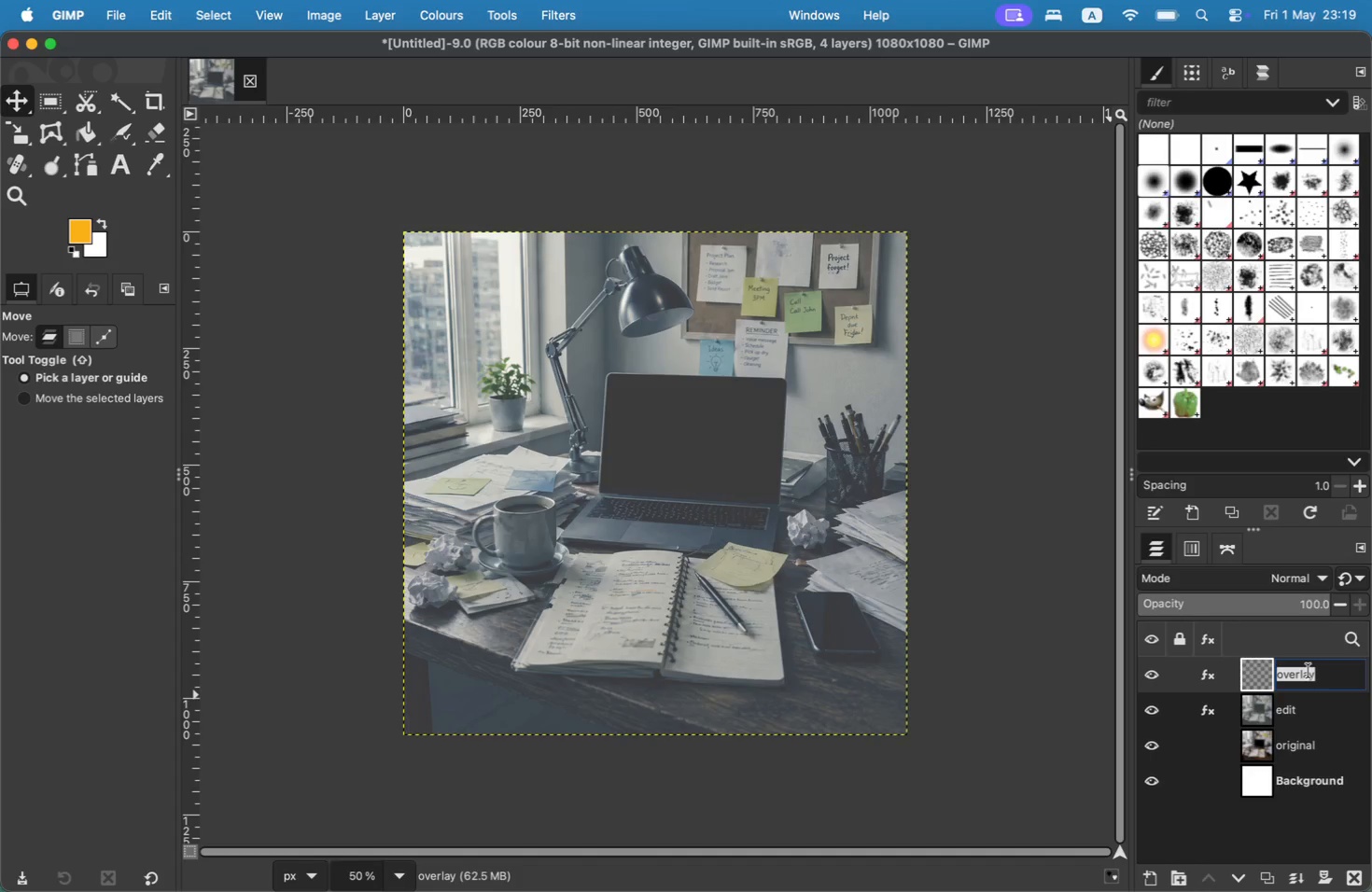 
type(vig)
 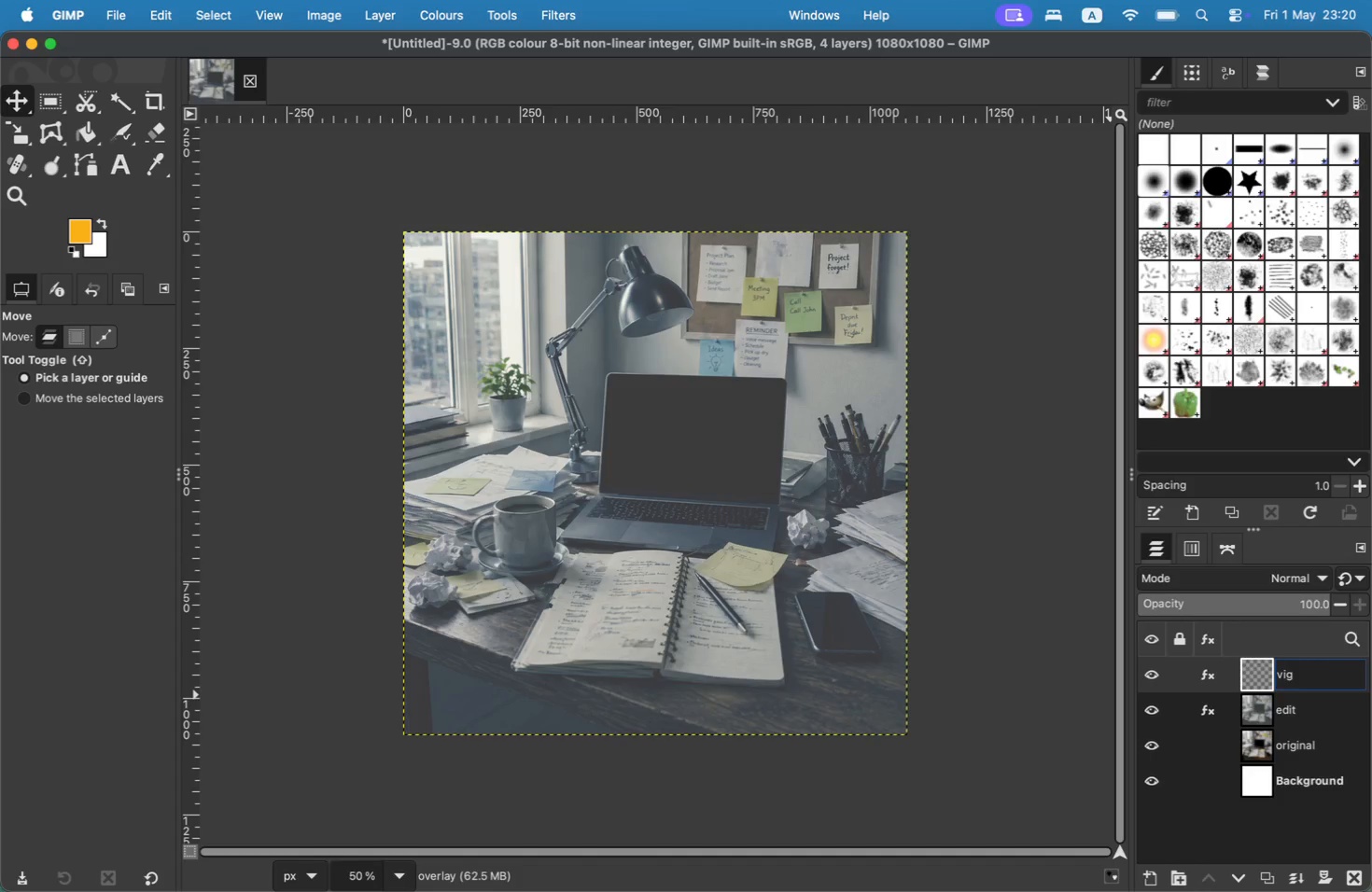 
wait(5.01)
 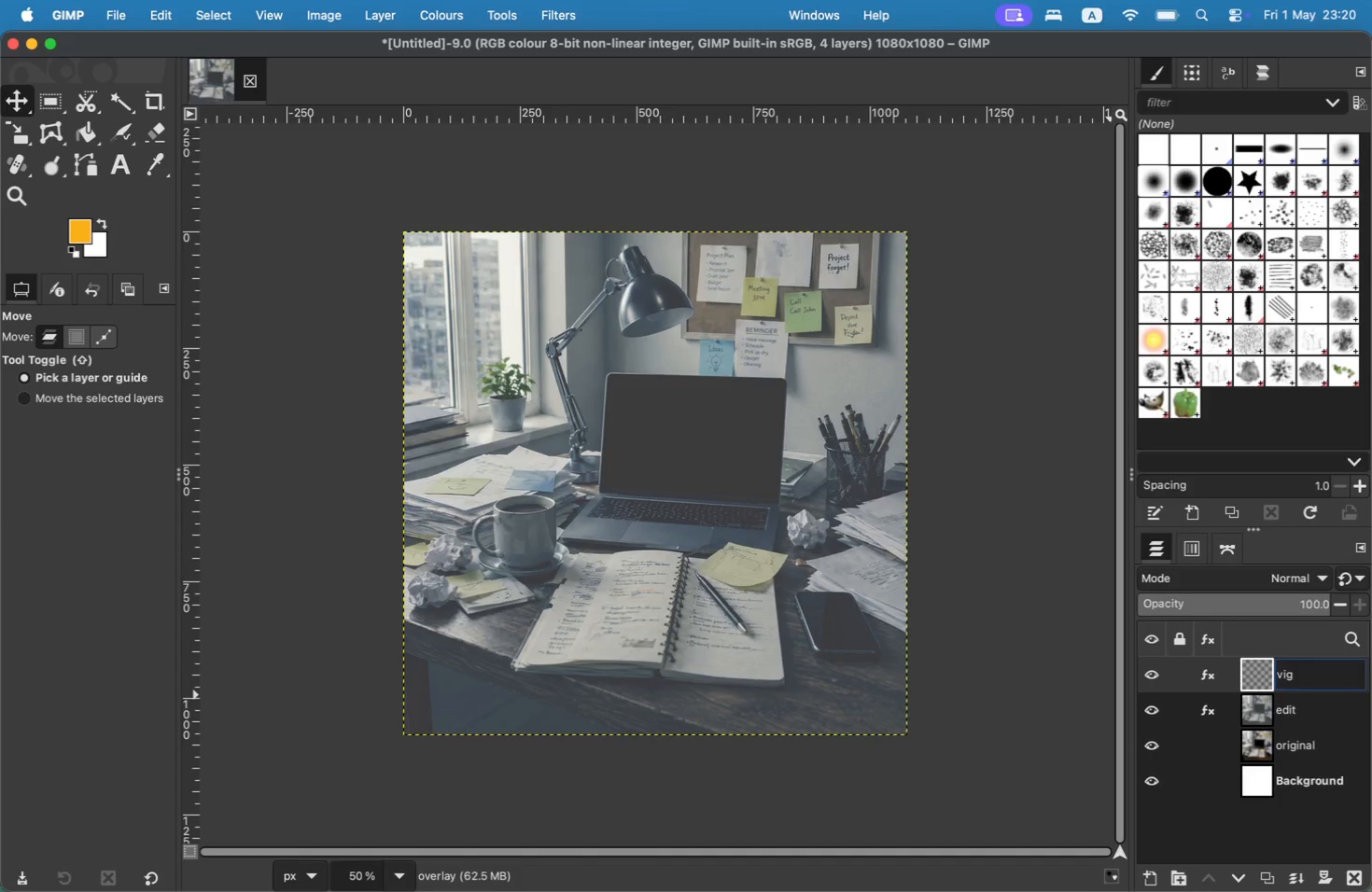 
type(nette)
 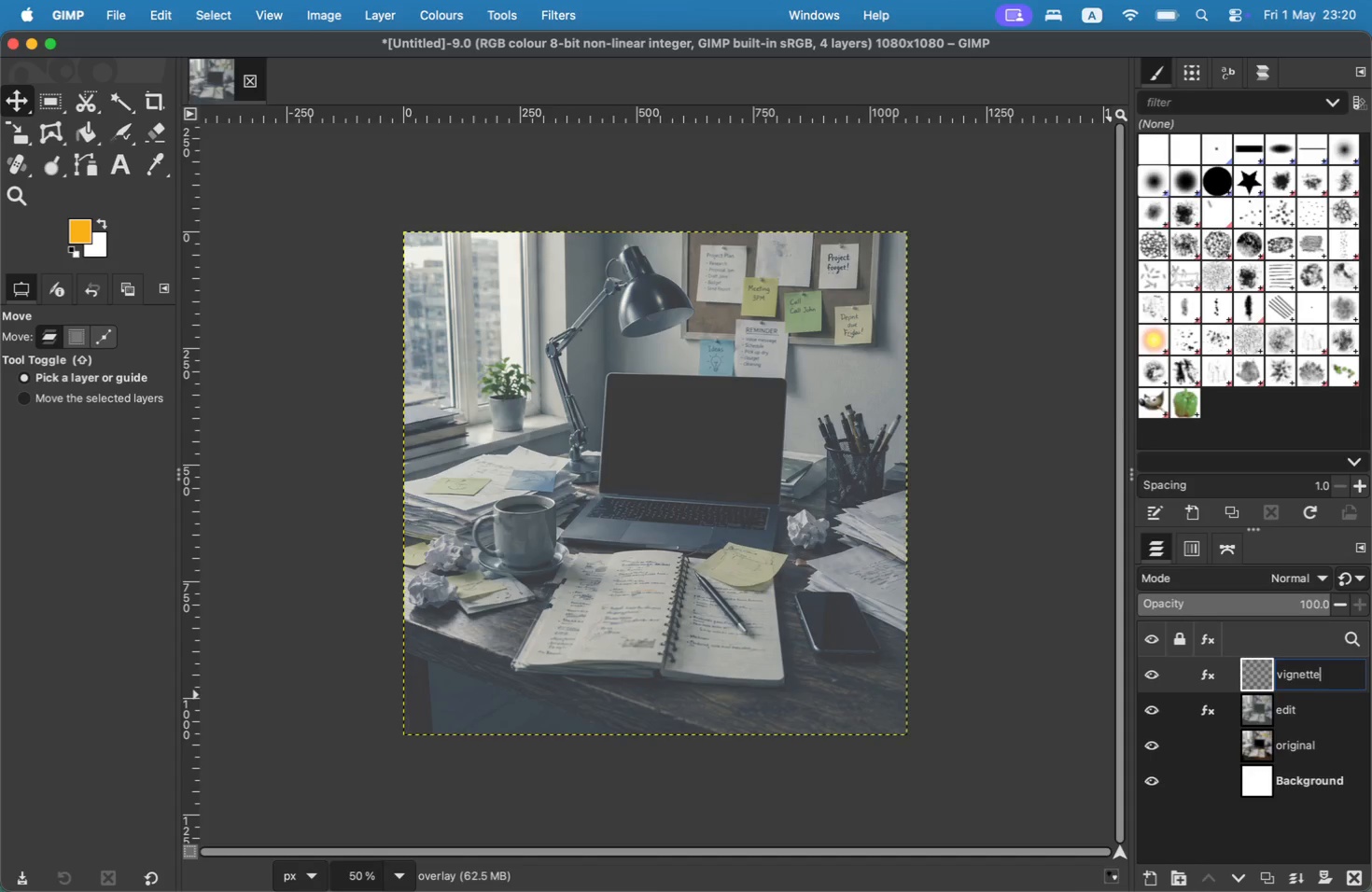 
key(Enter)
 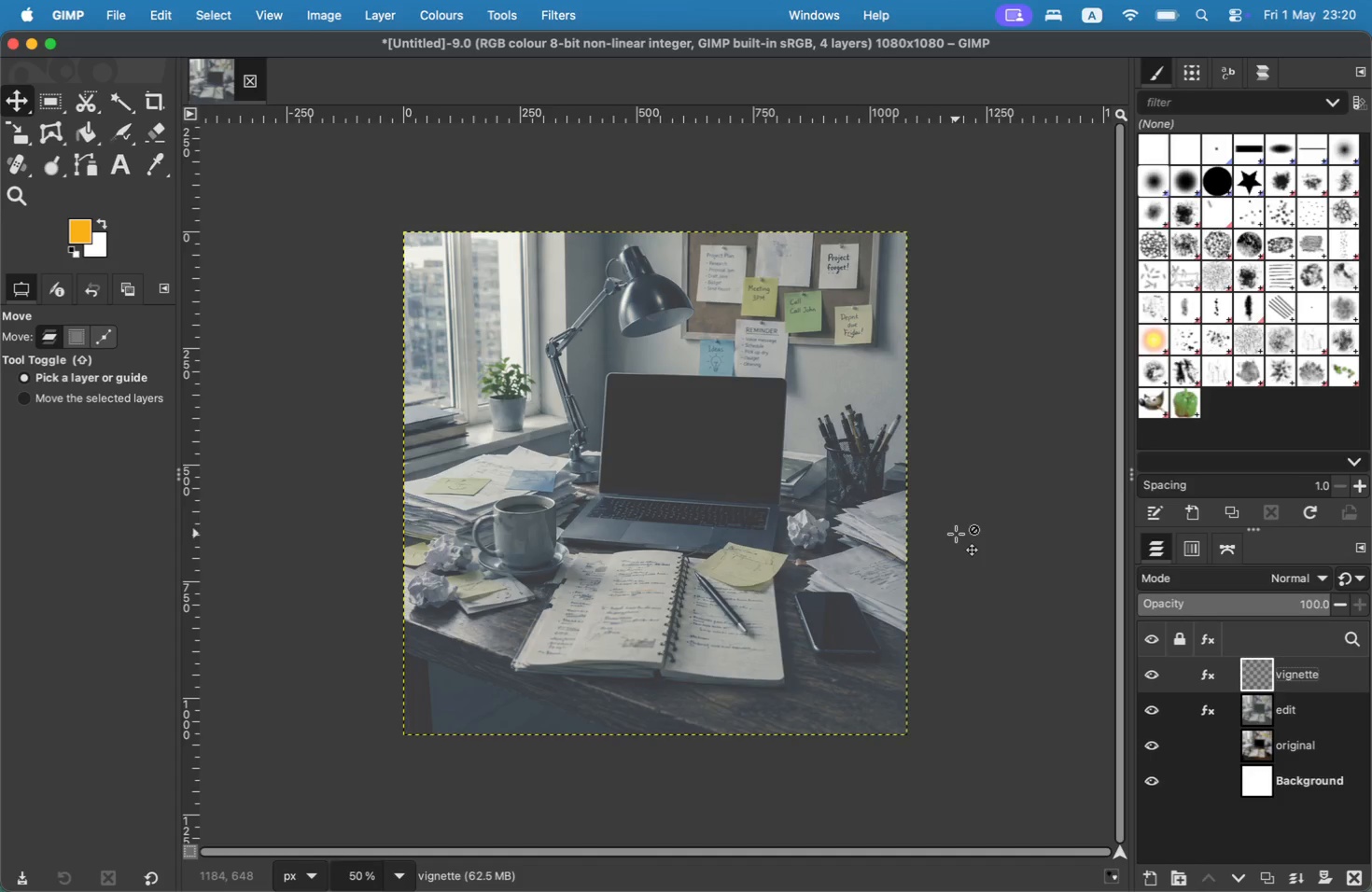 
wait(6.71)
 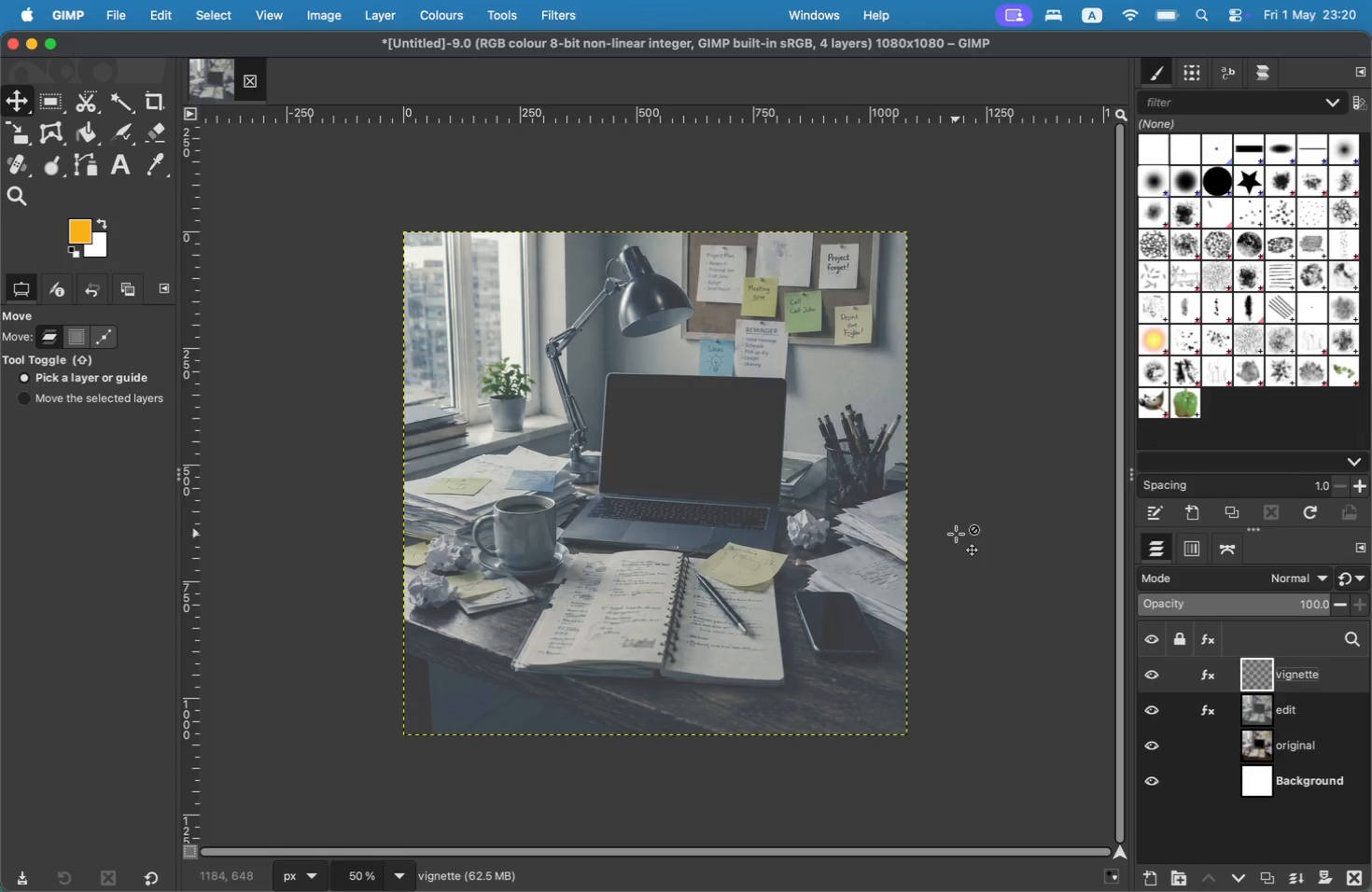 
left_click([1295, 741])
 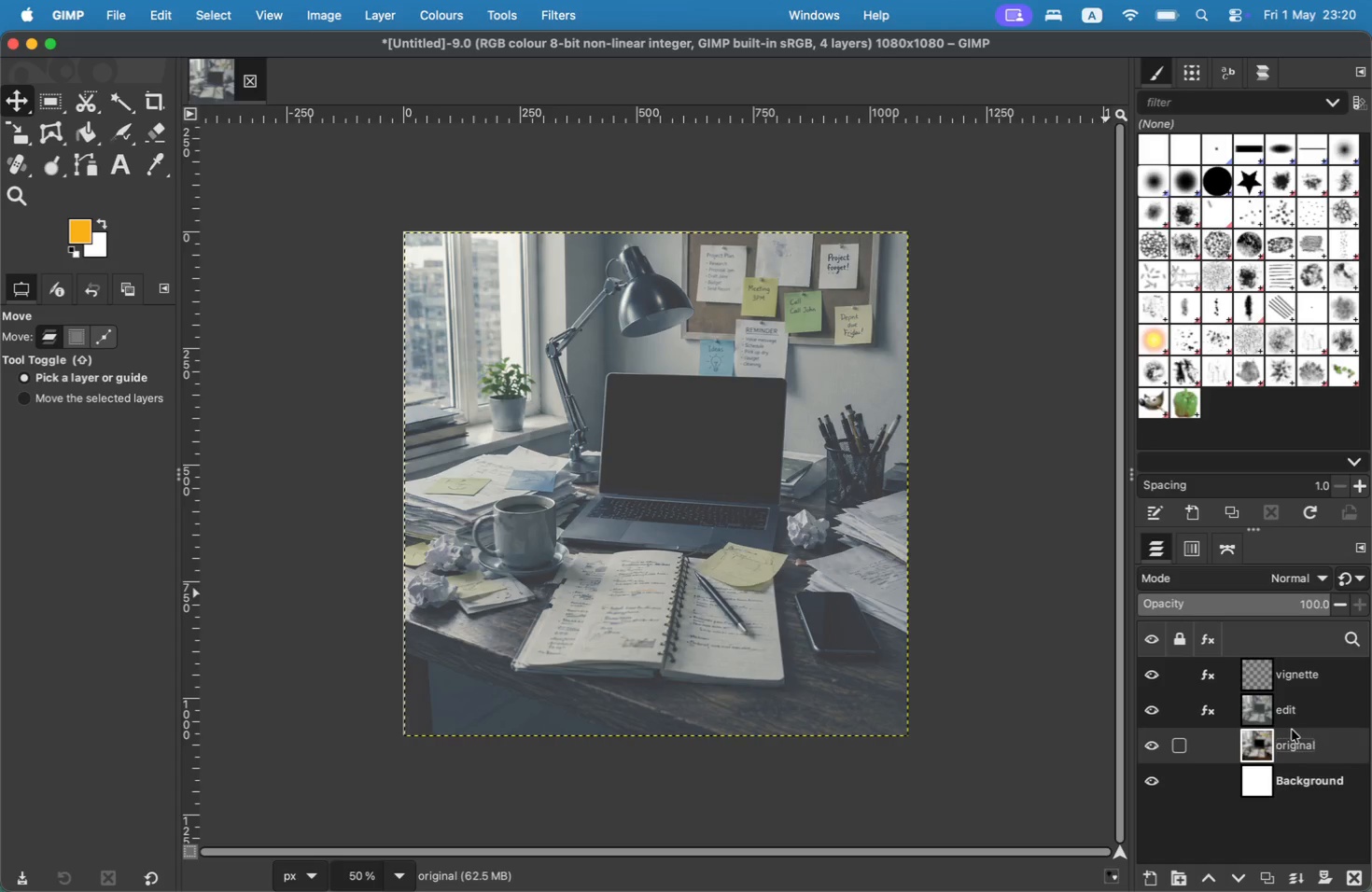 
left_click([1290, 717])
 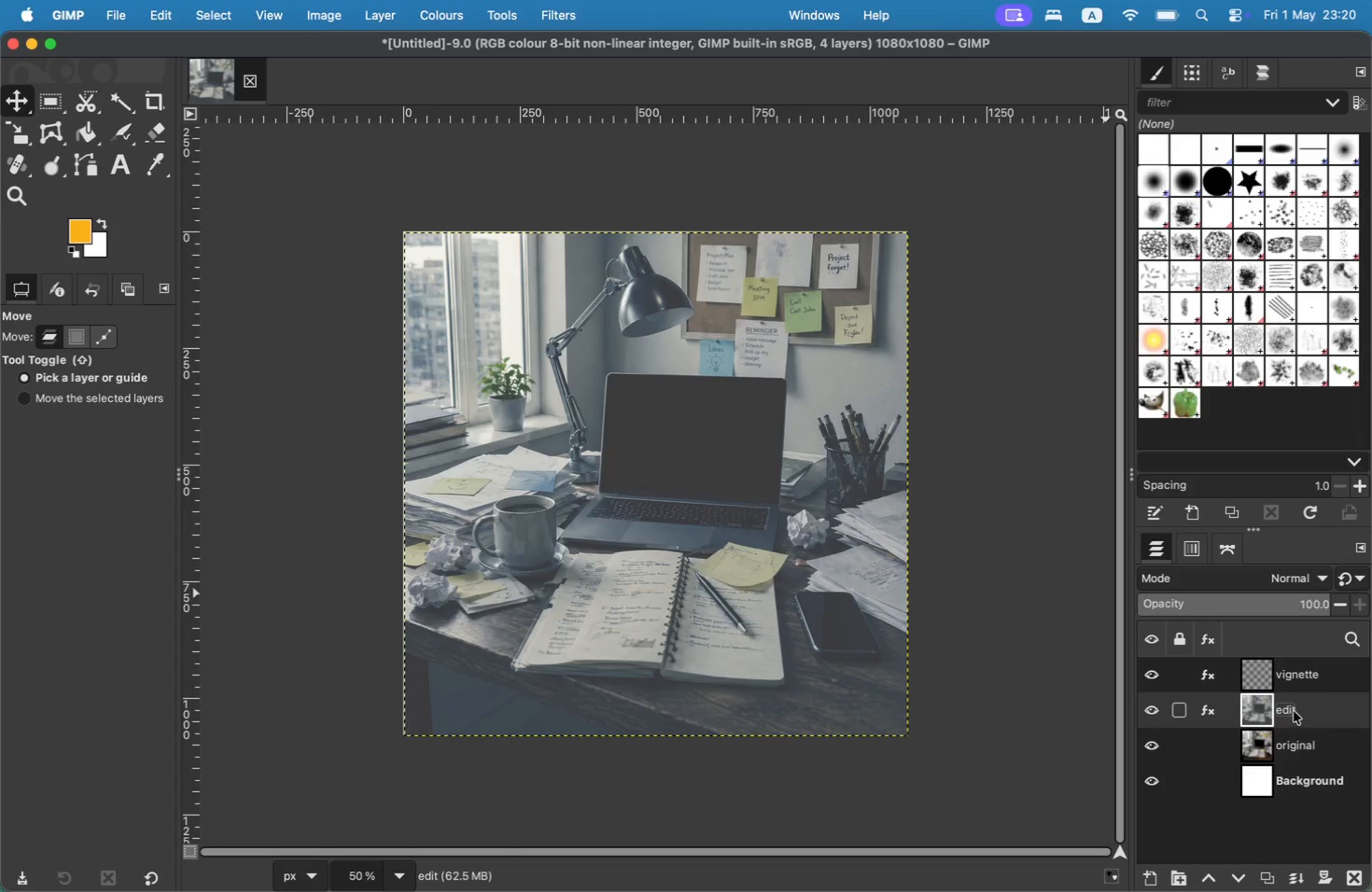 
left_click([1294, 711])
 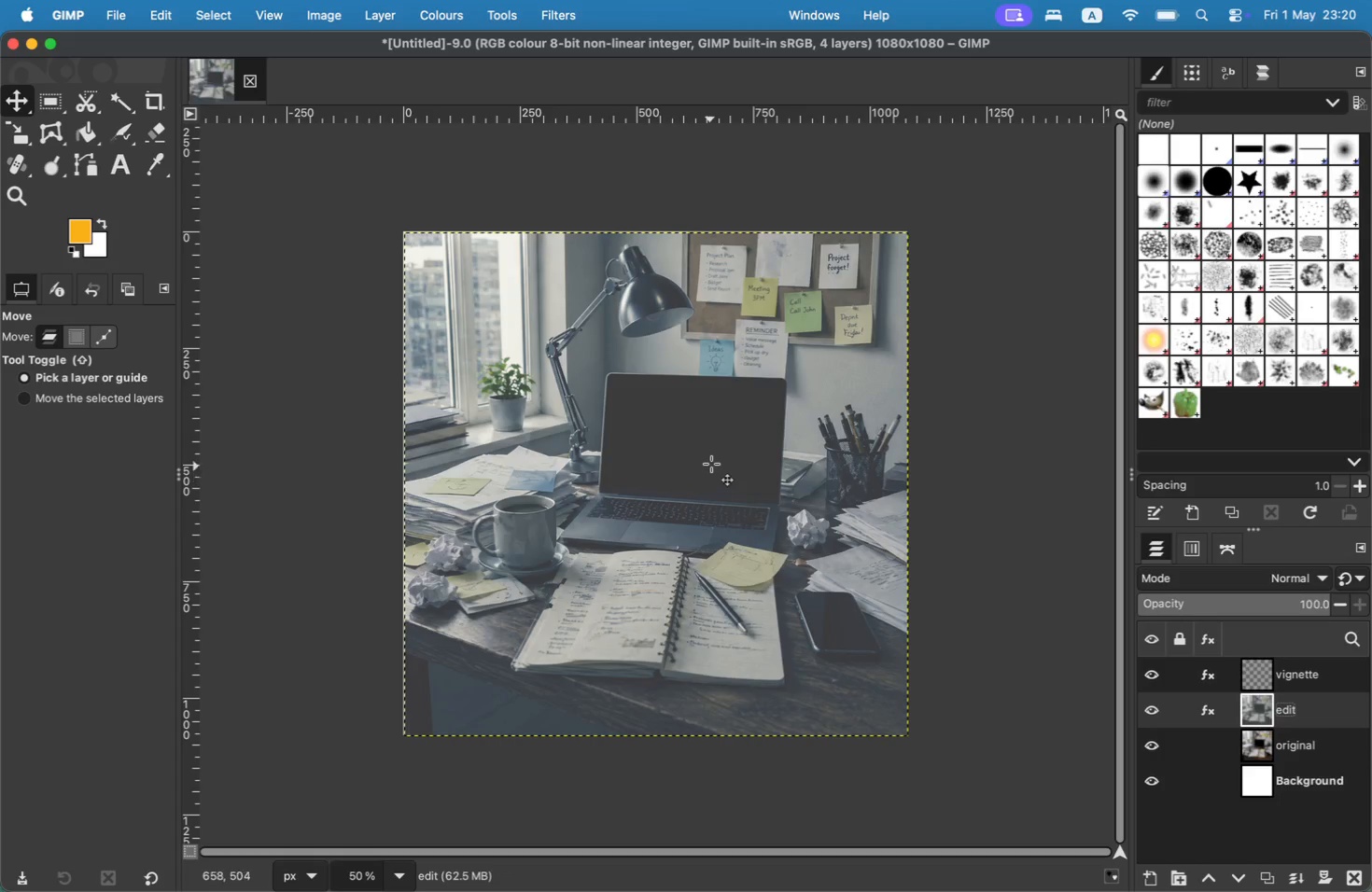 
wait(10.31)
 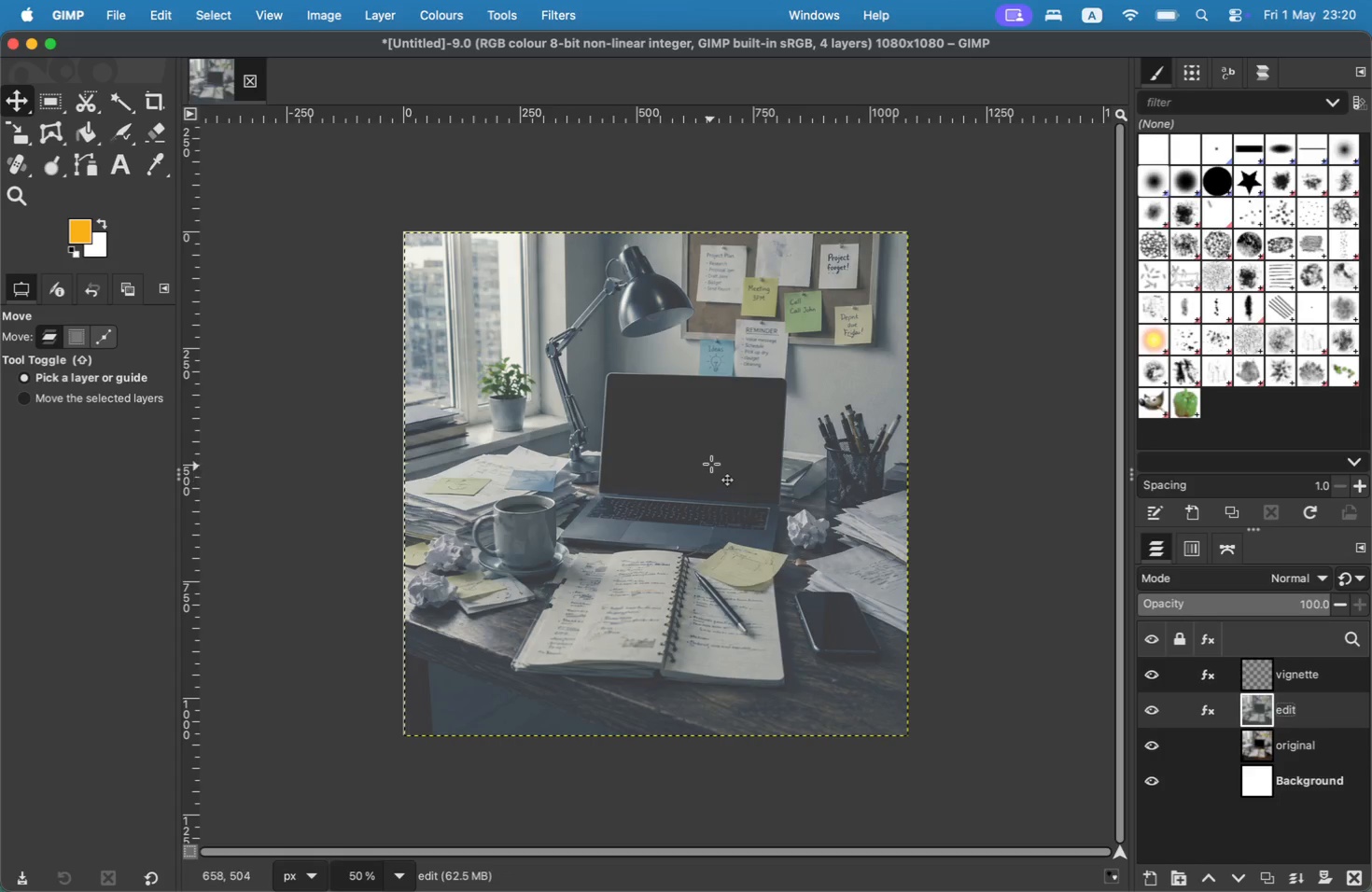 
key(T)
 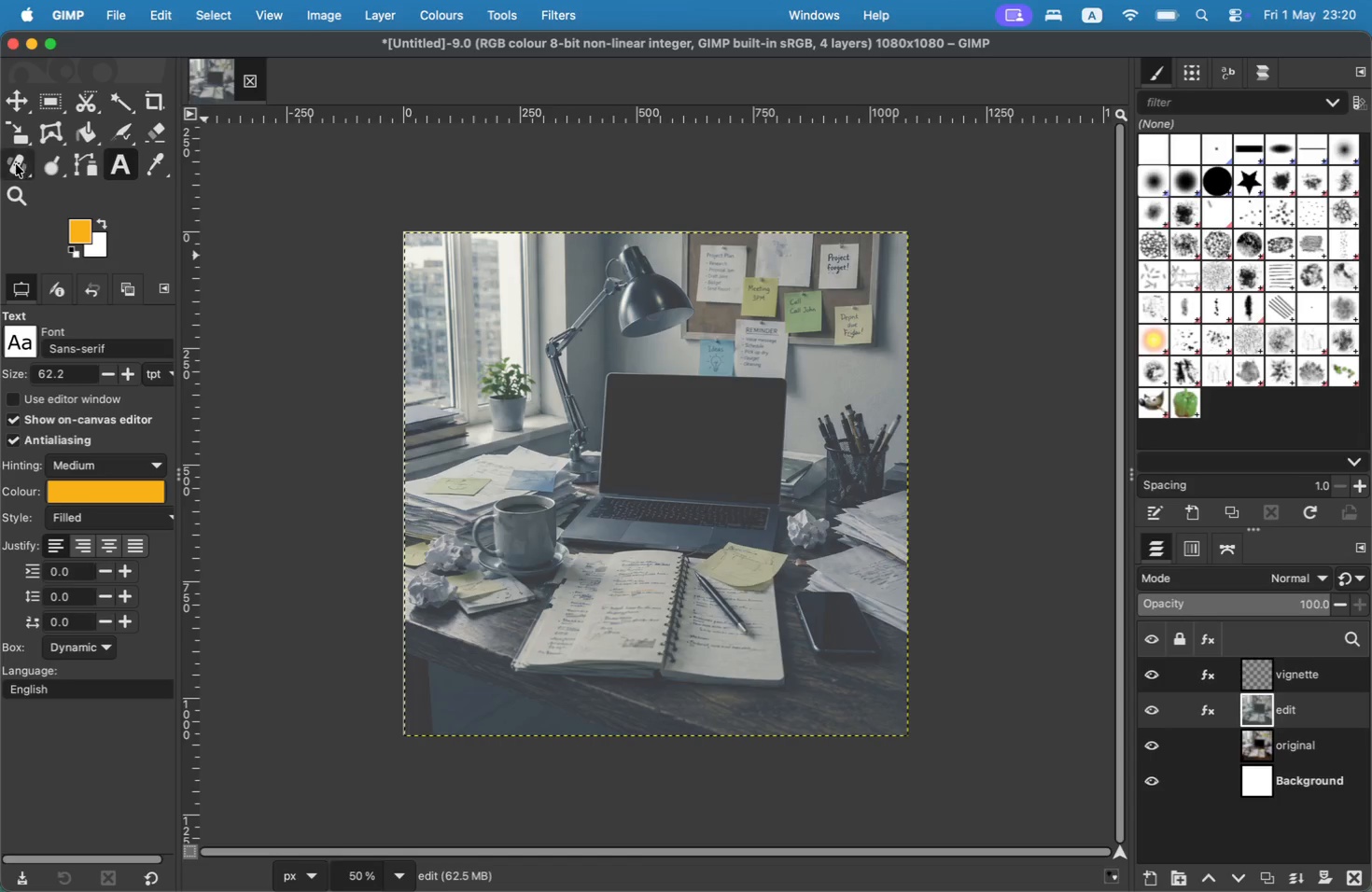 
left_click([102, 221])
 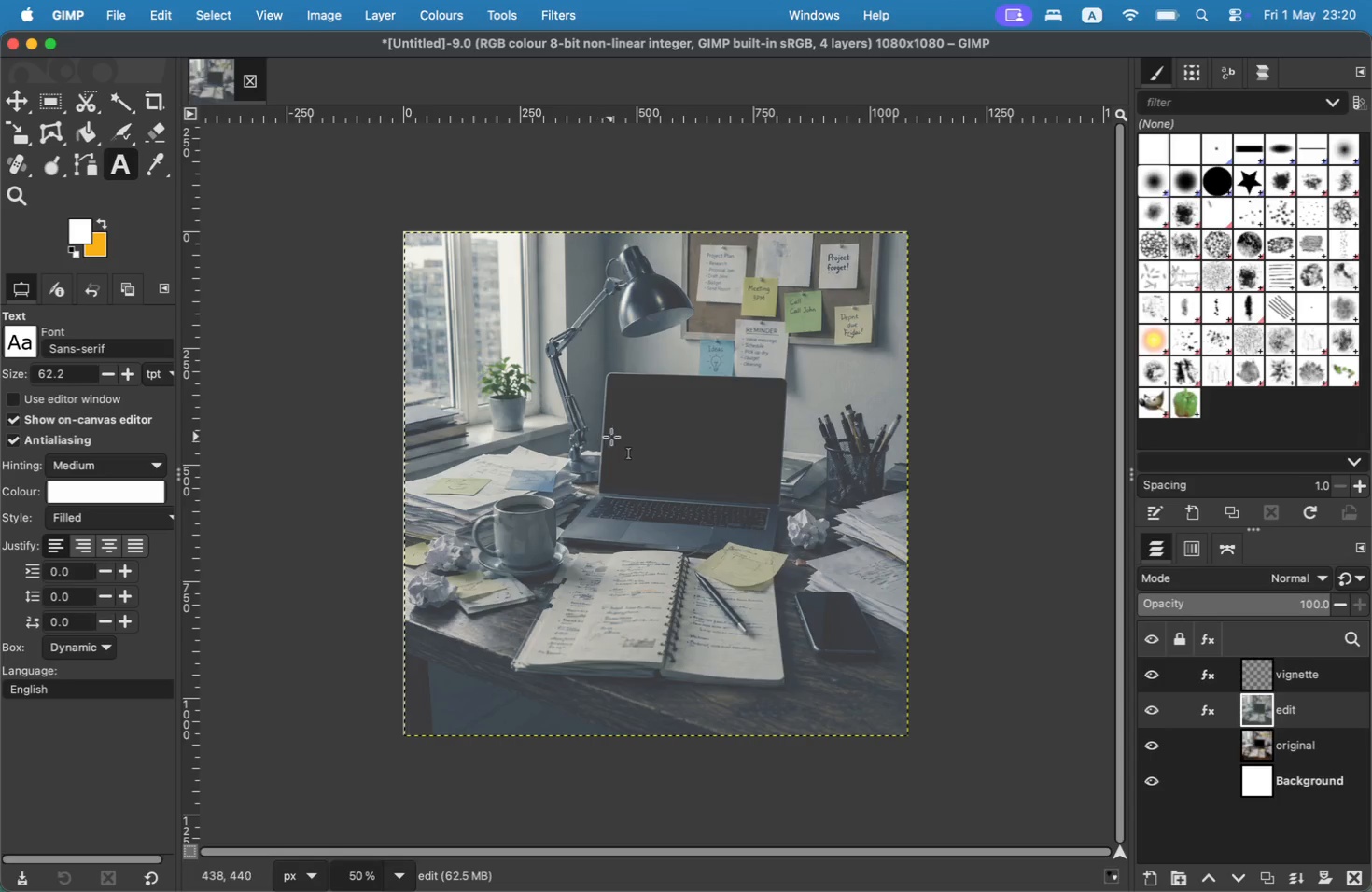 
left_click([617, 409])
 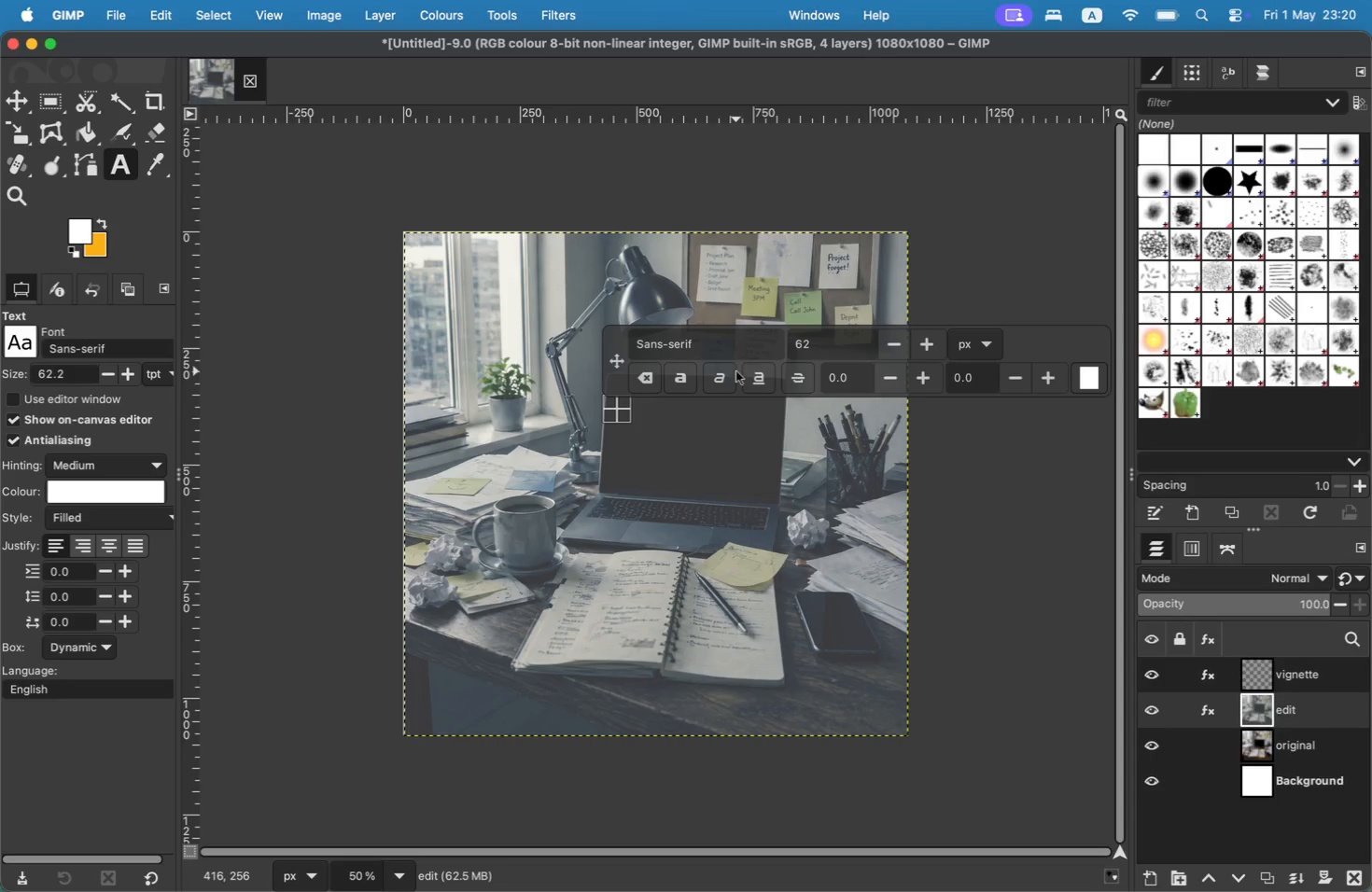 
wait(6.71)
 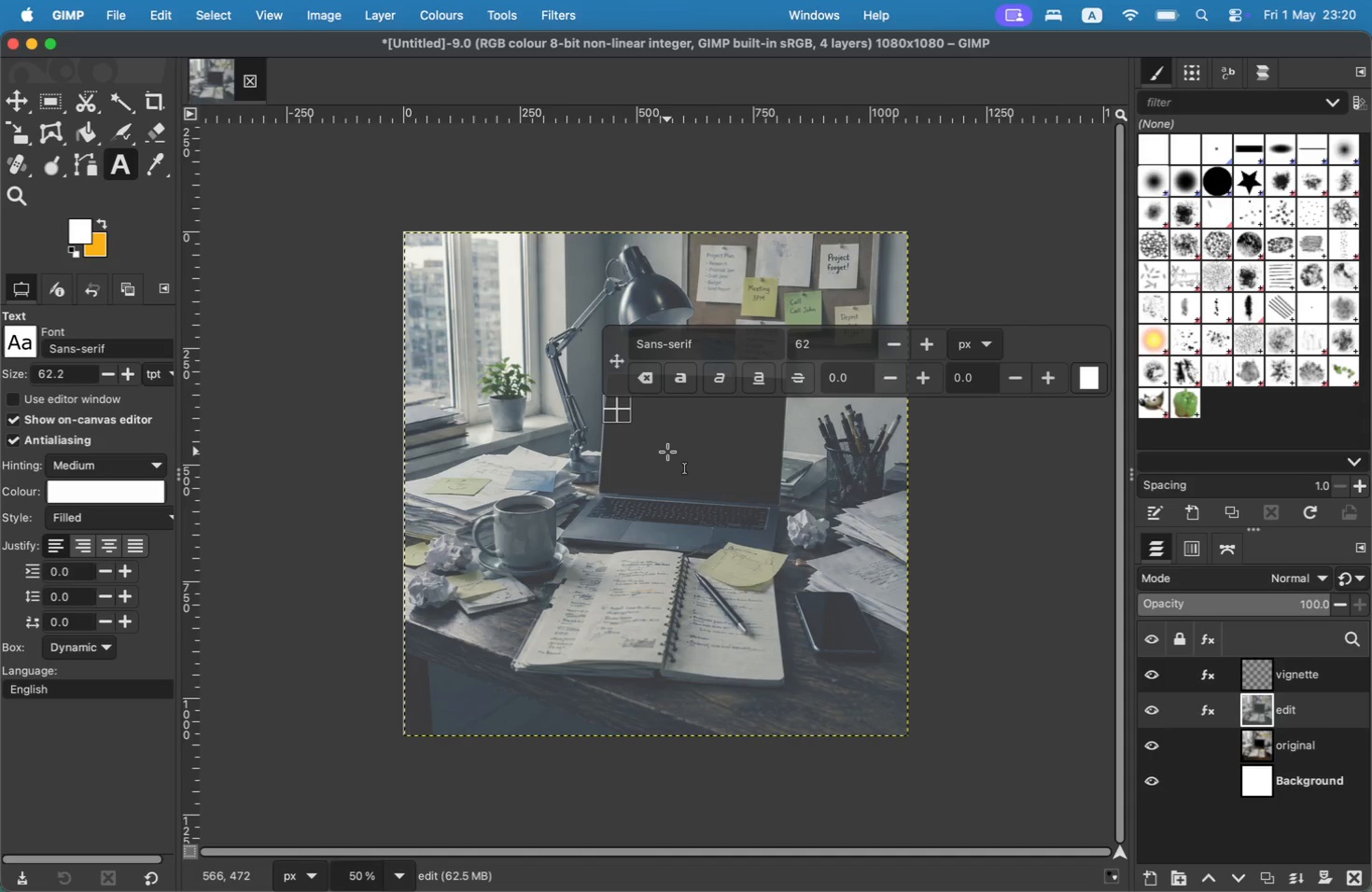 
key(H)
 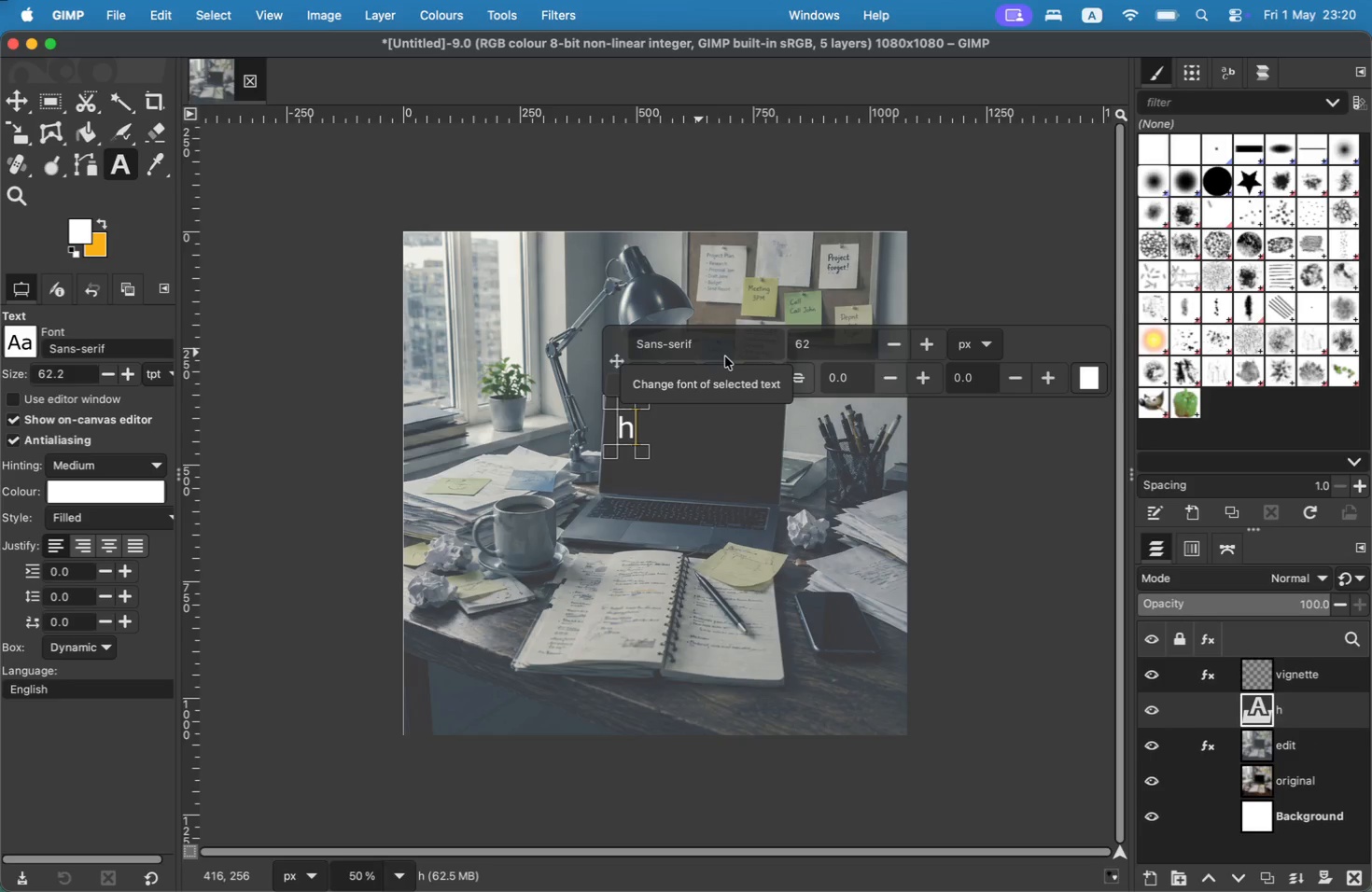 
key(Backspace)
 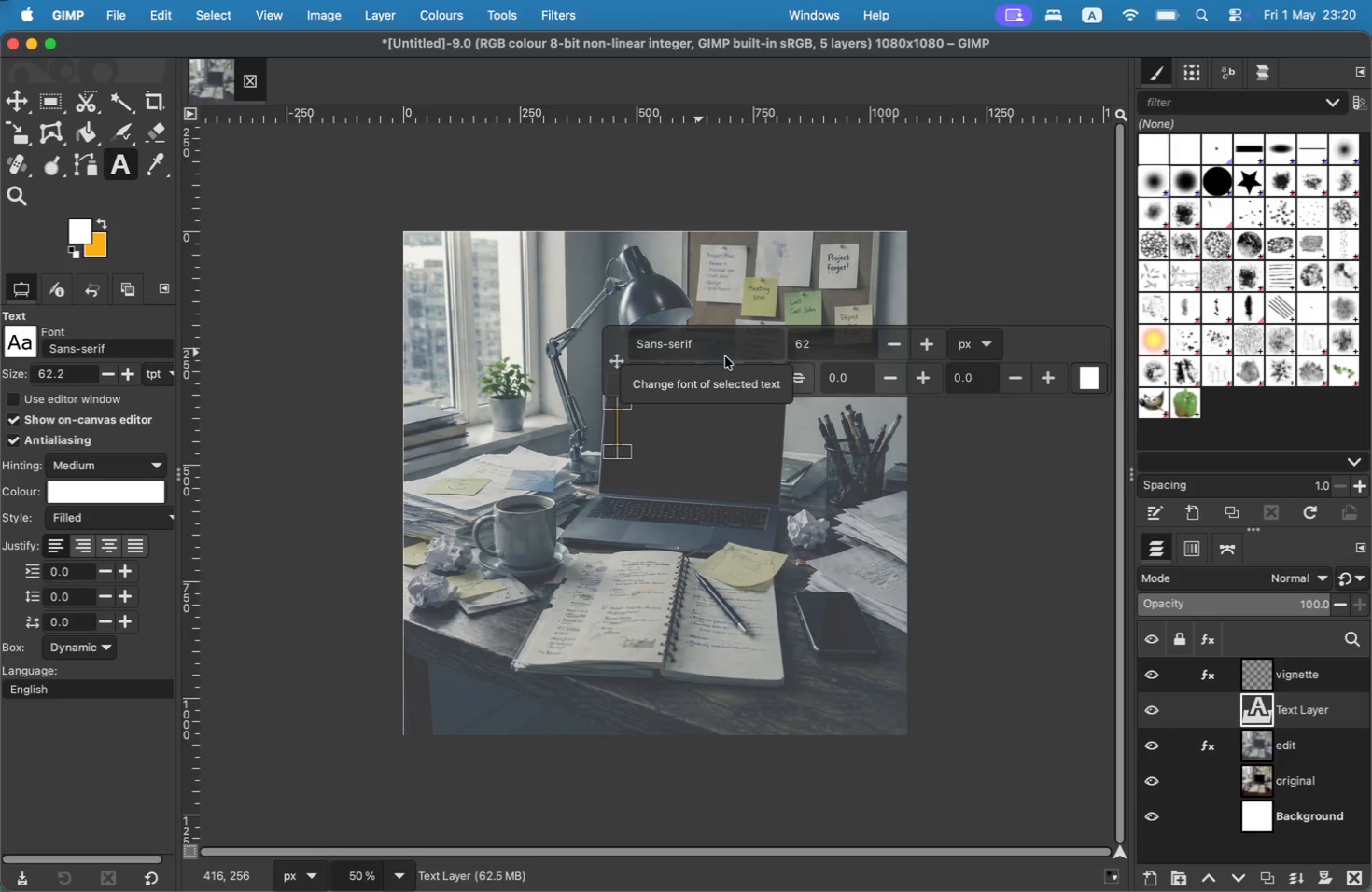 
wait(17.45)
 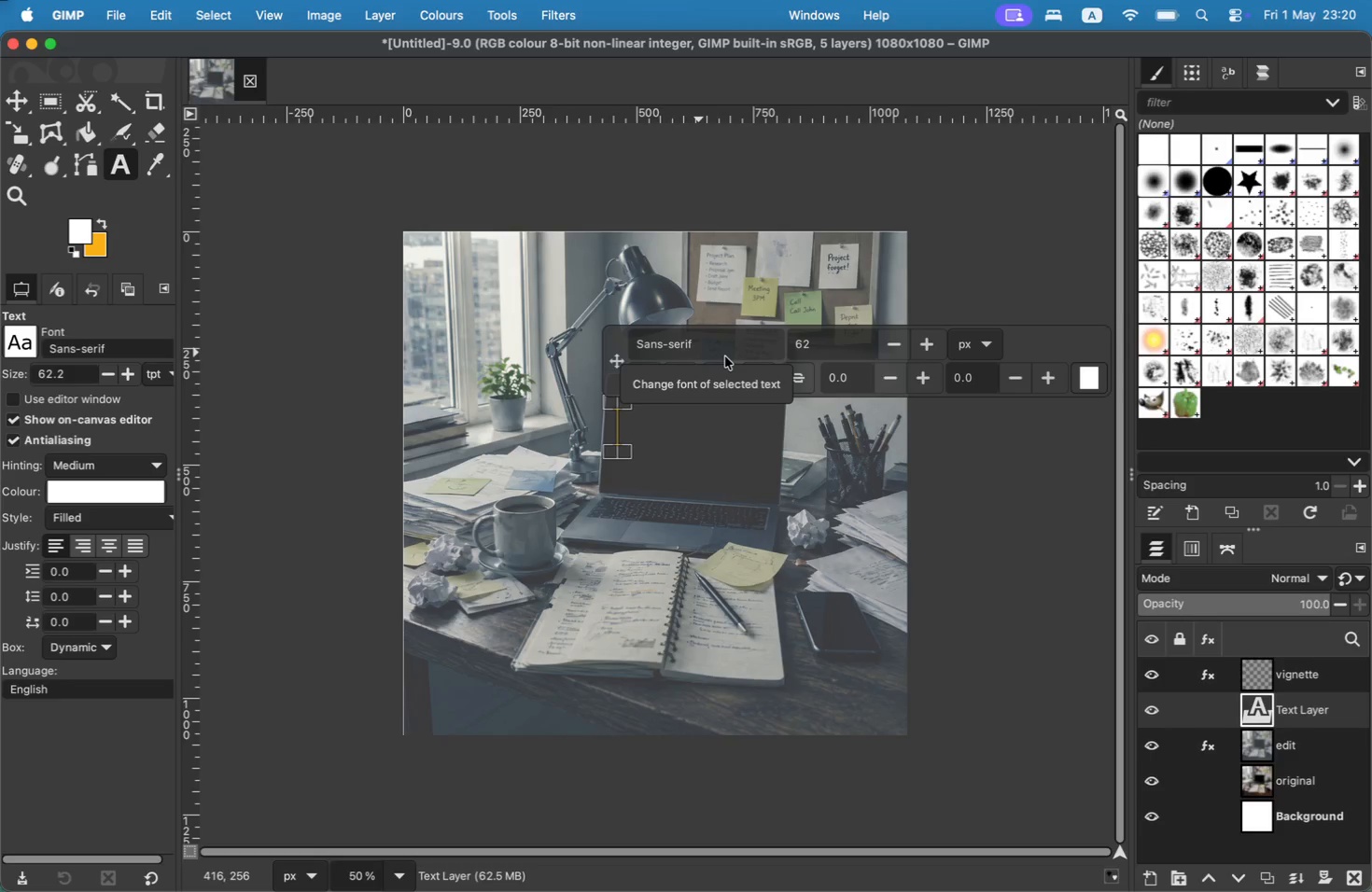 
type(t)
key(Backspace)
type(TY)
key(Backspace)
type(HE PROBLEM)
 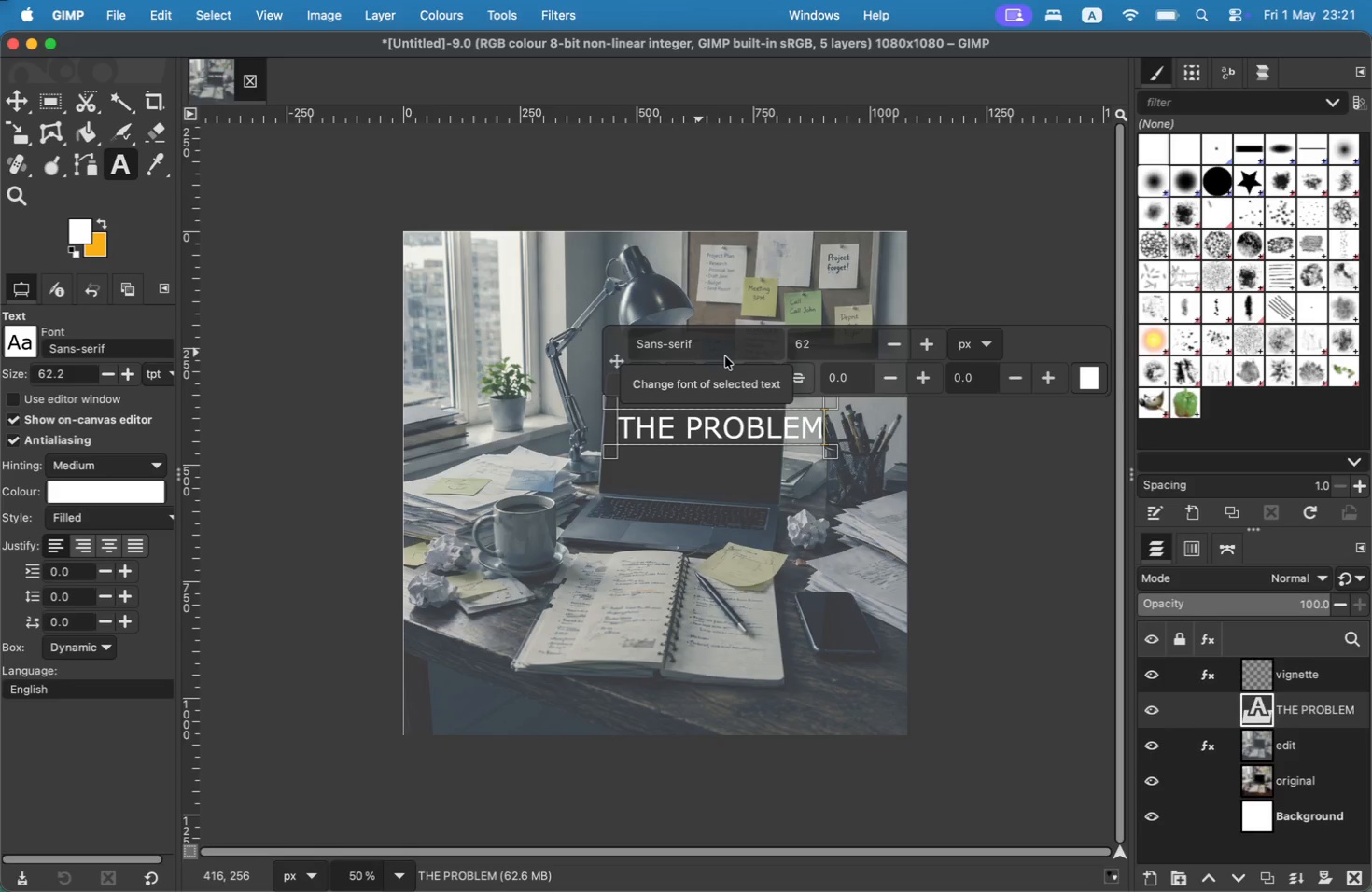 
key(Meta+CommandLeft)
 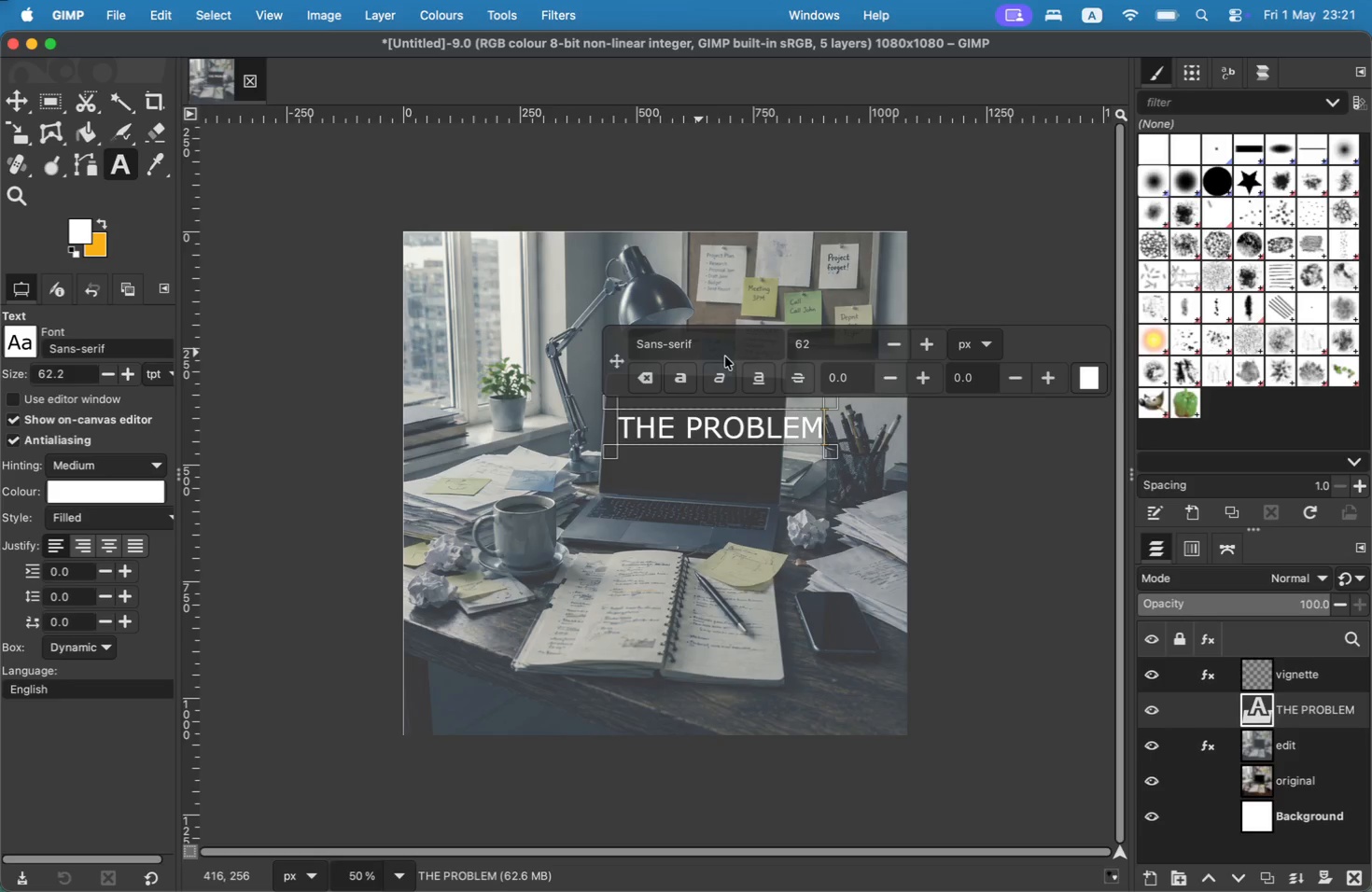 
key(Meta+A)
 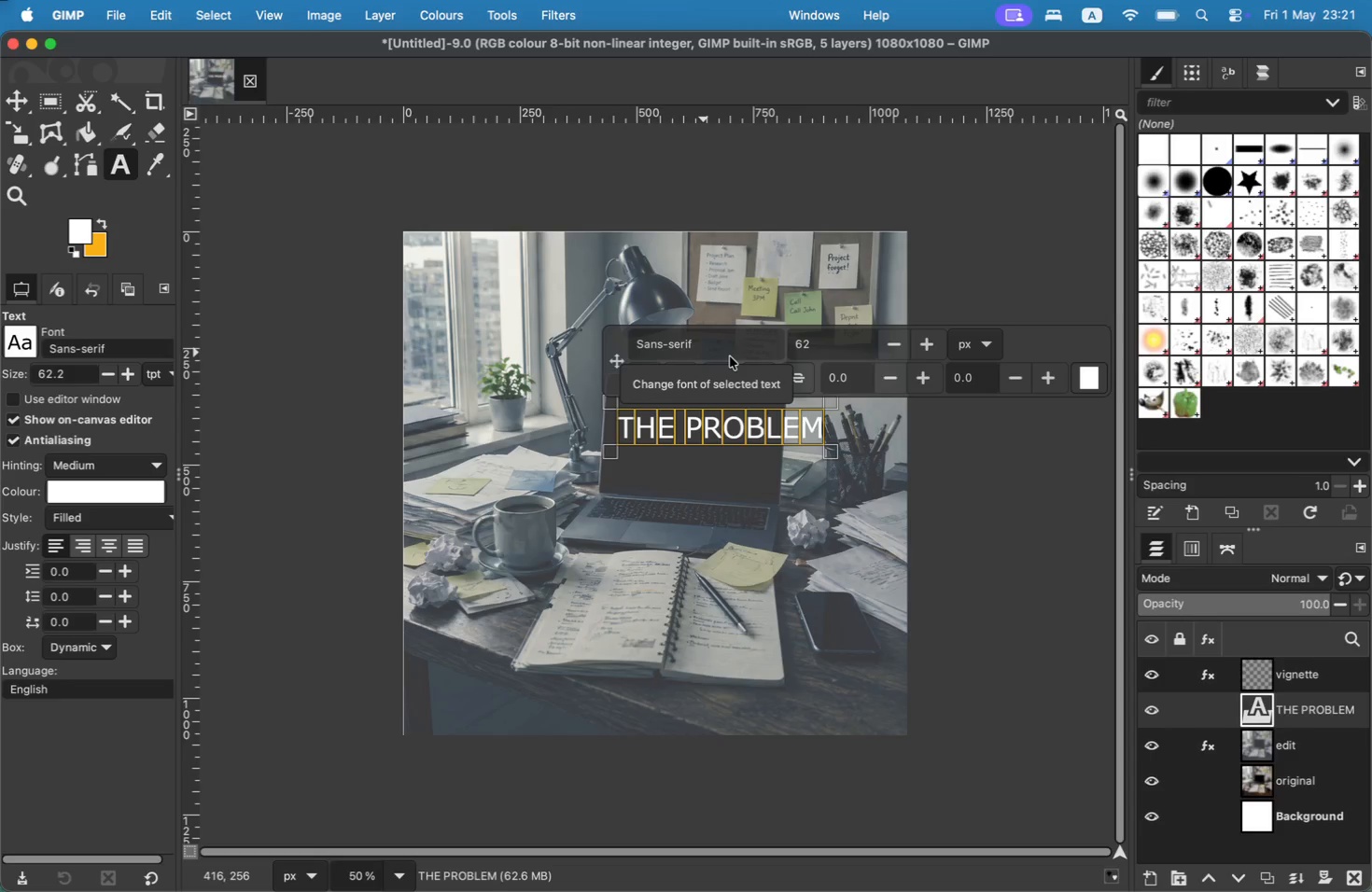 
left_click_drag(start_coordinate=[732, 353], to_coordinate=[628, 362])
 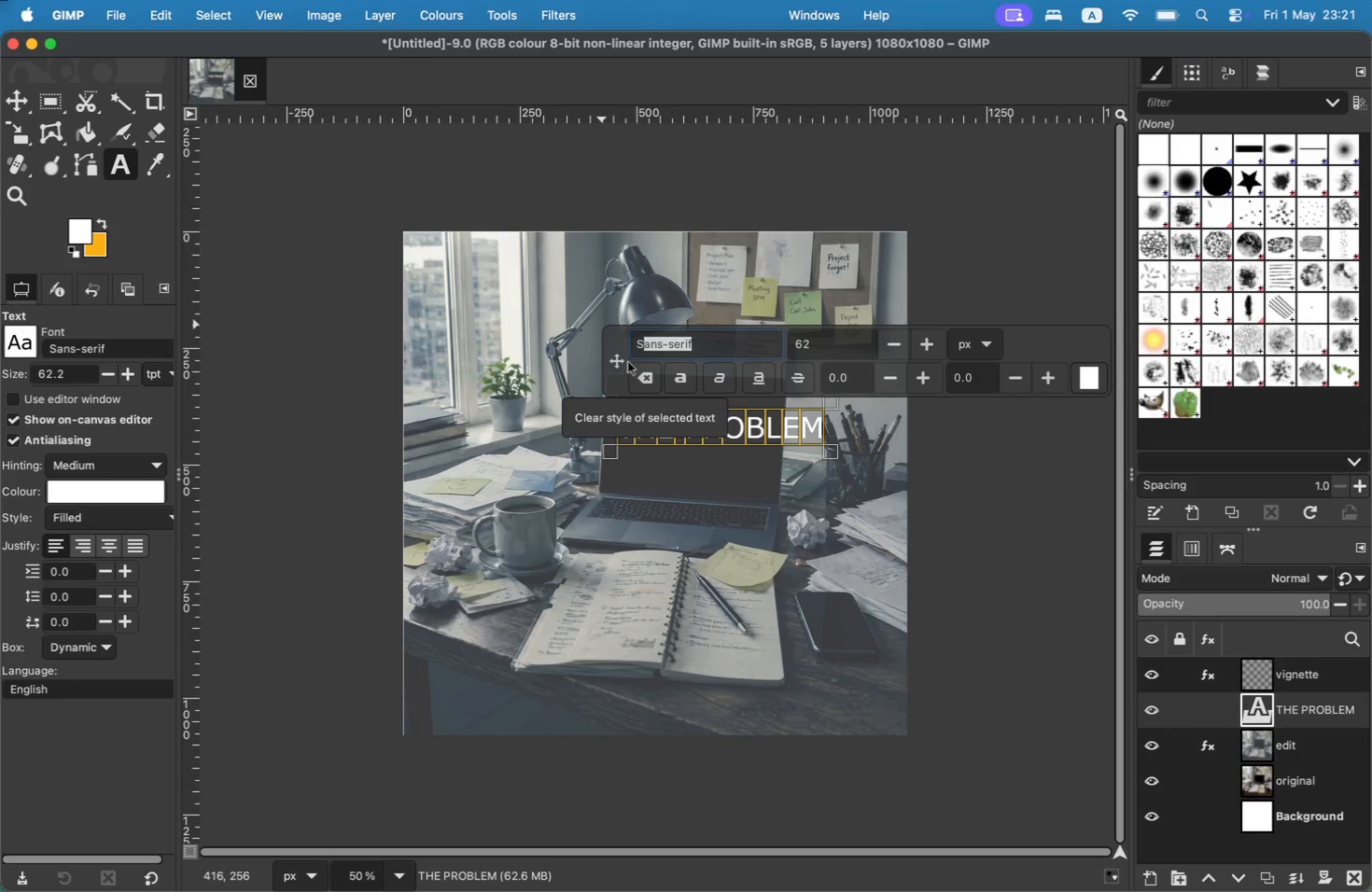 
type(MON)
key(Backspace)
key(Backspace)
key(Backspace)
key(Backspace)
type(MON)
 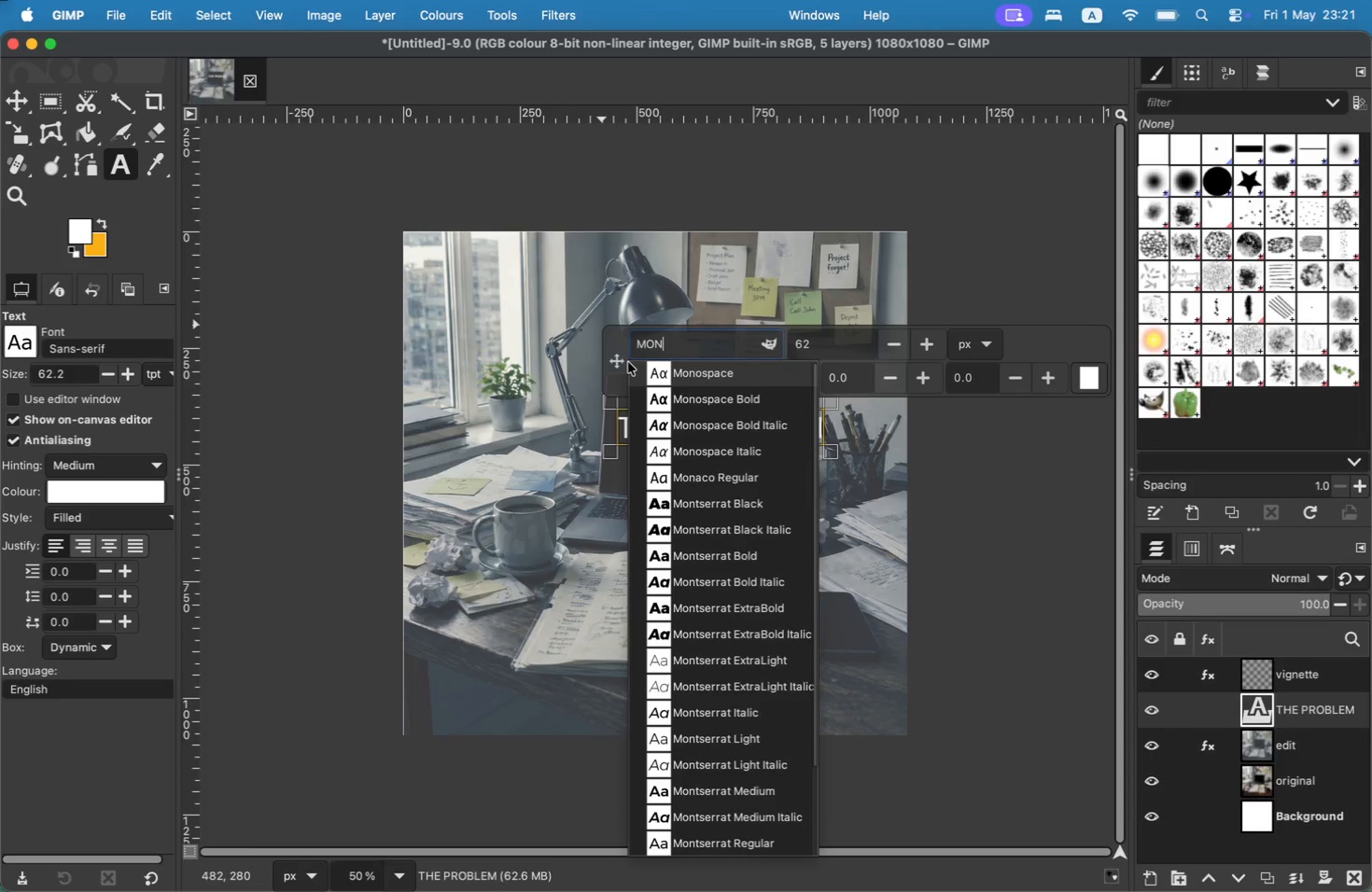 
key(T)
 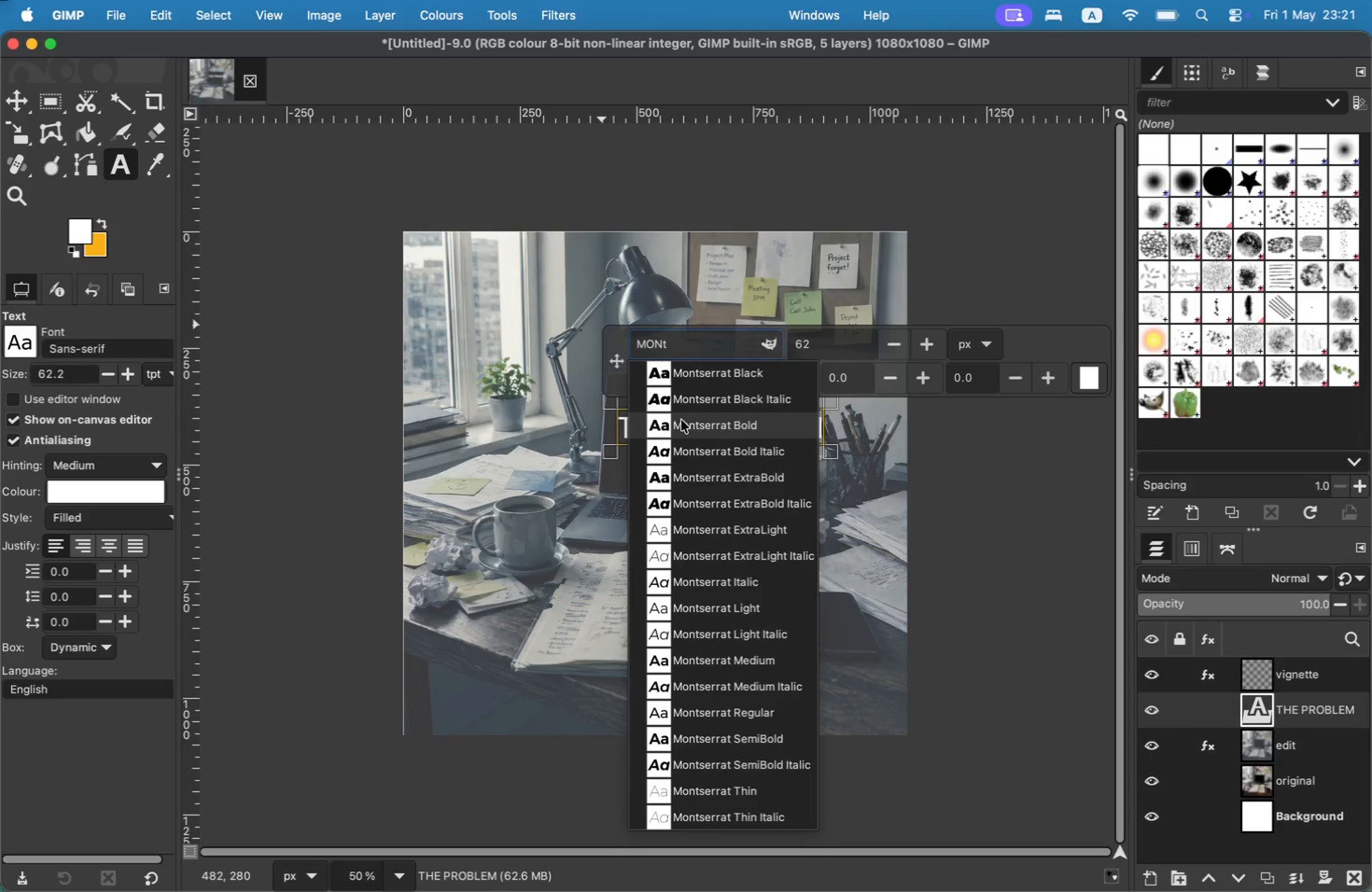 
left_click([683, 421])
 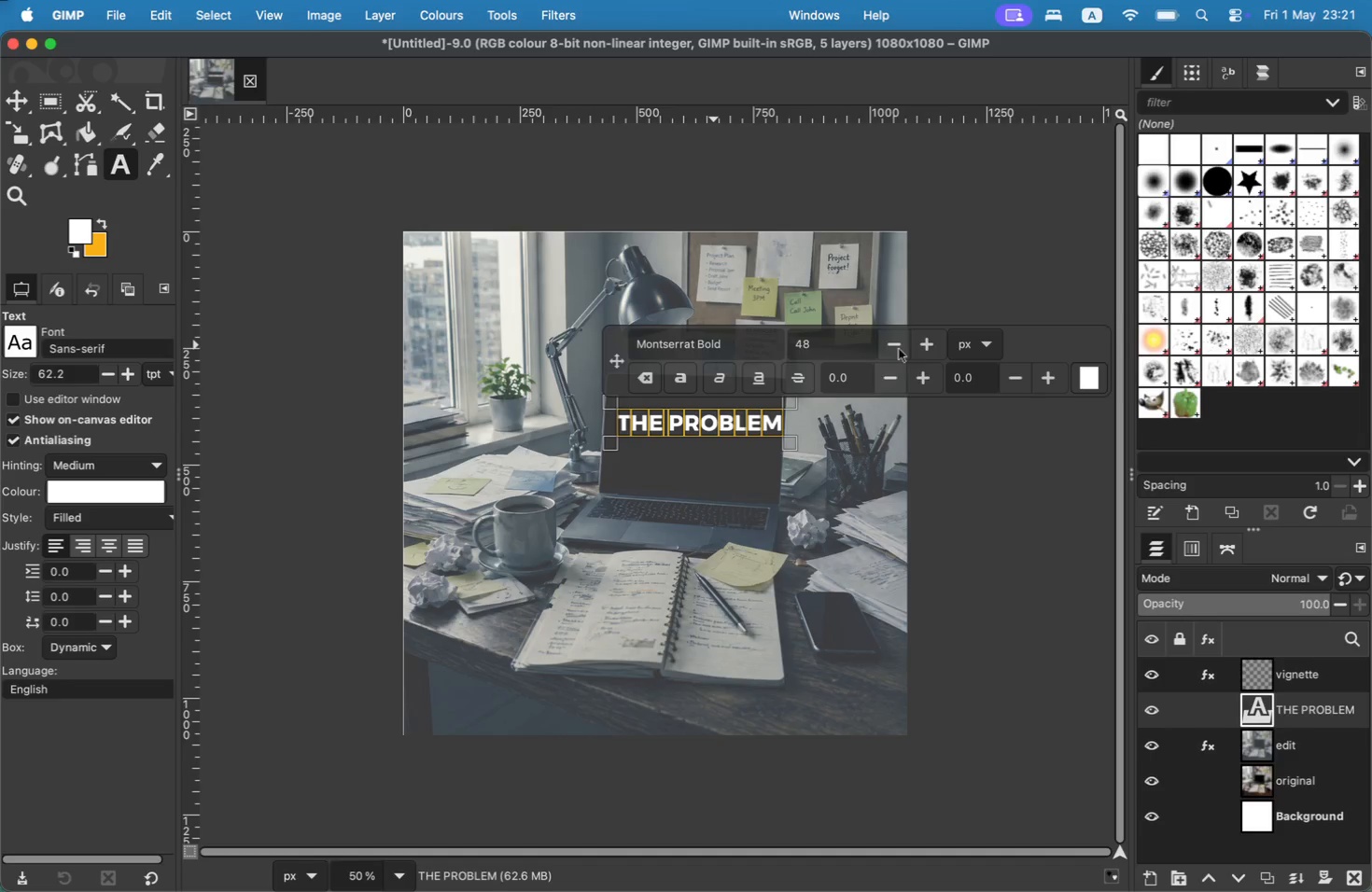 
wait(5.09)
 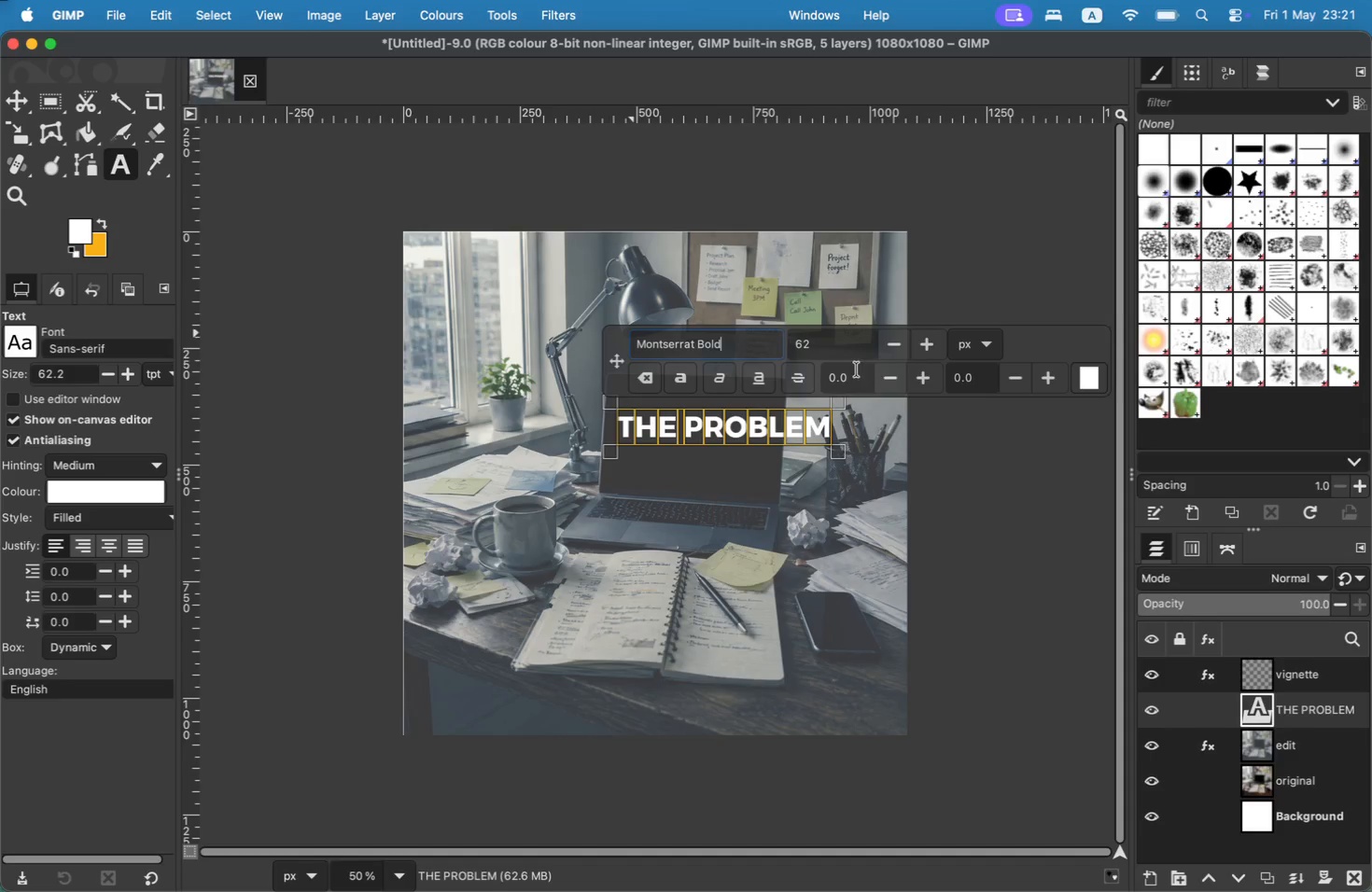 
double_click([899, 349])
 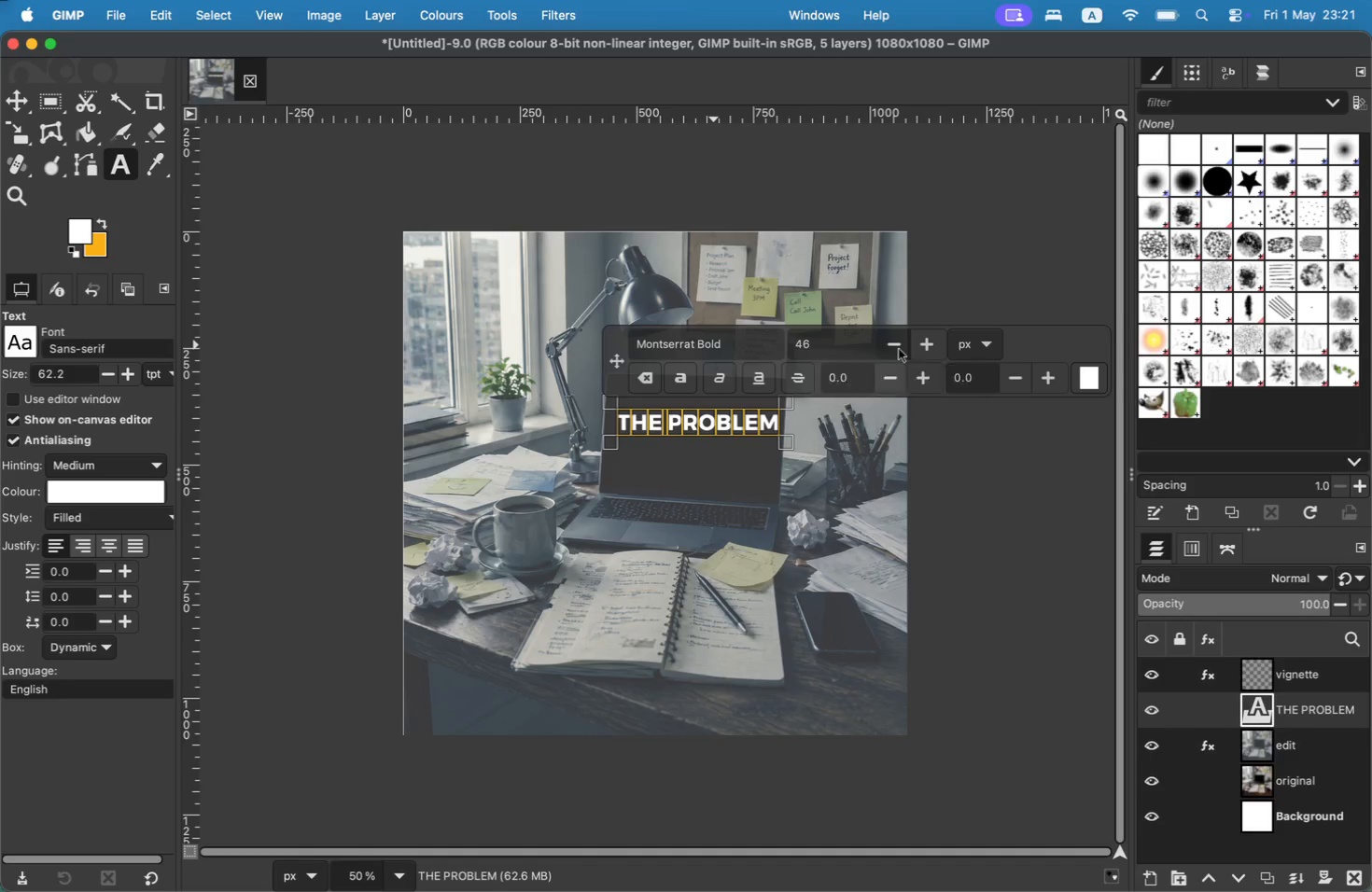 
triple_click([899, 349])
 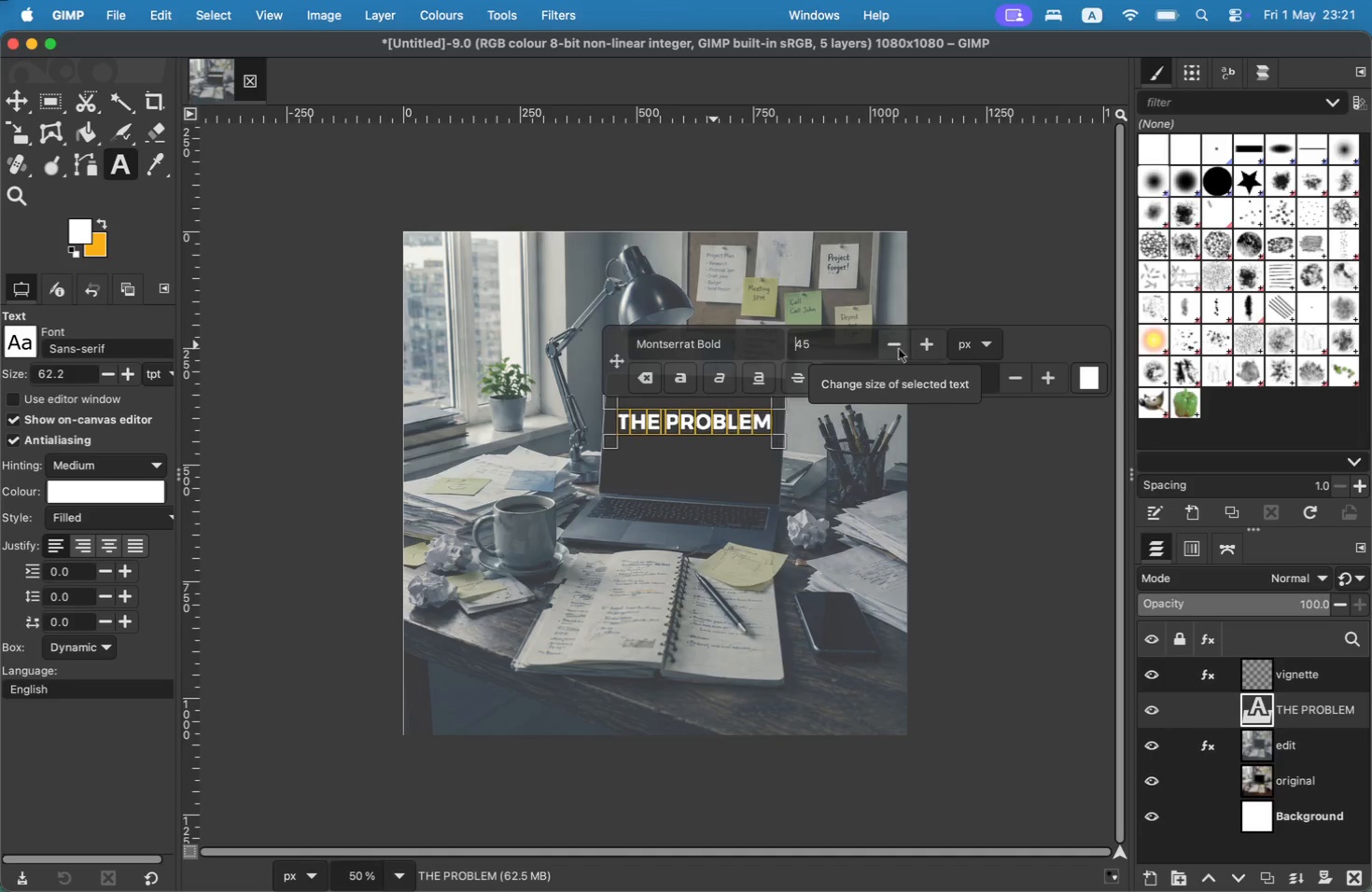 
triple_click([899, 349])
 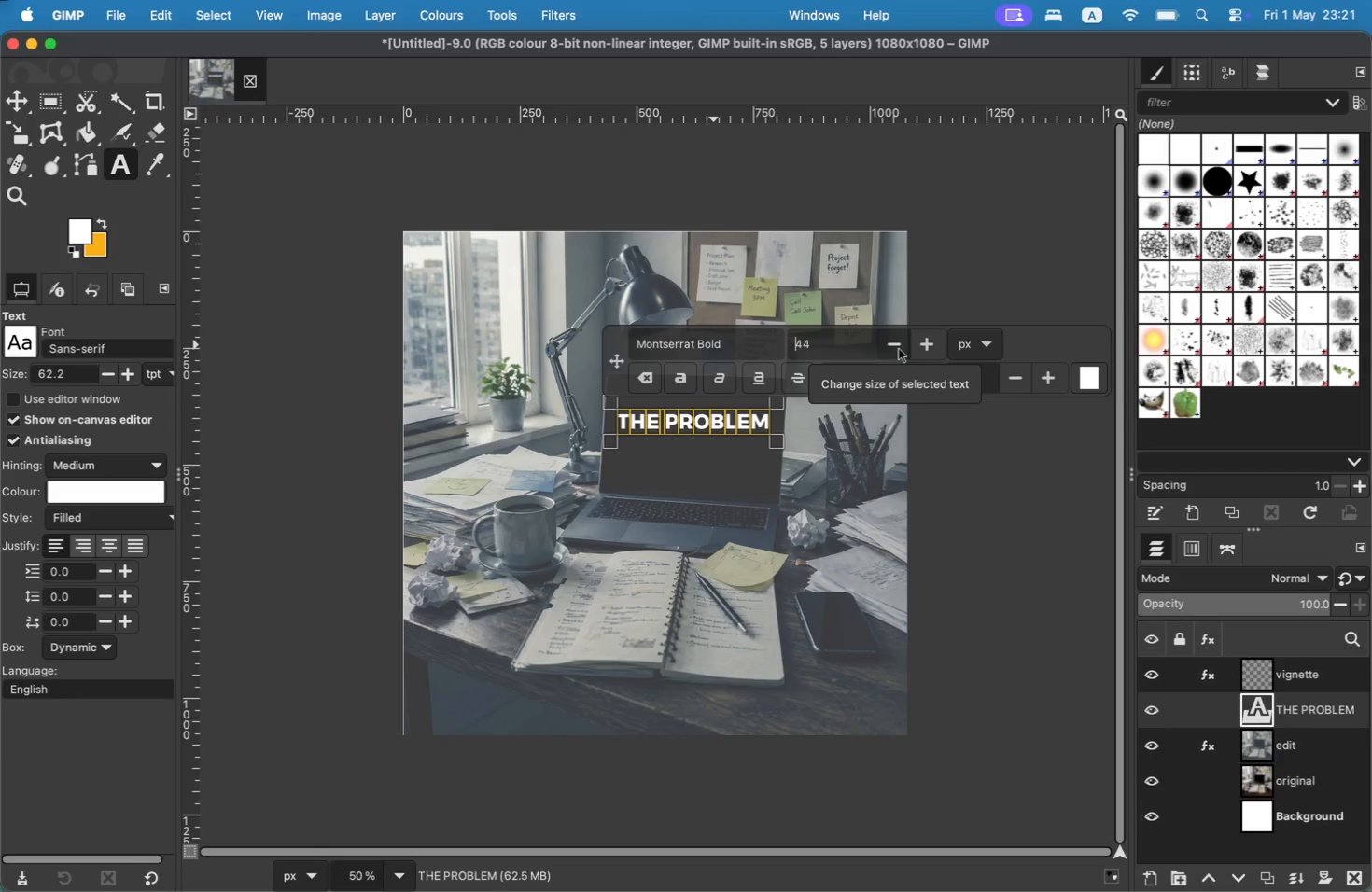 
left_click([899, 349])
 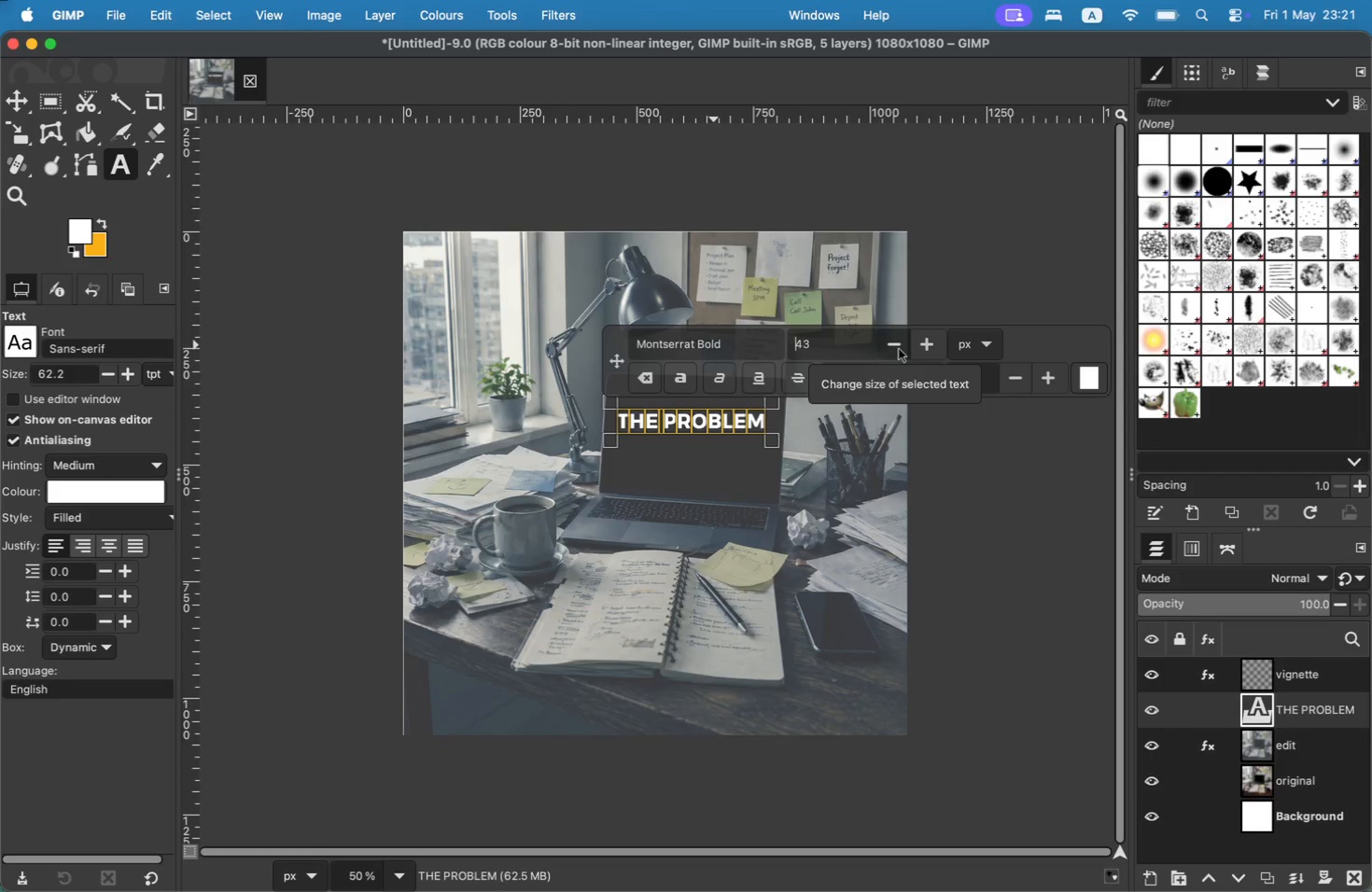 
double_click([899, 349])
 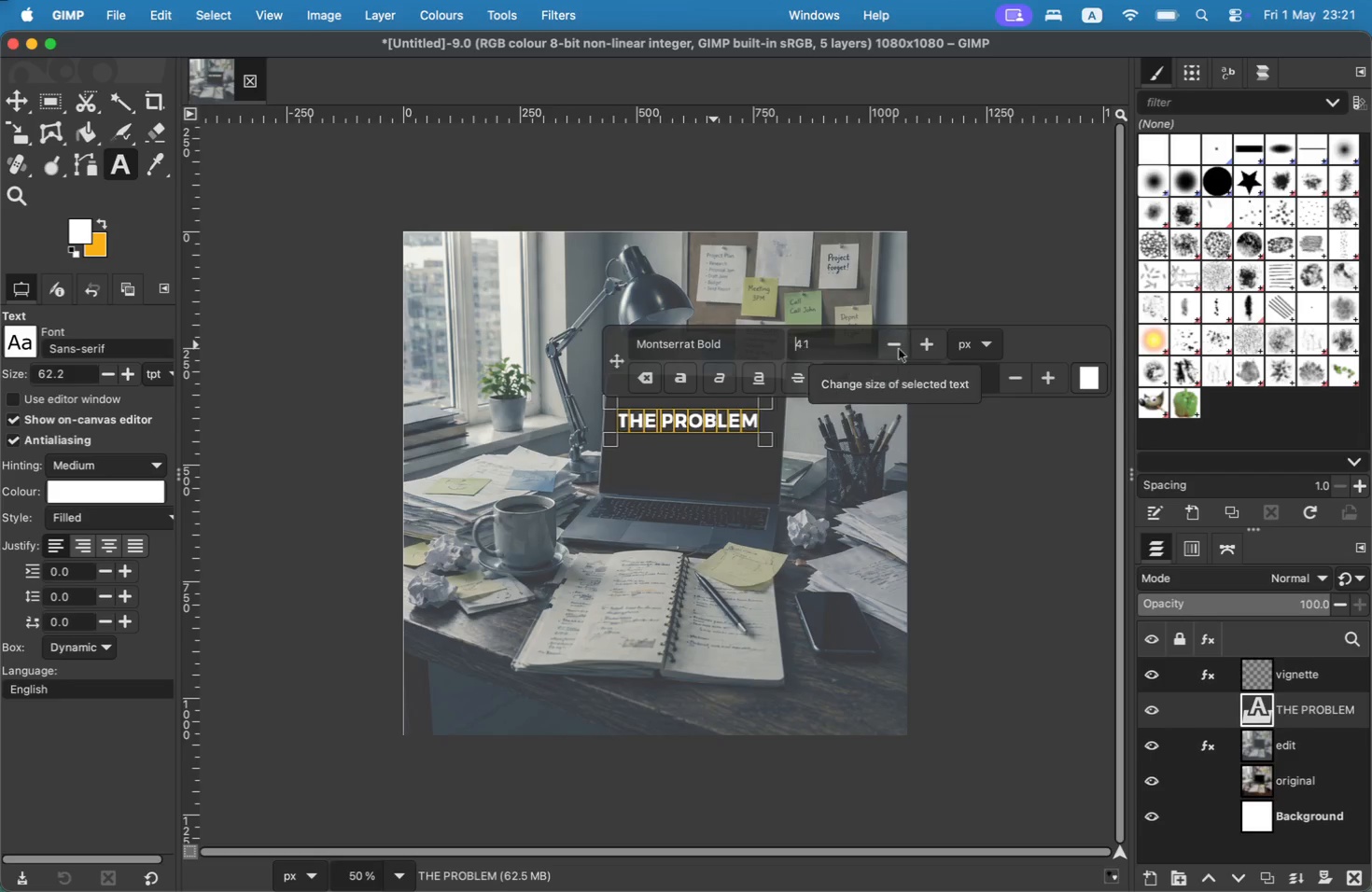 
triple_click([899, 349])
 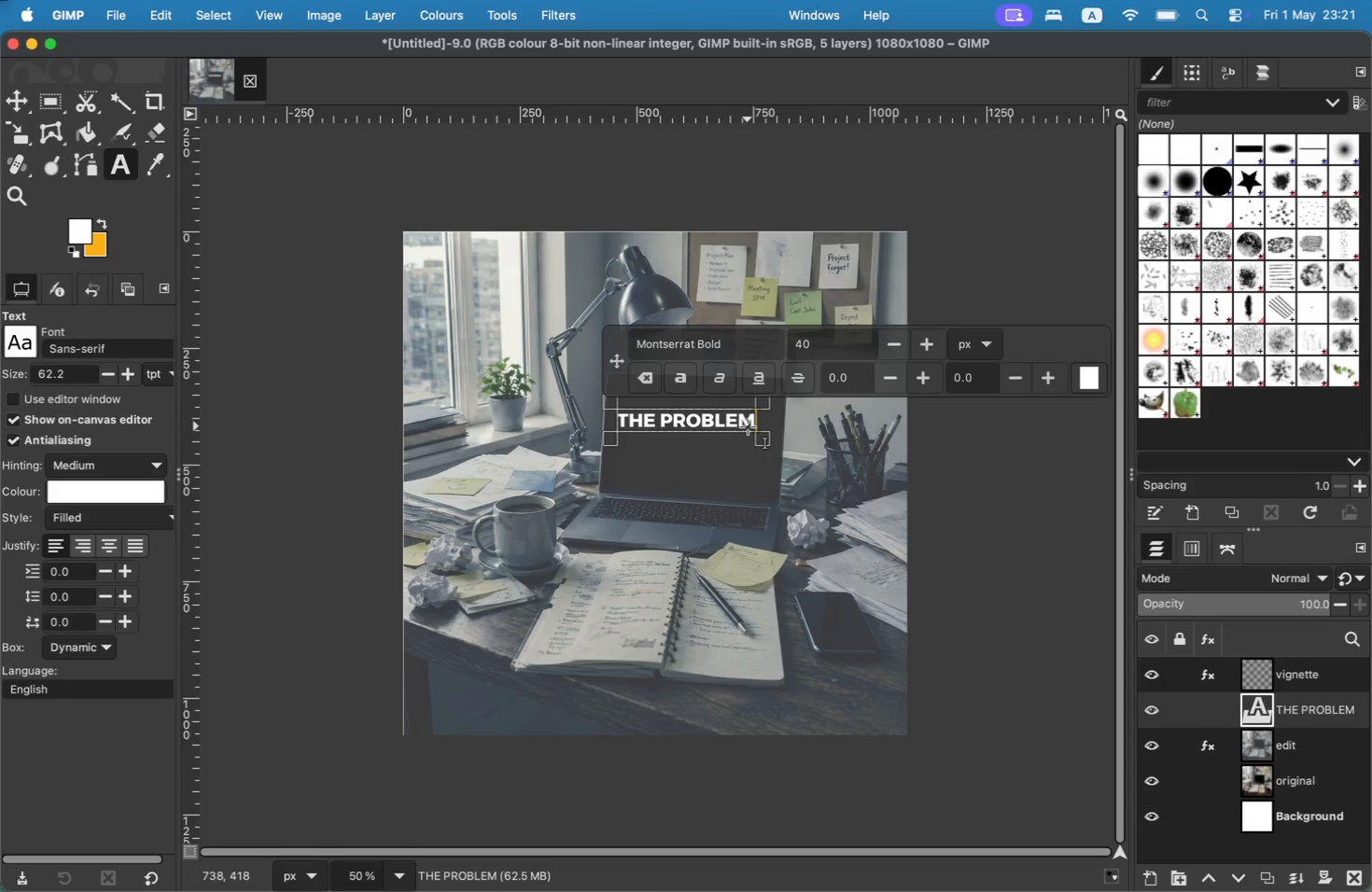 
key(Shift+Semicolon)
 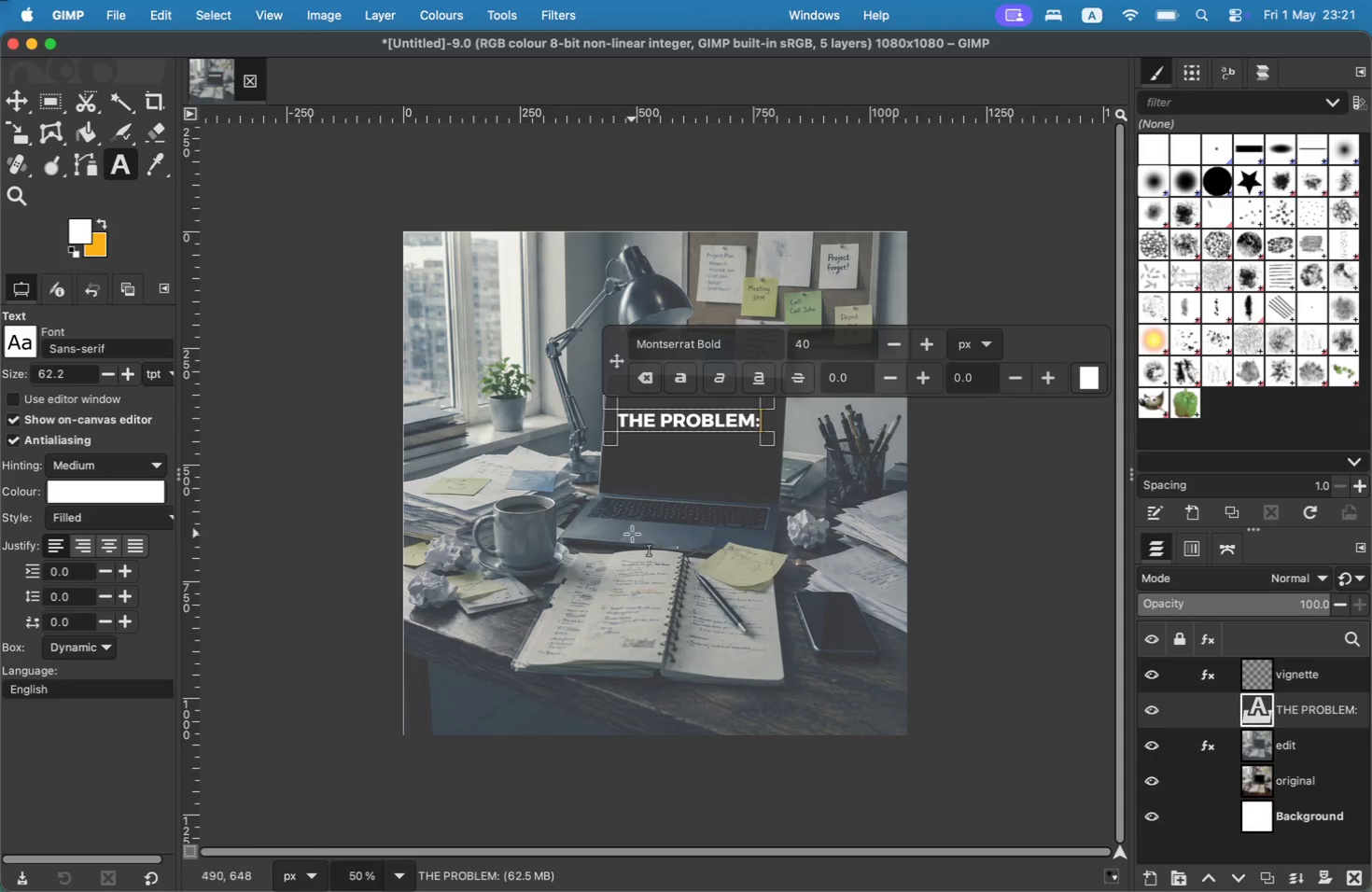 
key(M)
 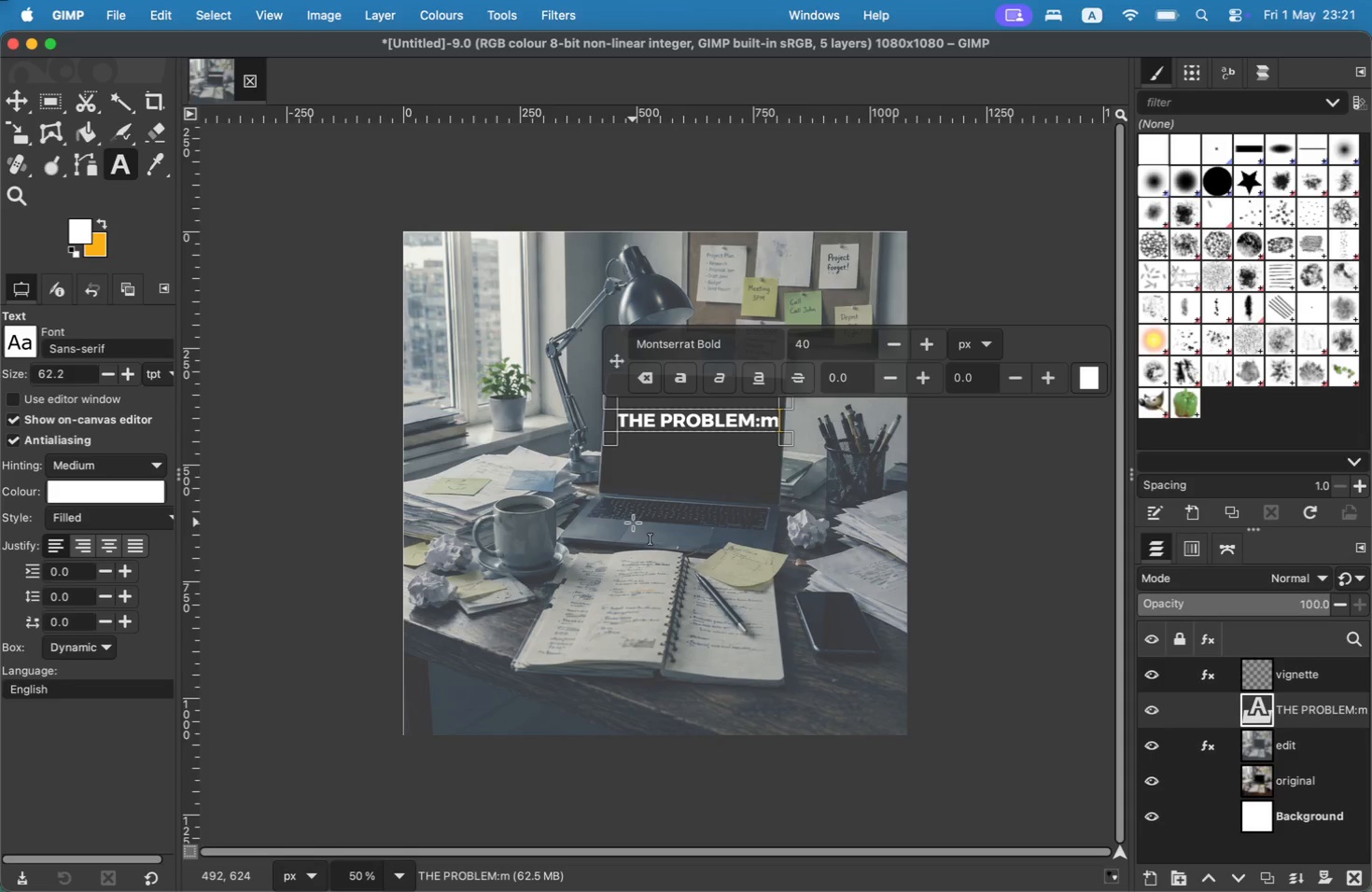 
key(Backspace)
 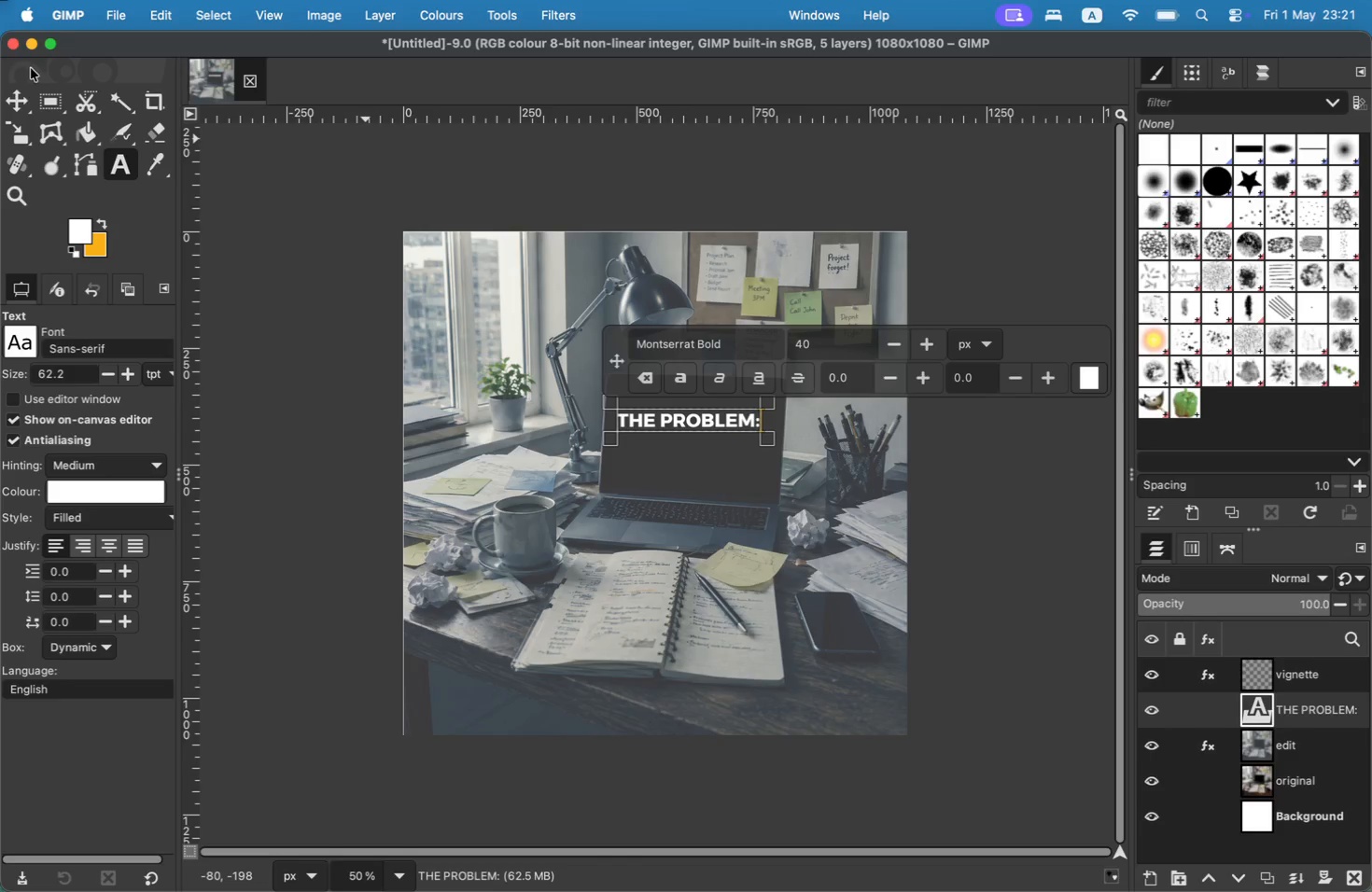 
left_click([22, 97])
 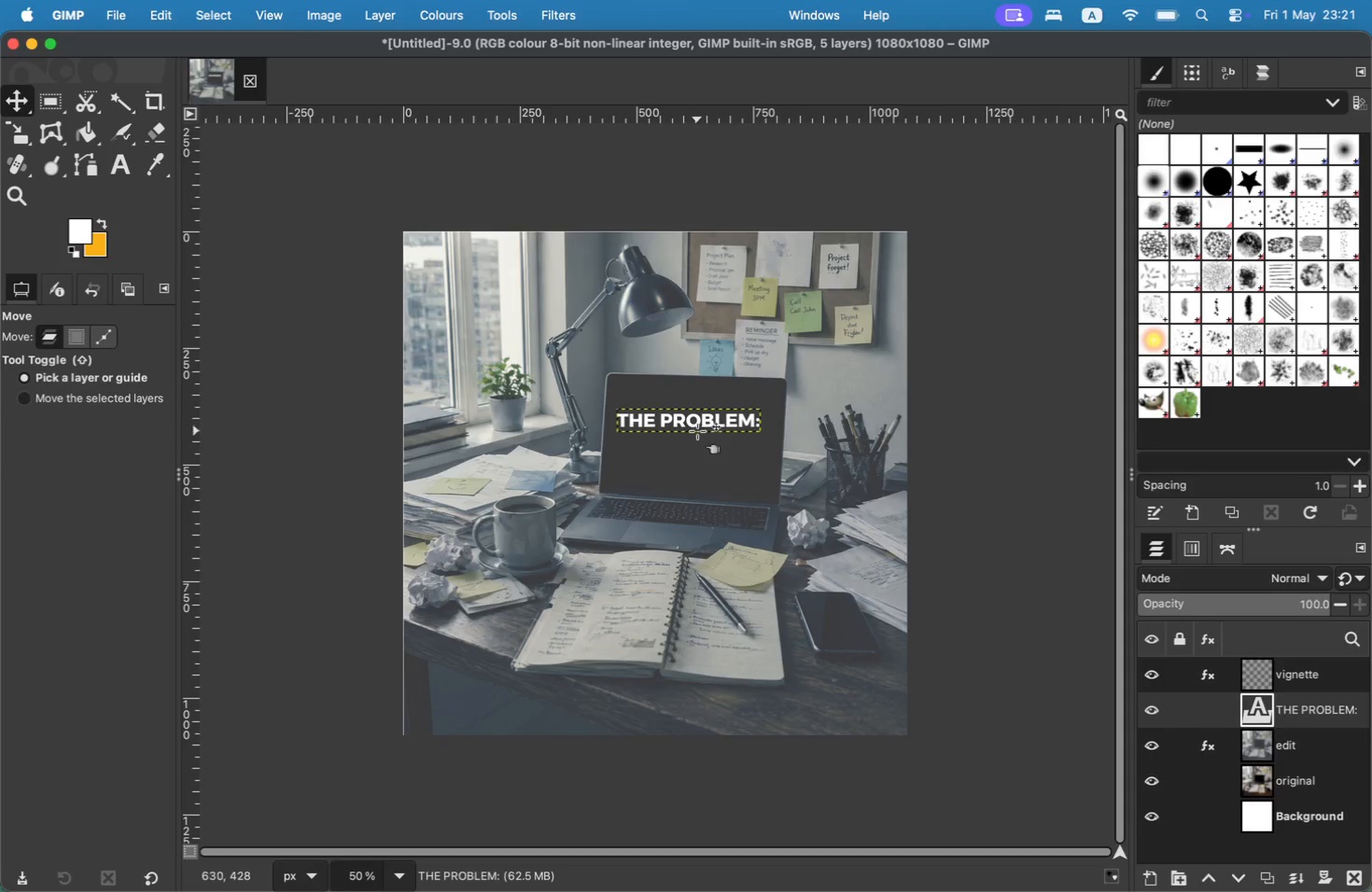 
left_click_drag(start_coordinate=[675, 422], to_coordinate=[668, 401])
 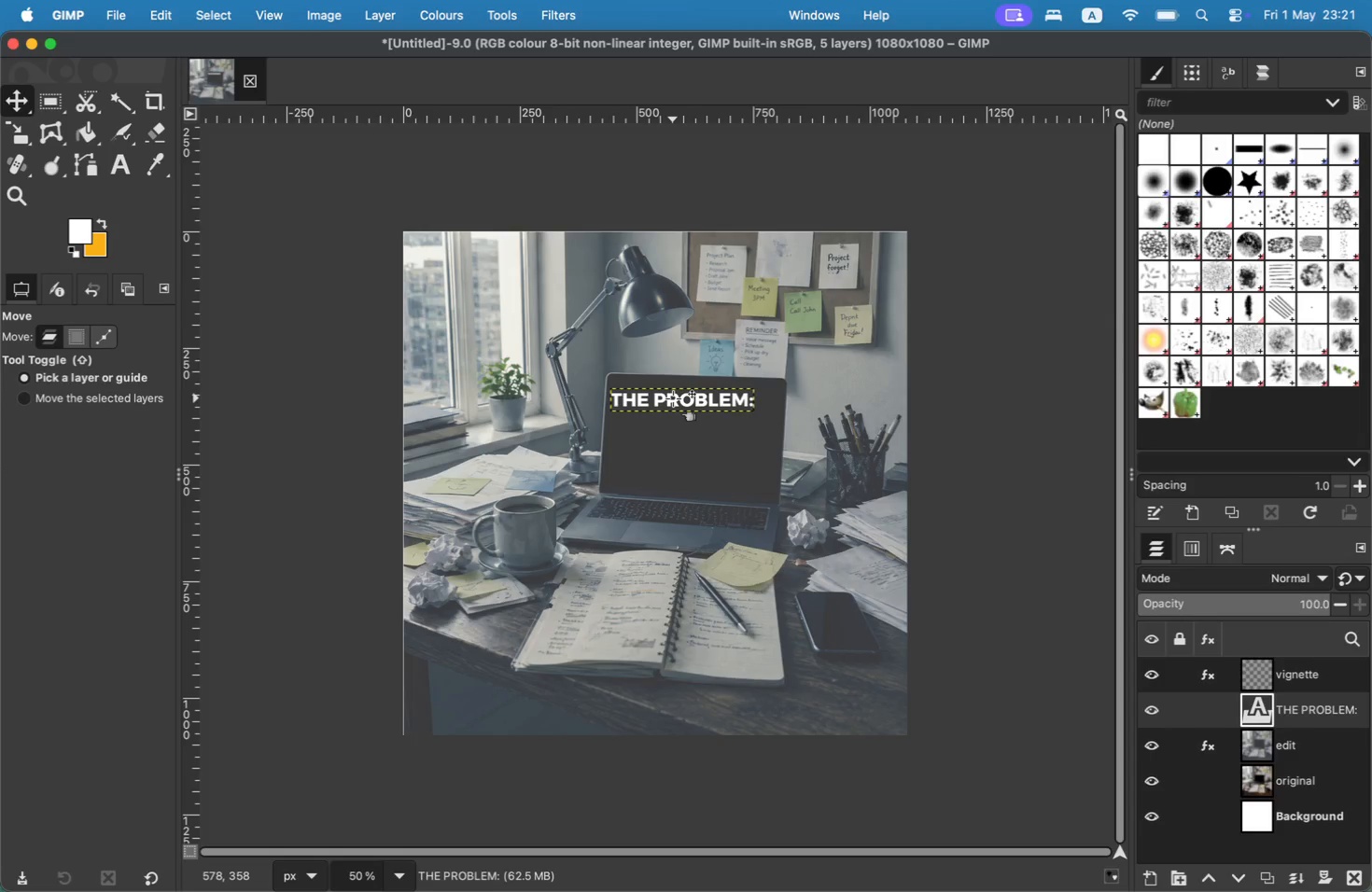 
key(T)
 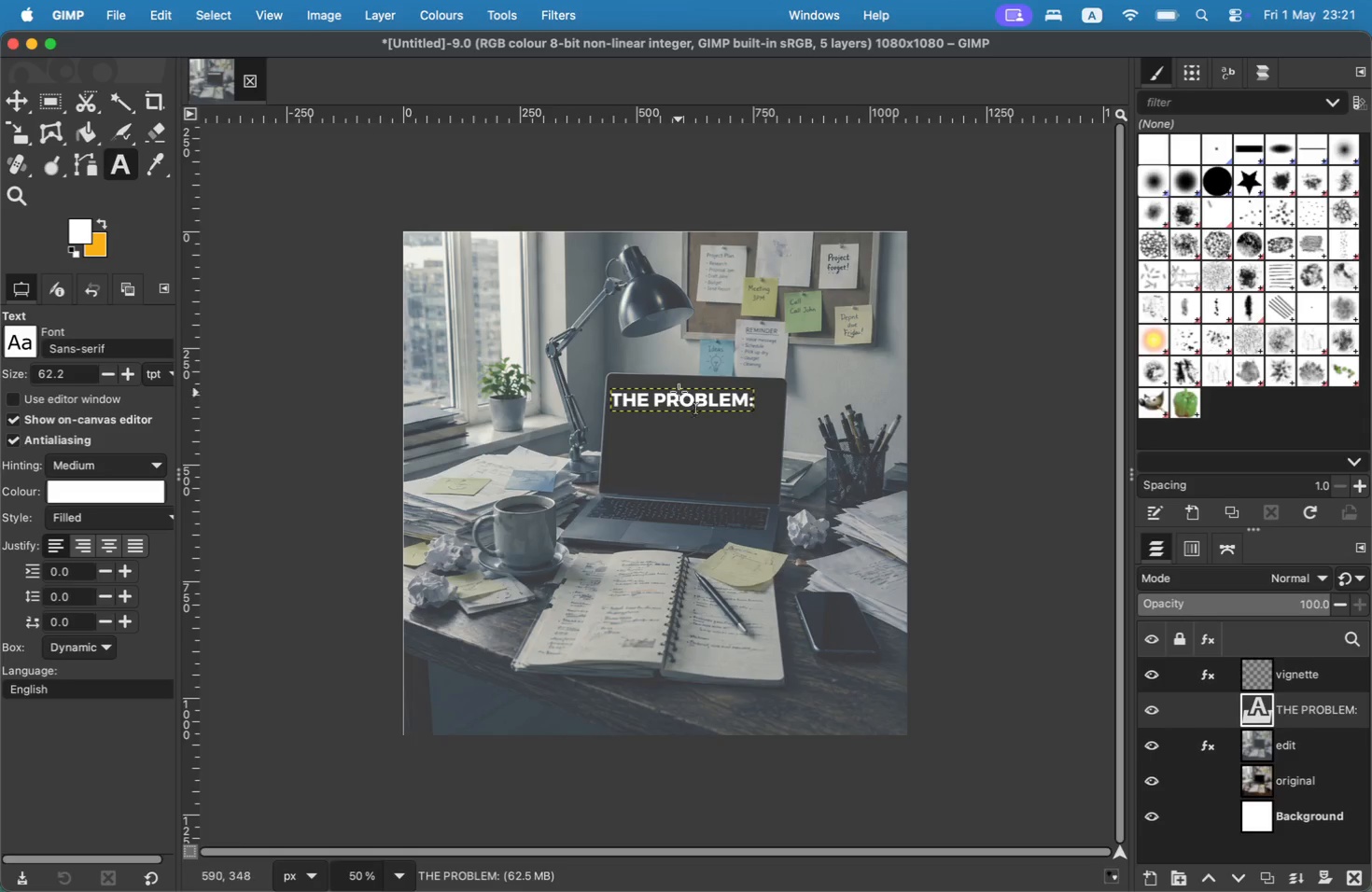 
left_click([679, 387])
 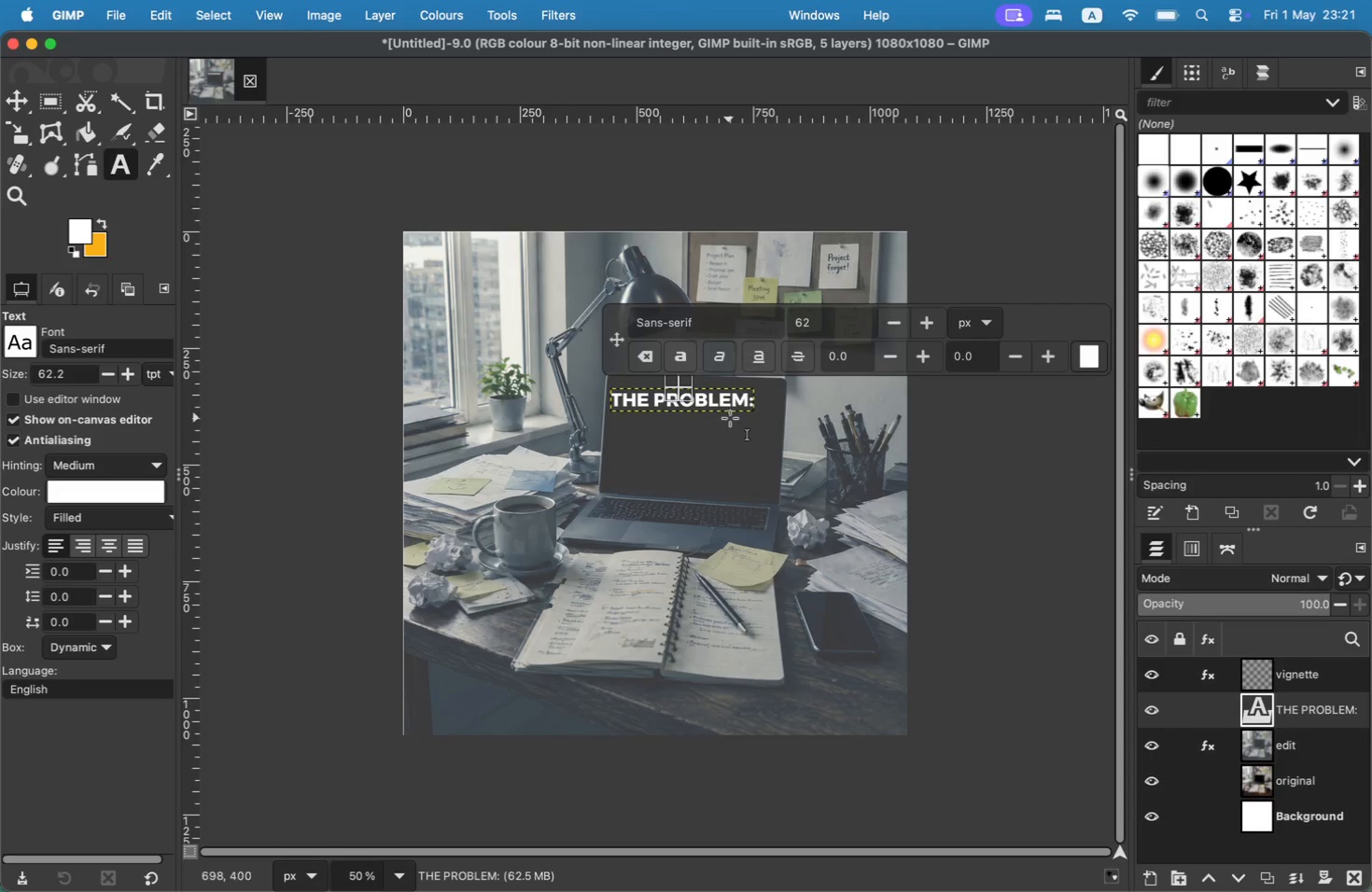 
left_click([728, 404])
 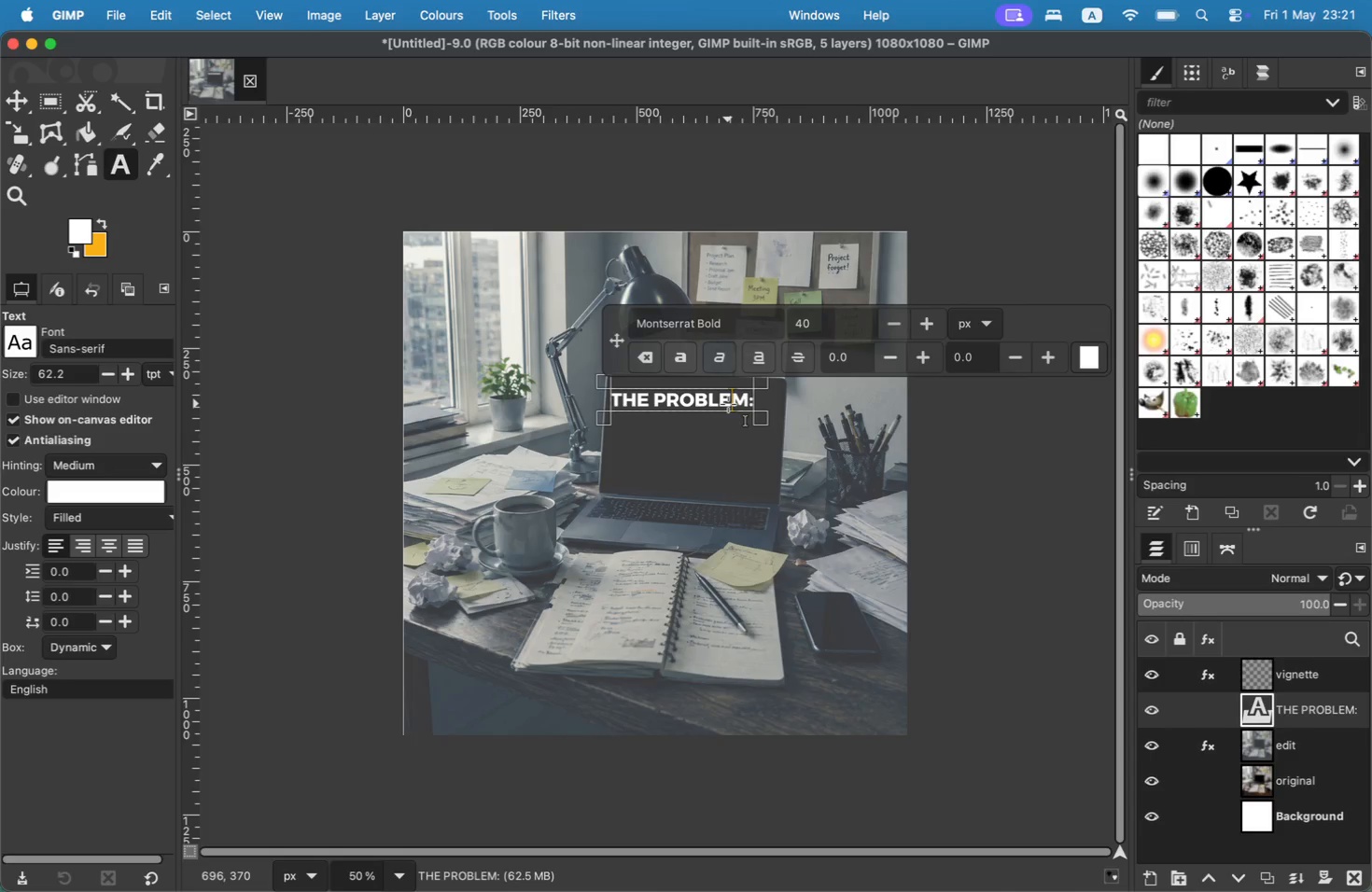 
left_click([728, 404])
 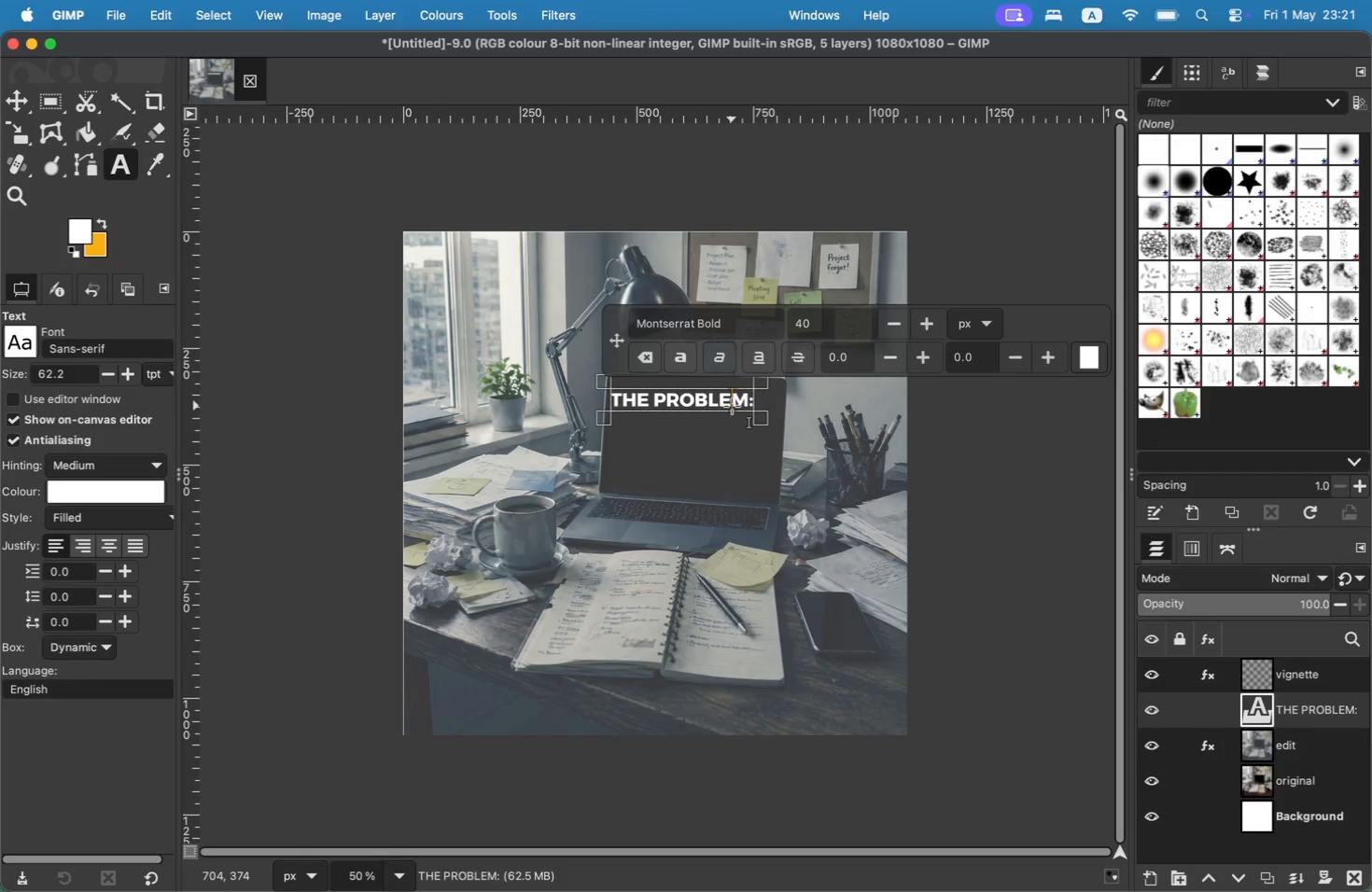 
key(Meta+CommandLeft)
 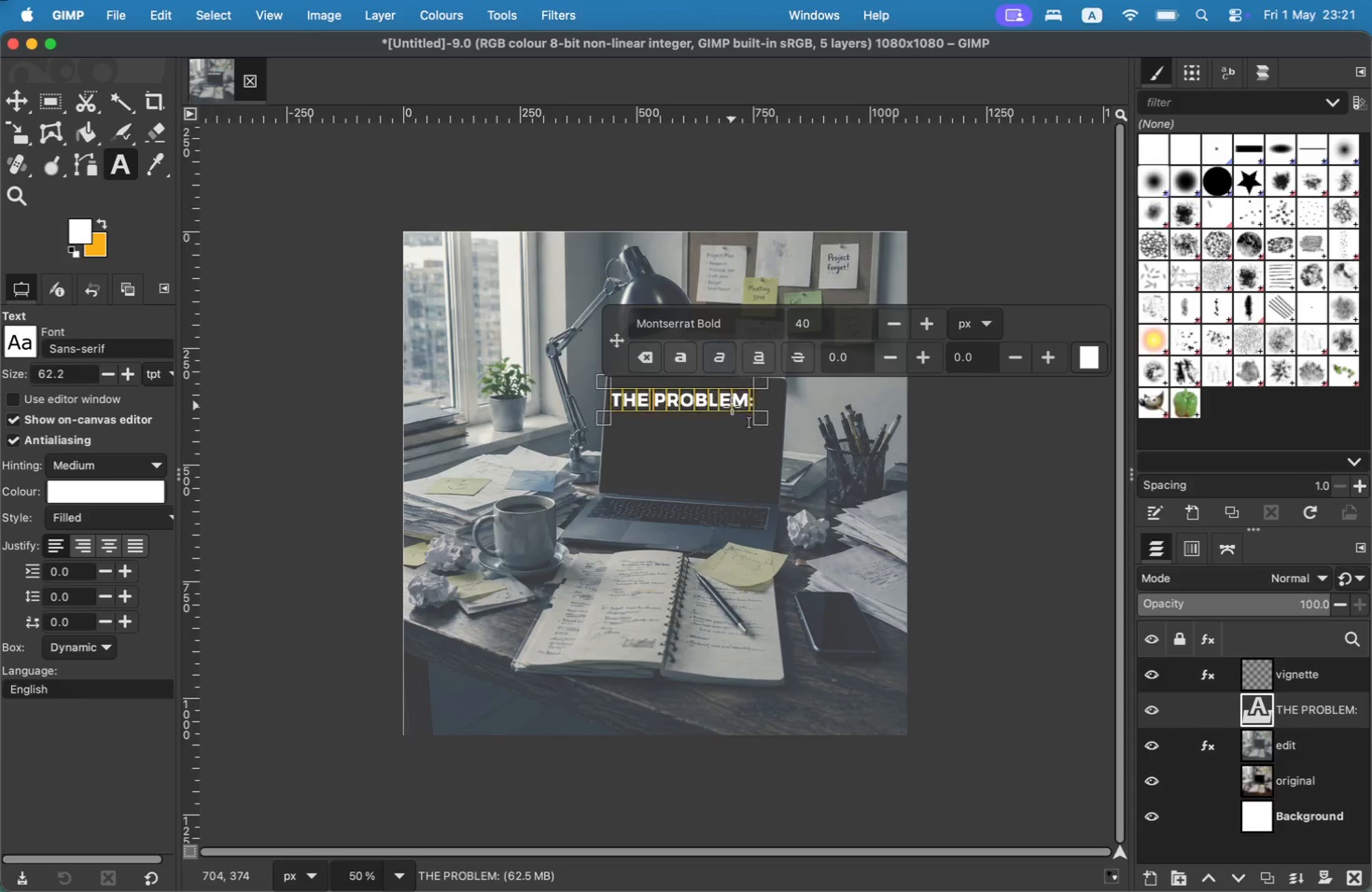 
key(Meta+A)
 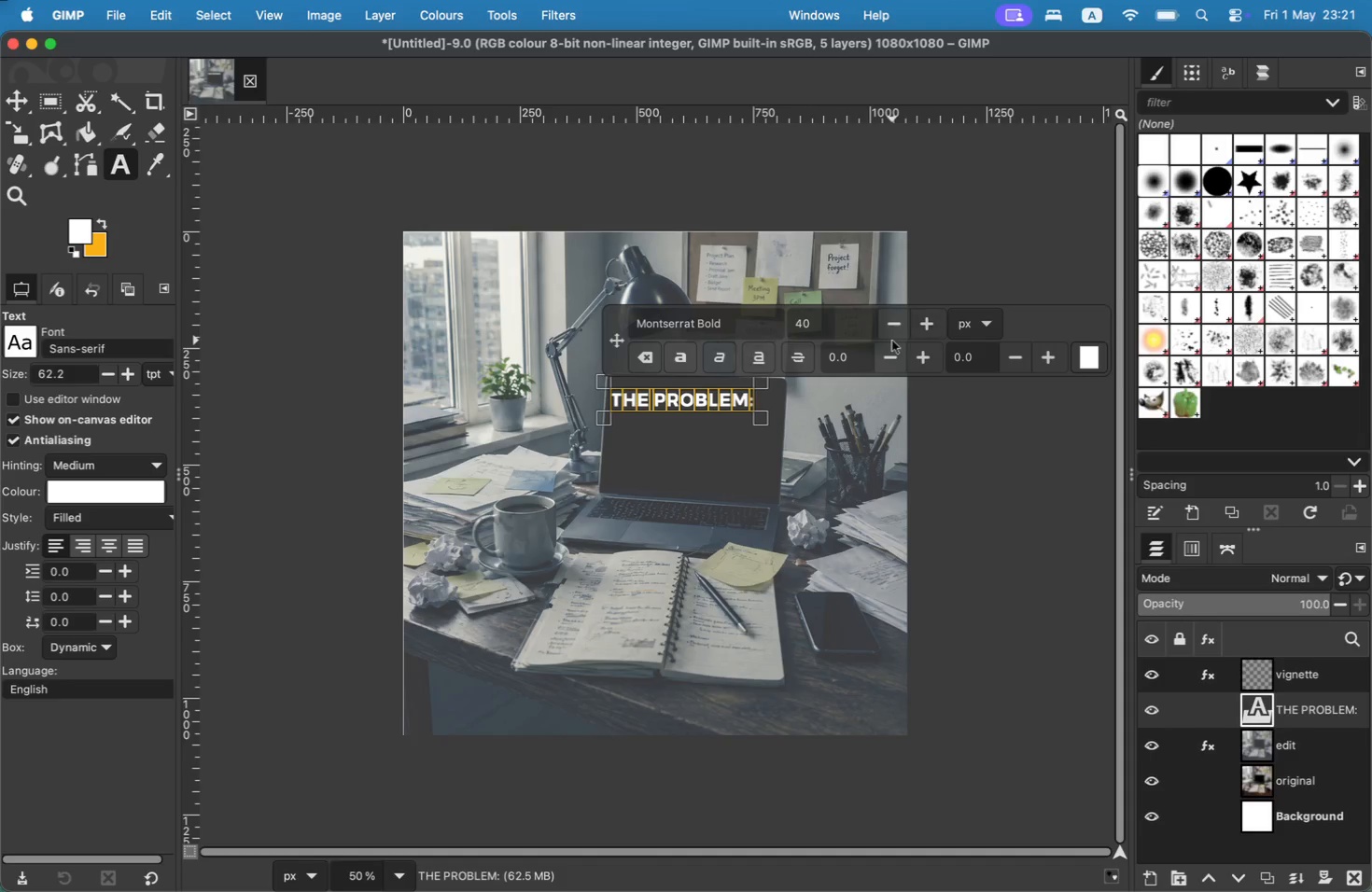 
double_click([896, 333])
 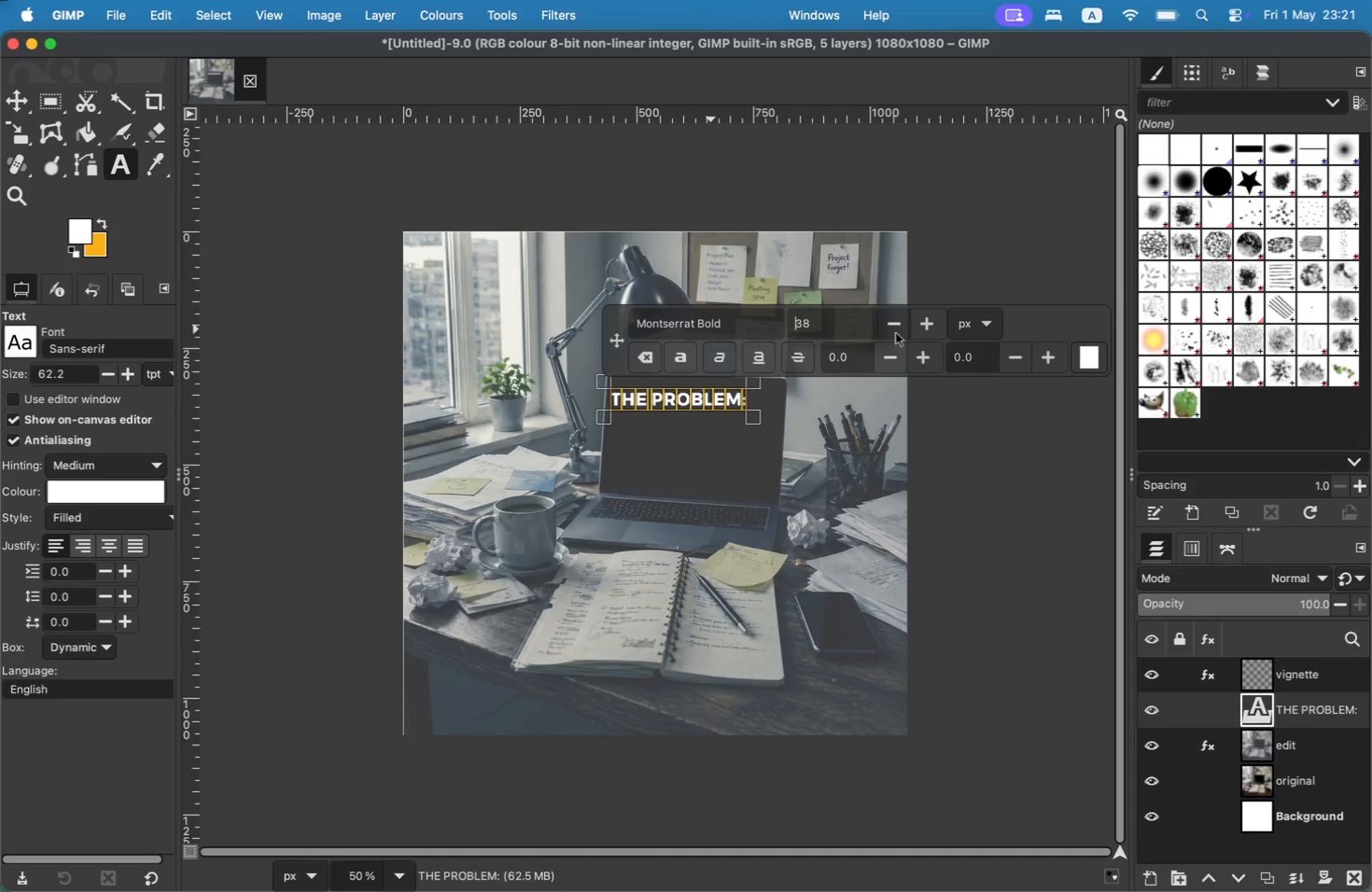 
triple_click([896, 333])
 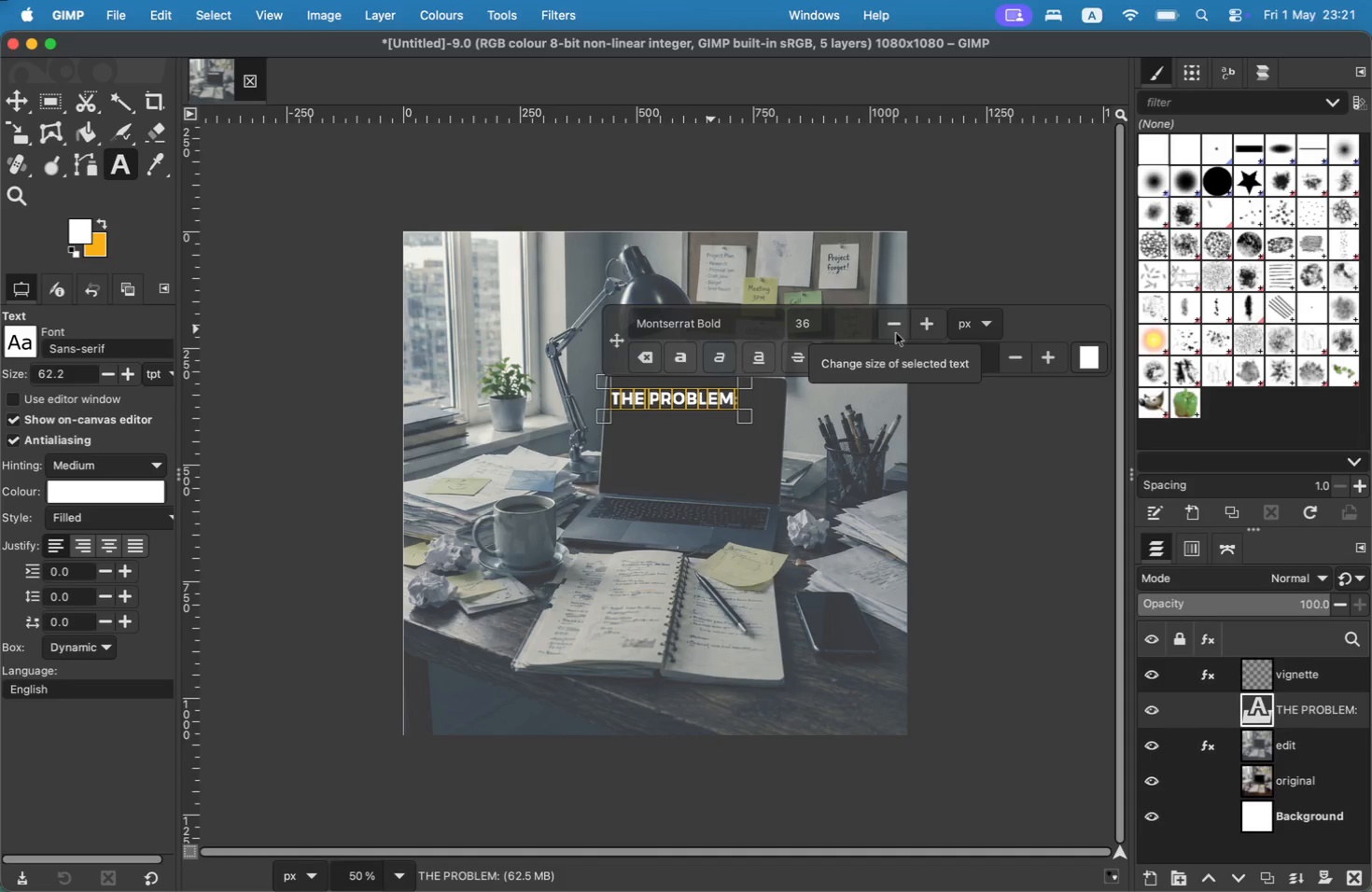 
double_click([896, 333])
 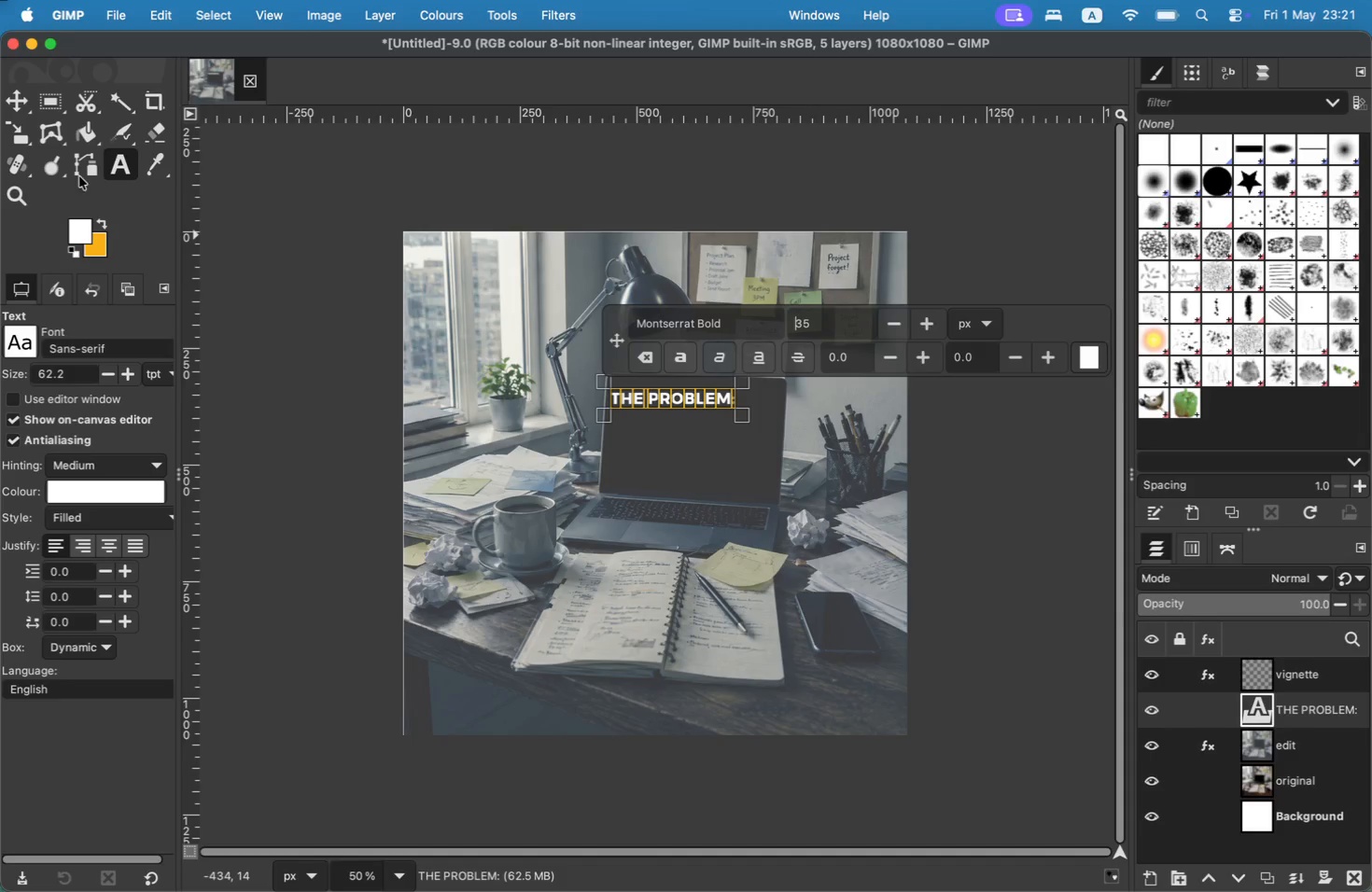 
left_click([21, 111])
 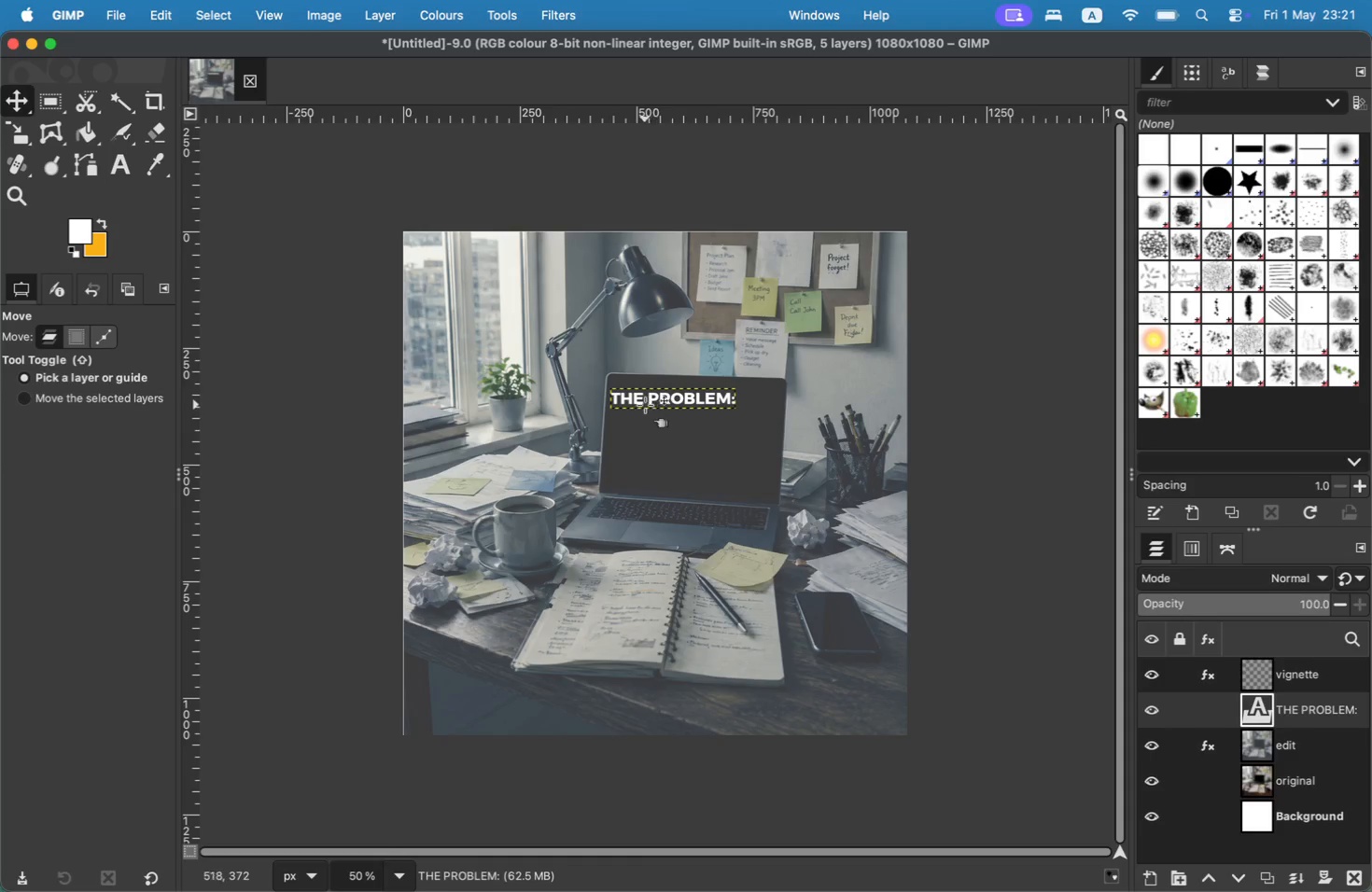 
left_click_drag(start_coordinate=[627, 400], to_coordinate=[628, 395])
 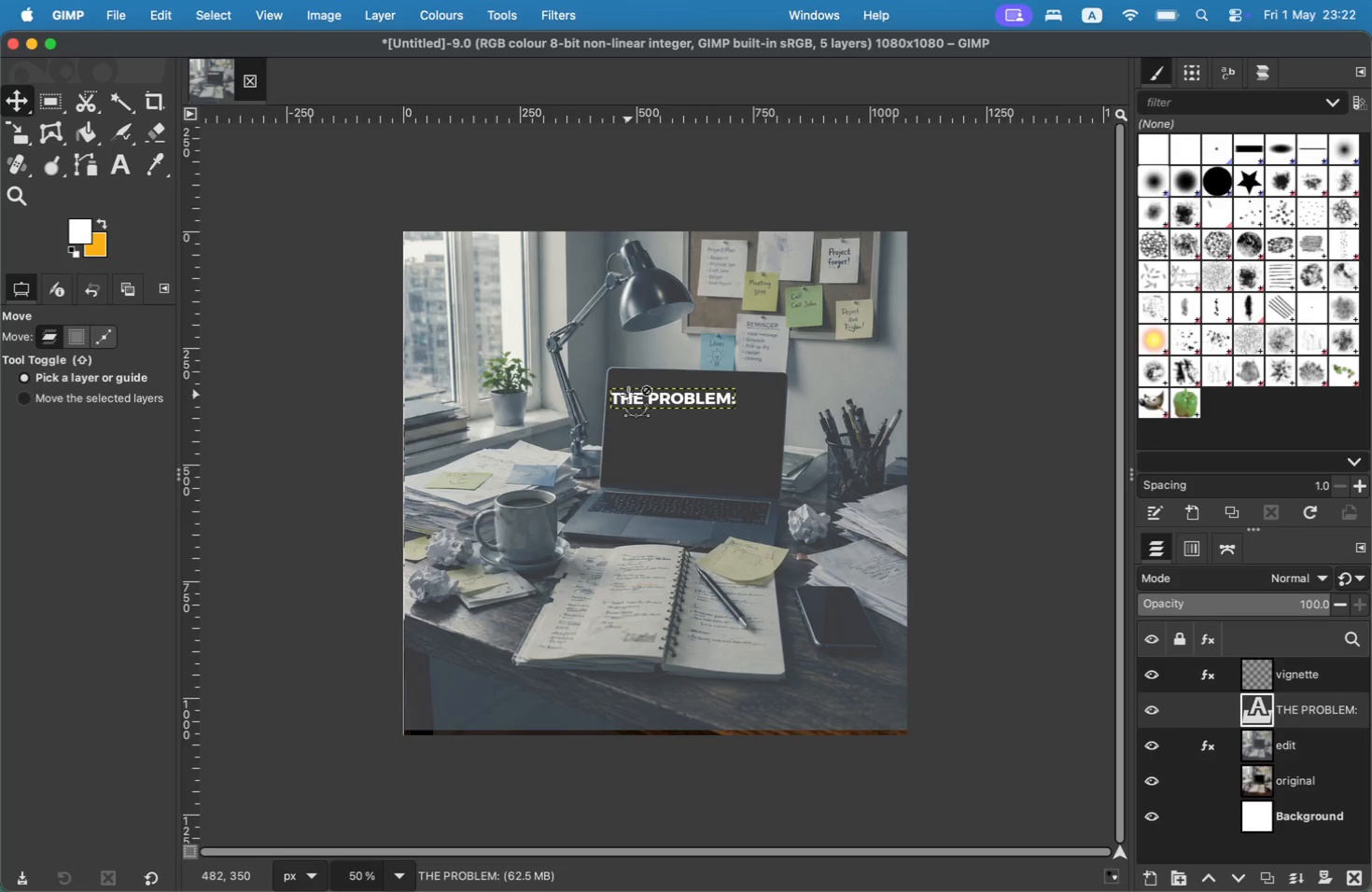 
key(Meta+Z)
 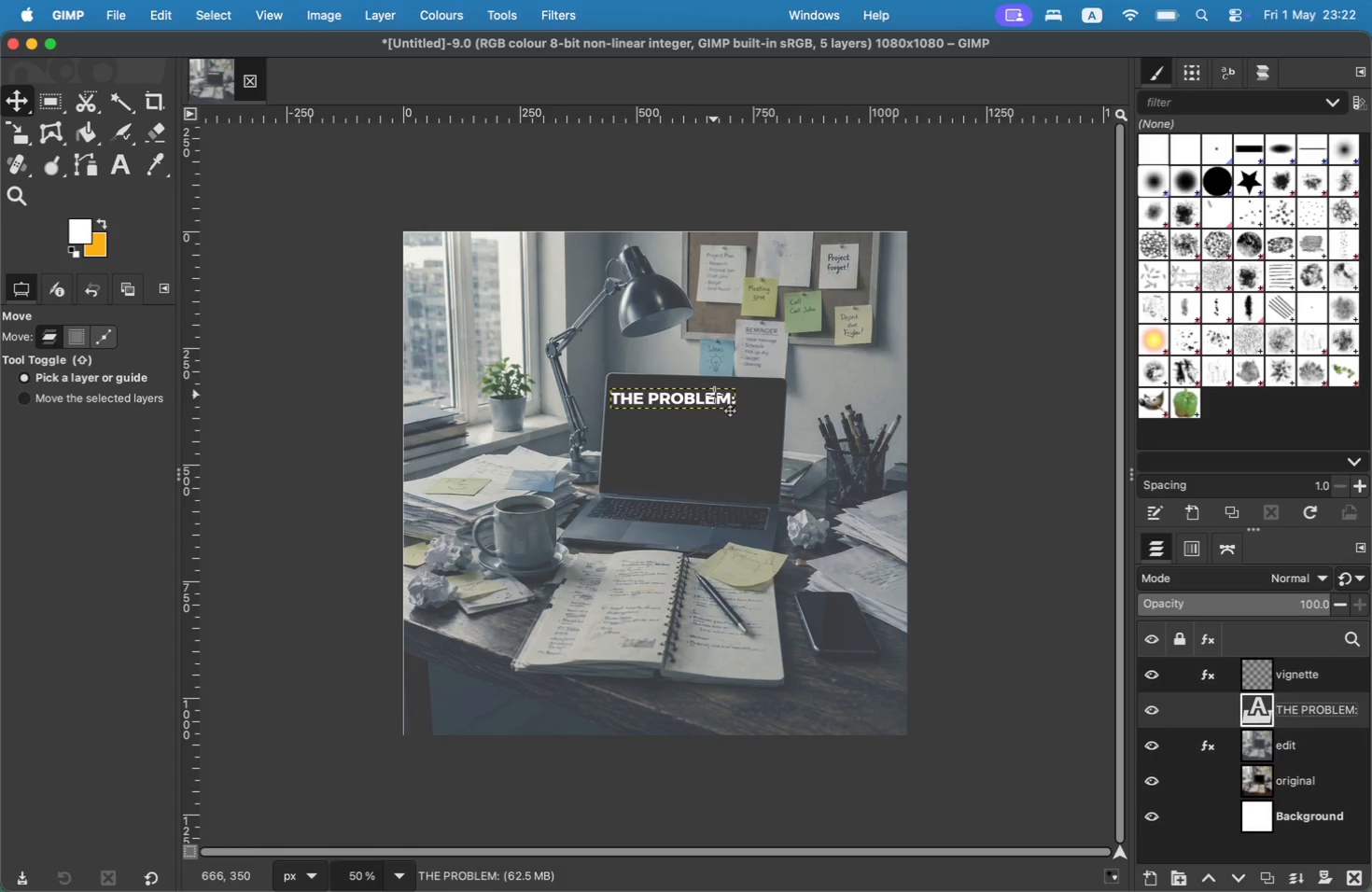 
wait(8.73)
 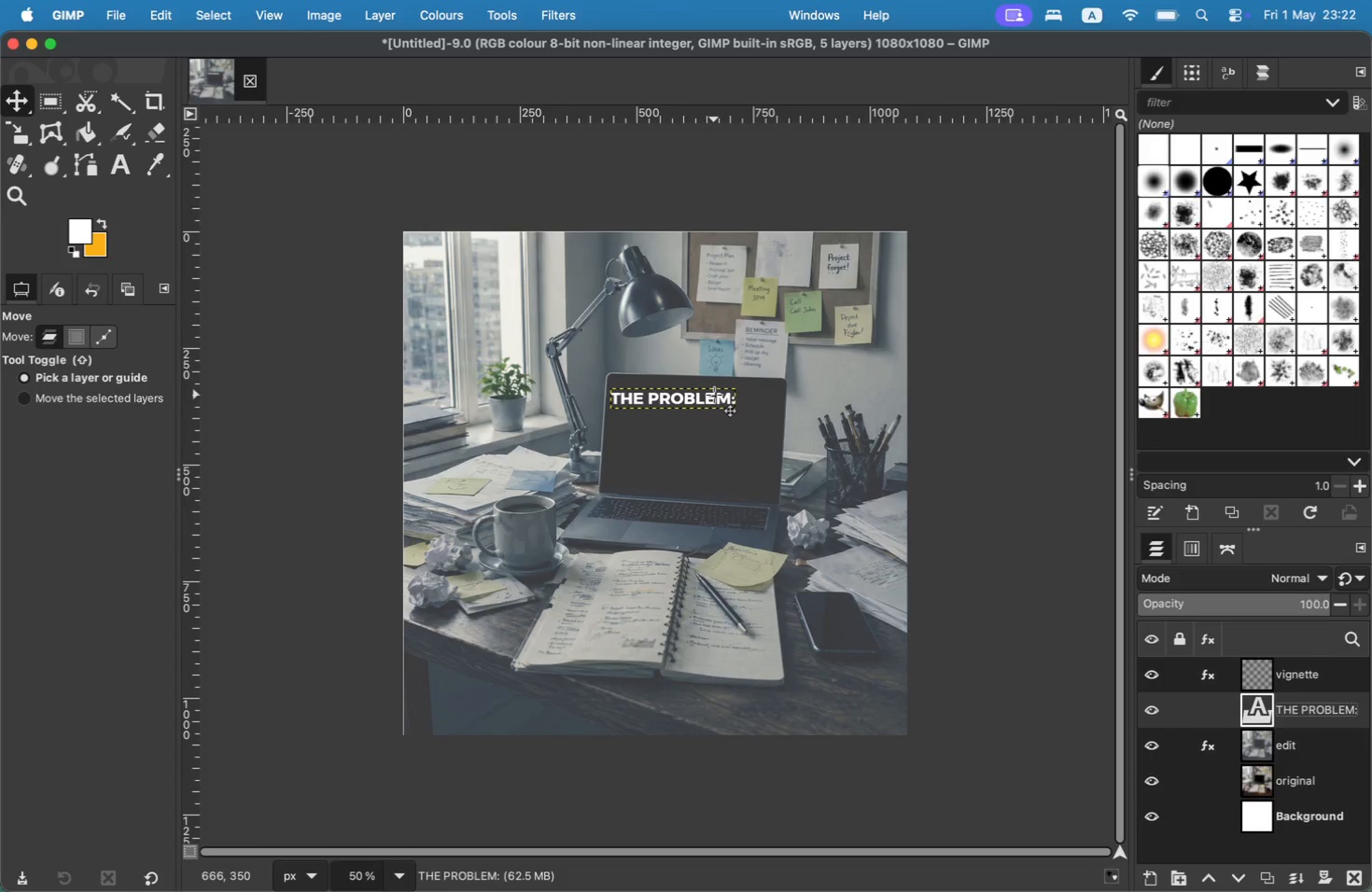 
left_click_drag(start_coordinate=[708, 400], to_coordinate=[707, 395])
 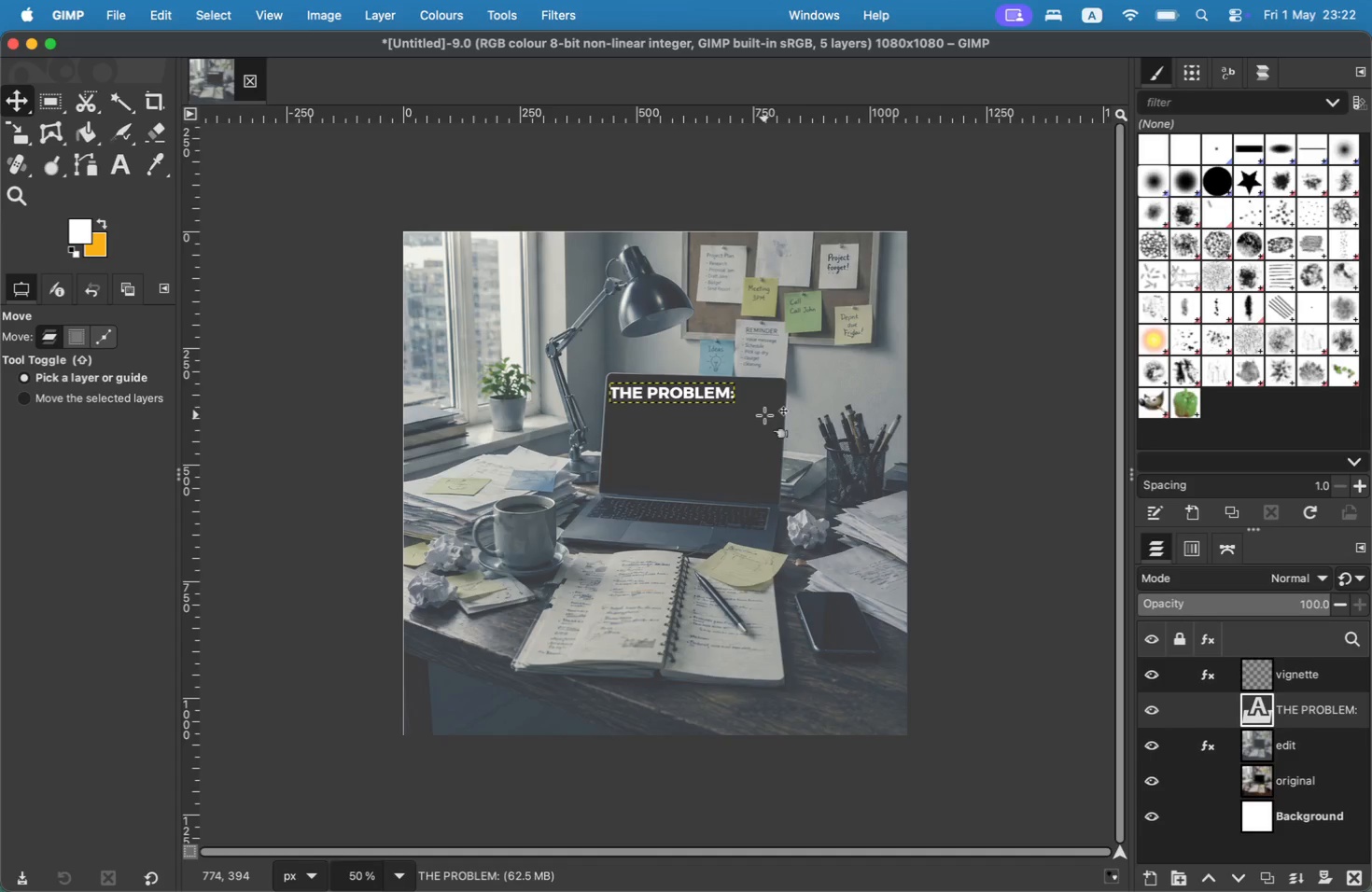 
key(Shift+R)
 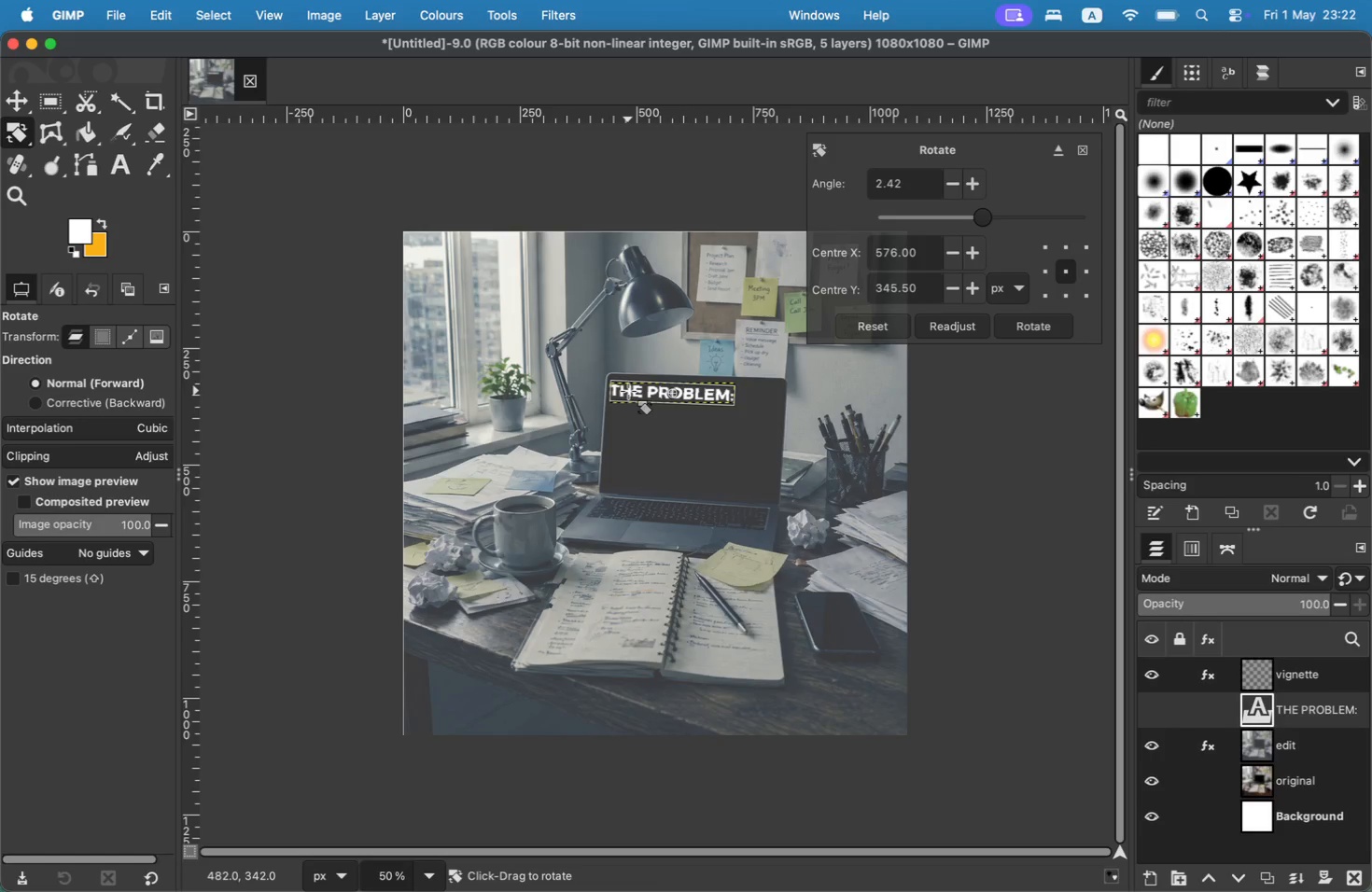 
wait(5.66)
 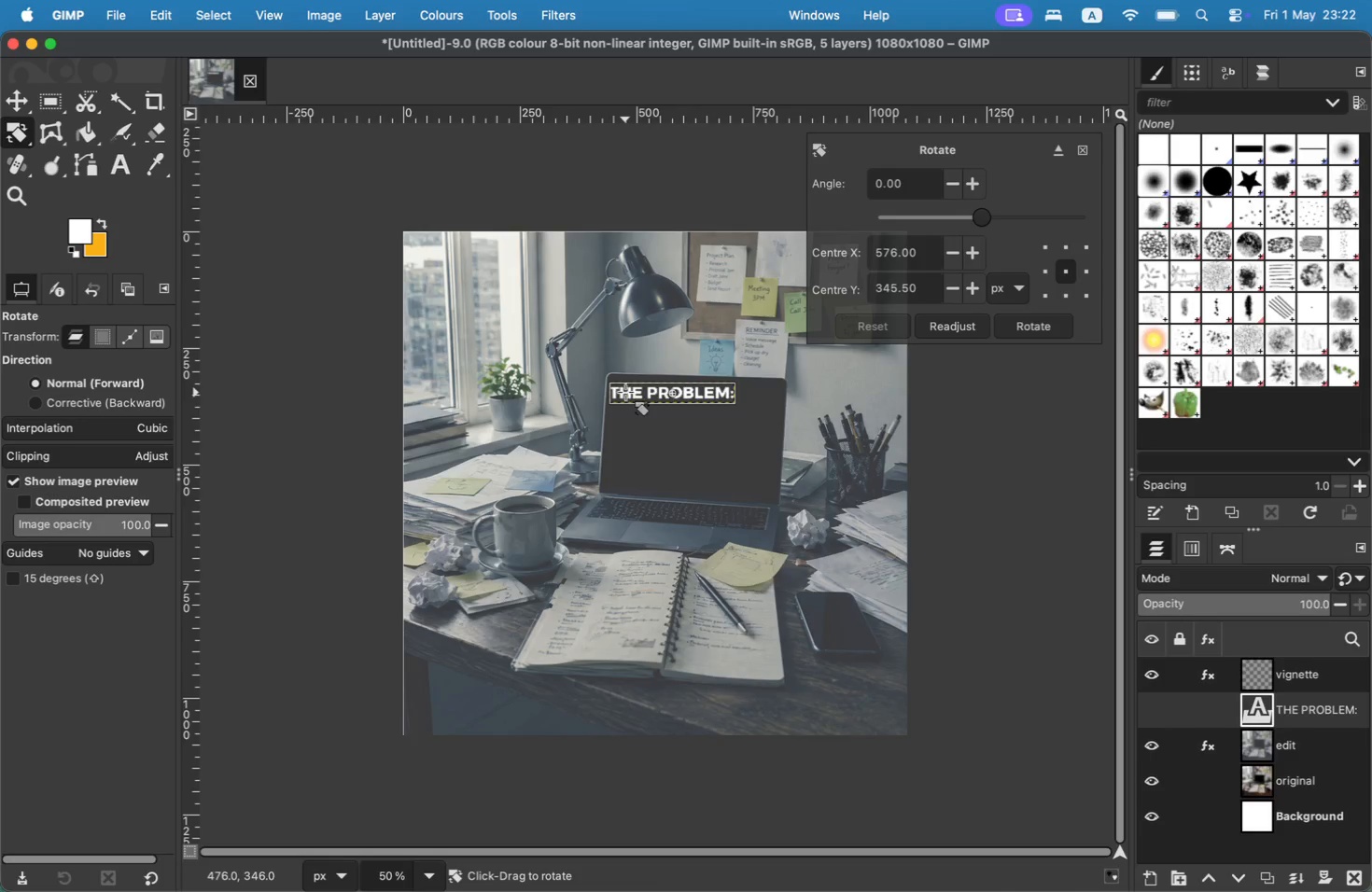 
left_click([1030, 325])
 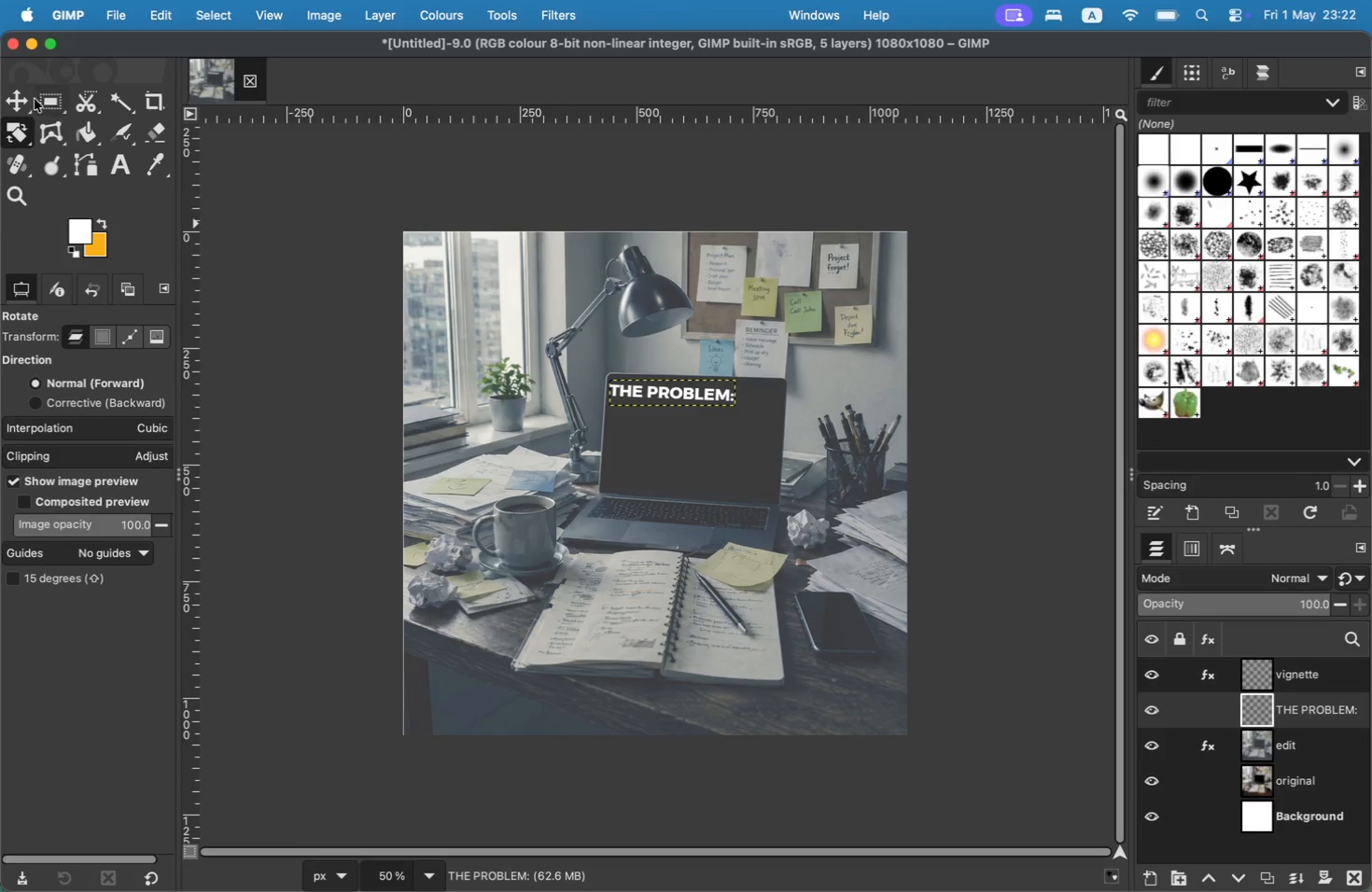 
left_click([21, 103])
 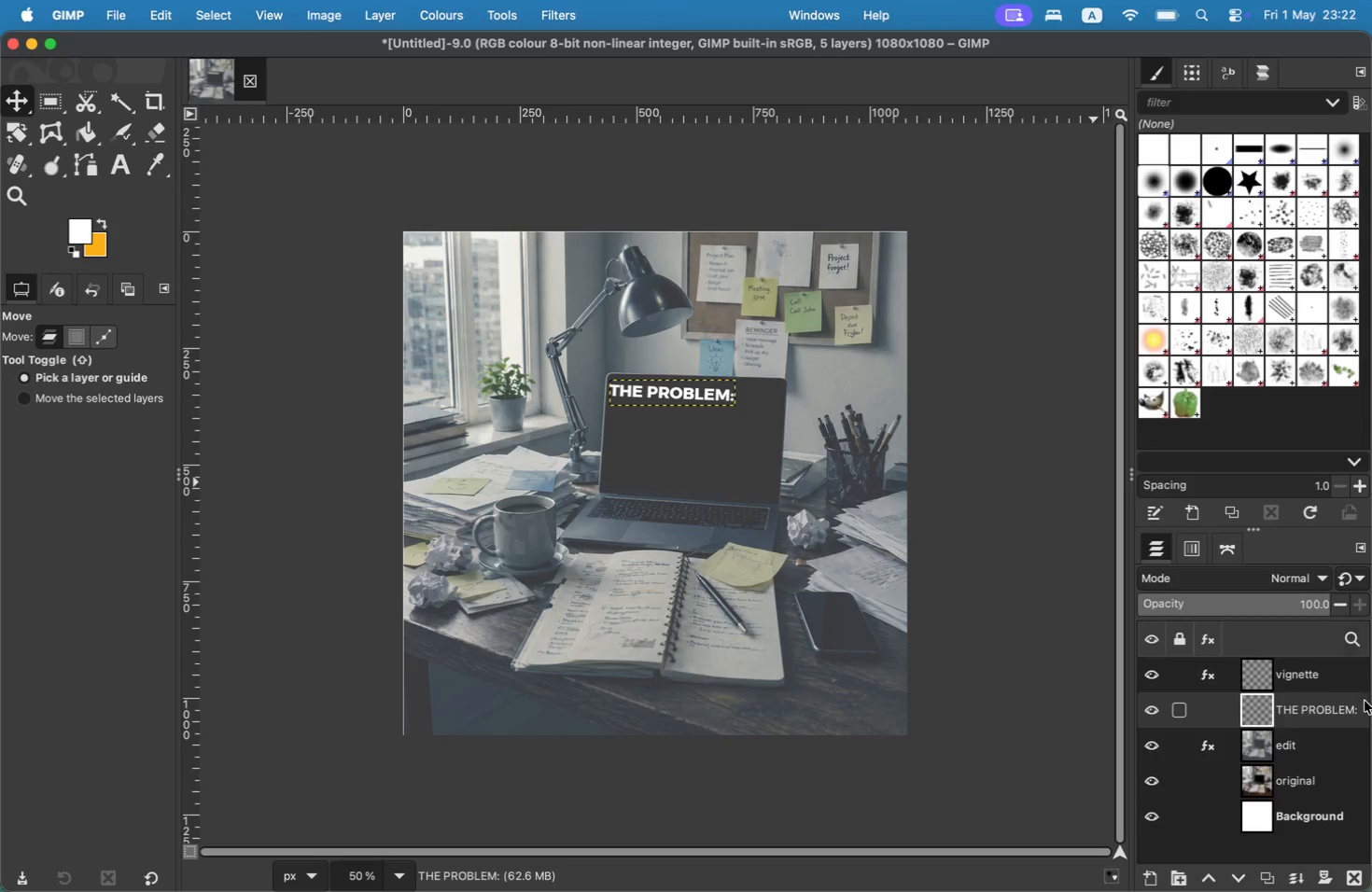 
left_click([1329, 714])
 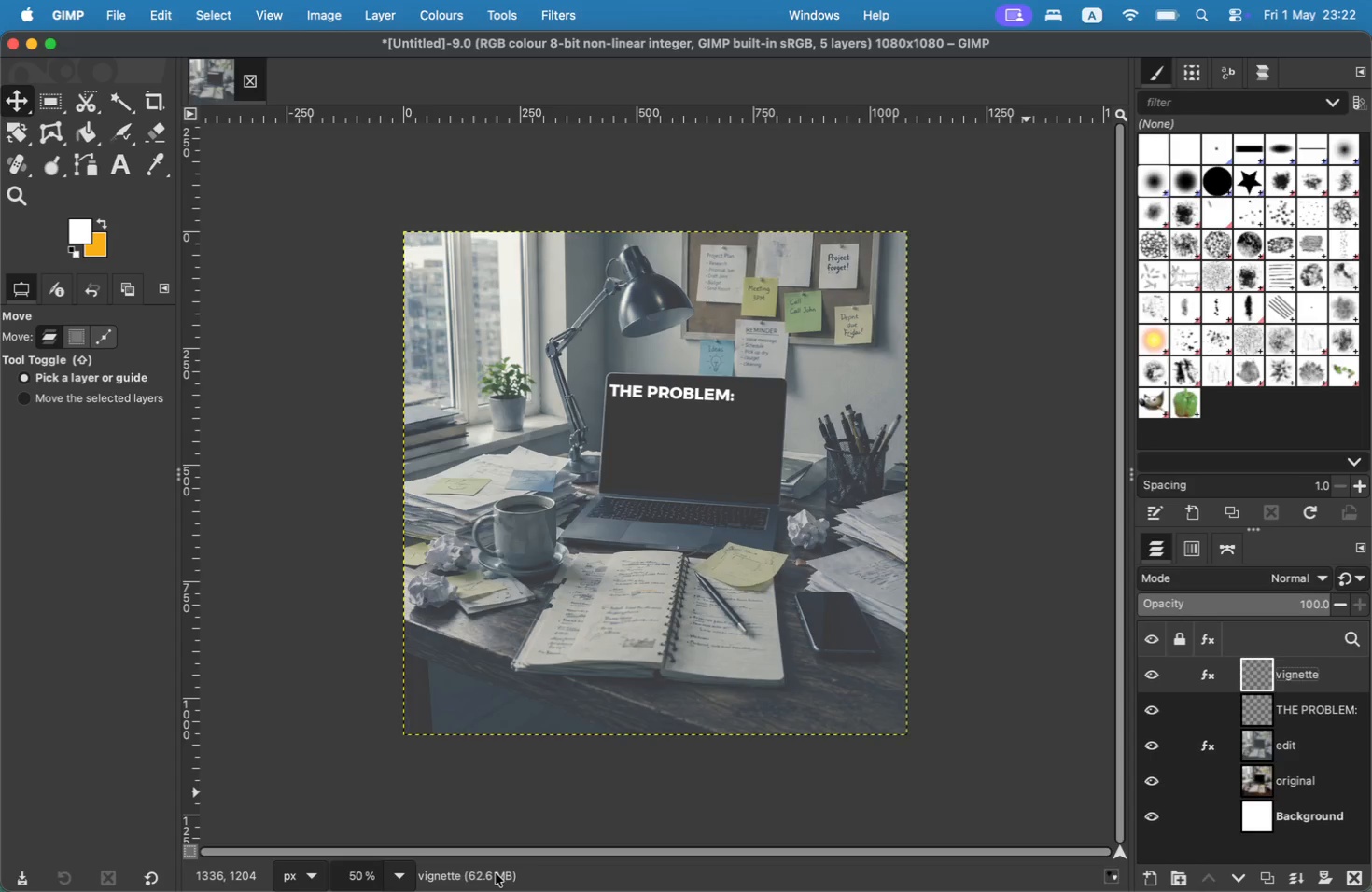 
wait(14.91)
 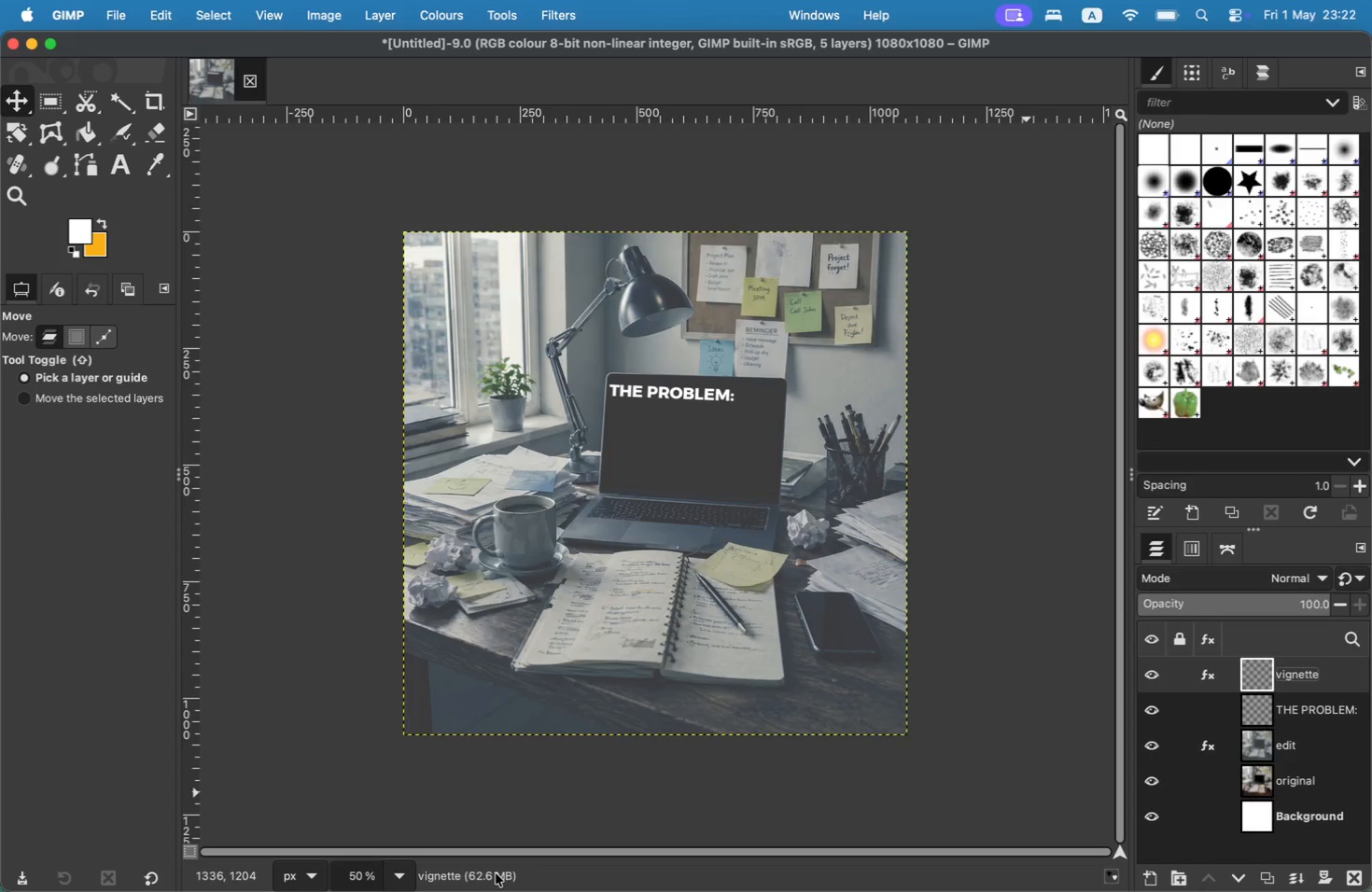 
type(Headline)
 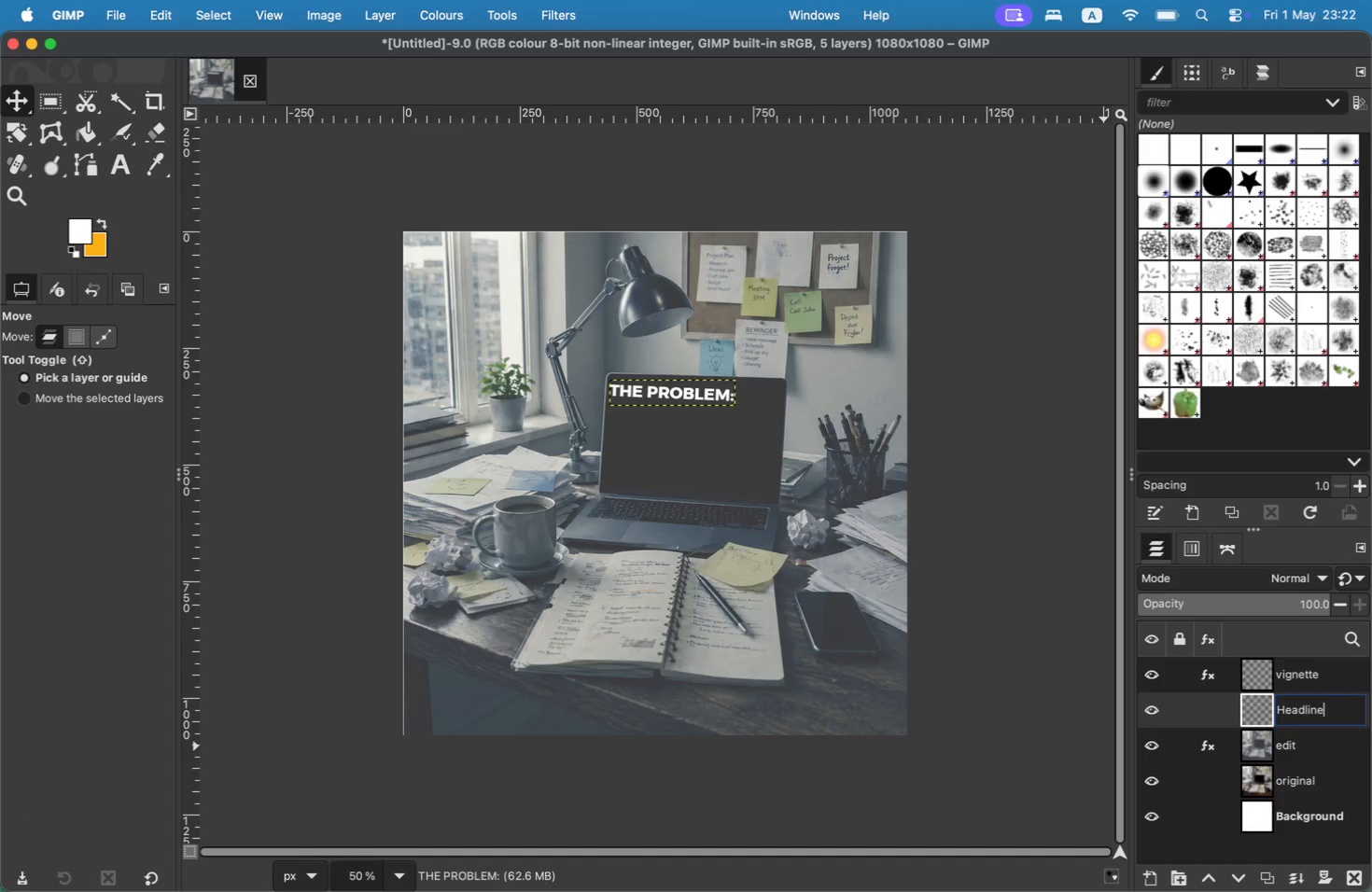 
key(Enter)
 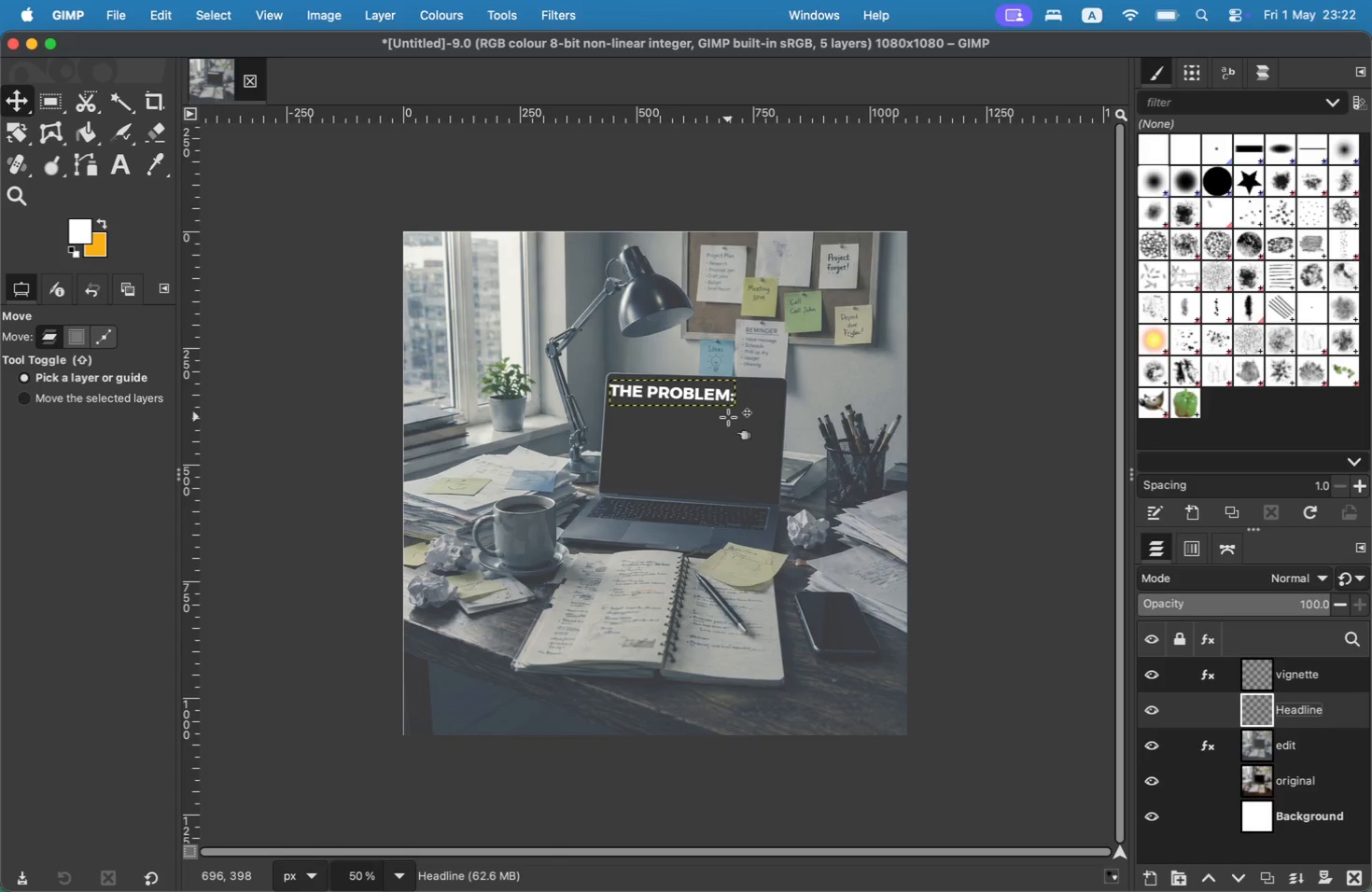 
key(T)
 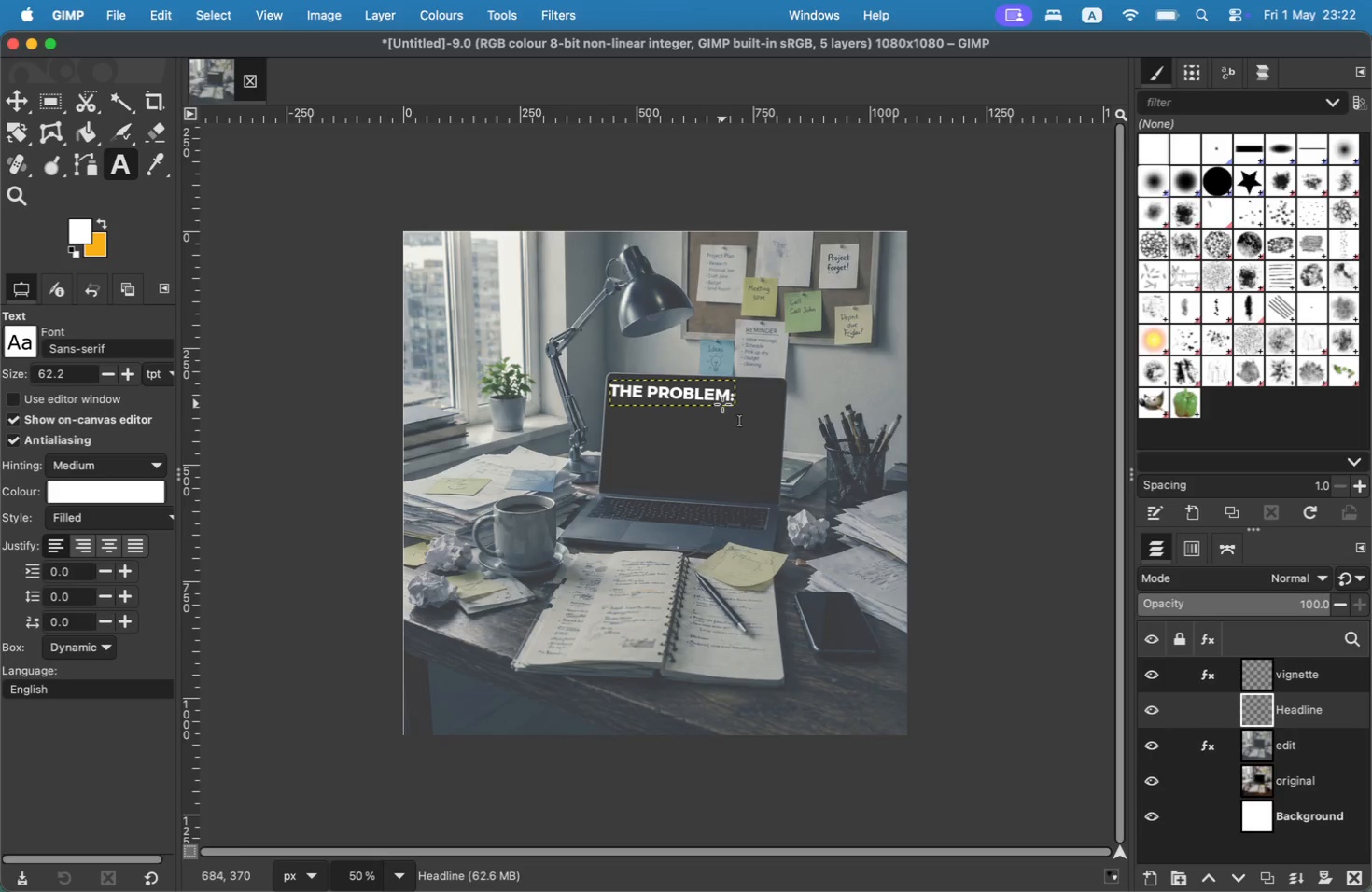 
mouse_move([719, 415])
 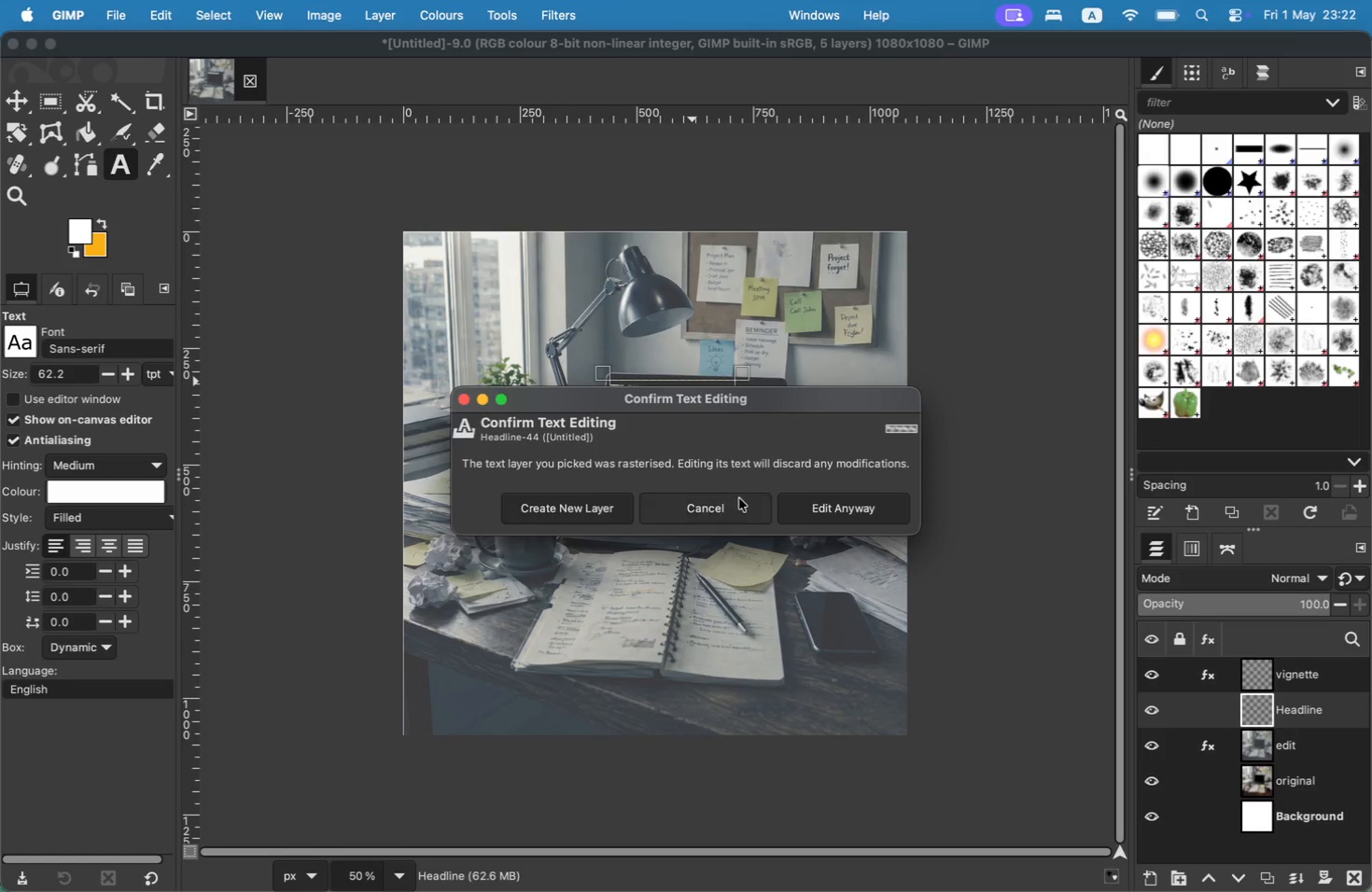 
left_click([739, 510])
 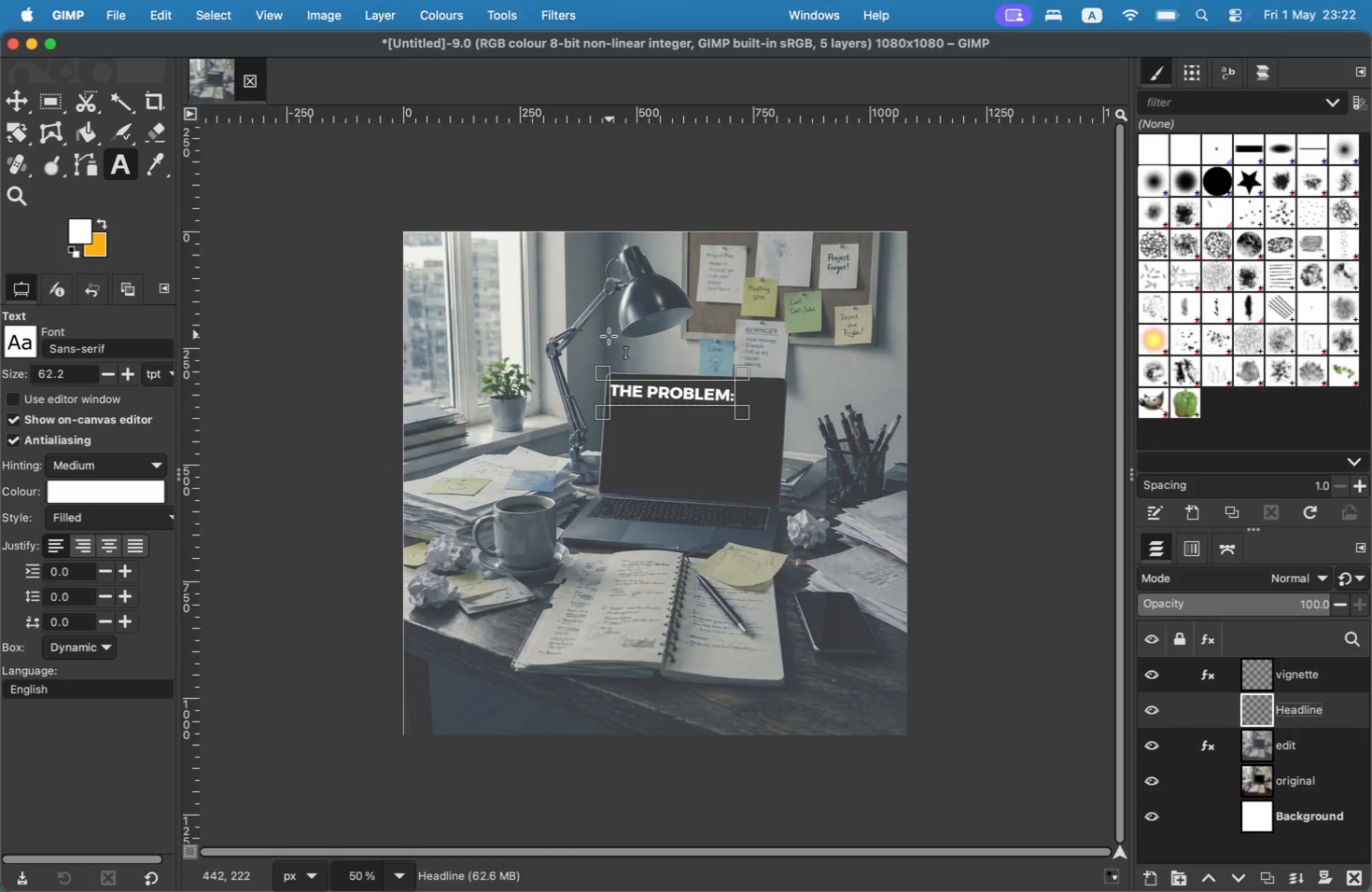 
left_click([647, 386])
 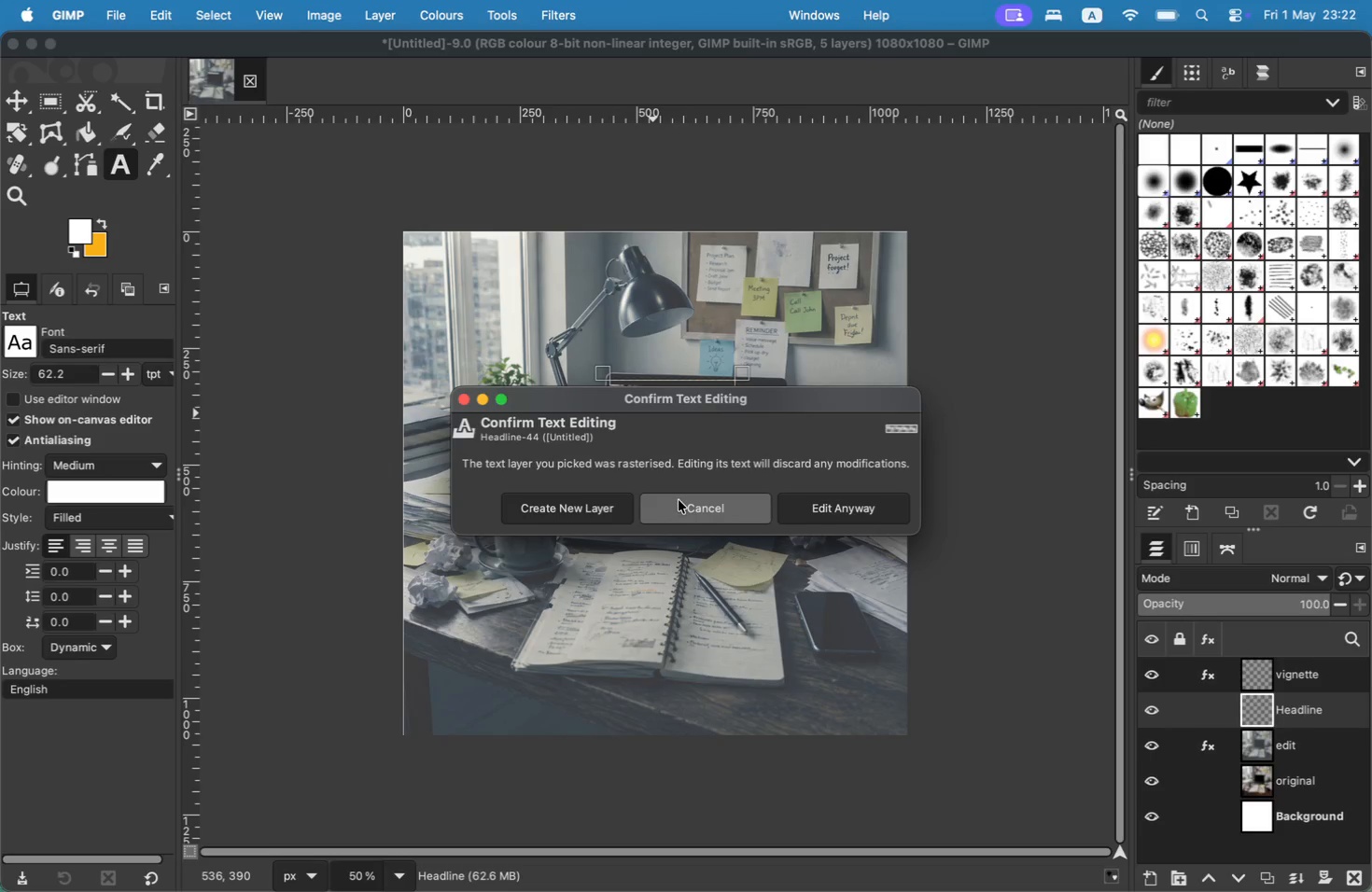 
left_click([807, 519])
 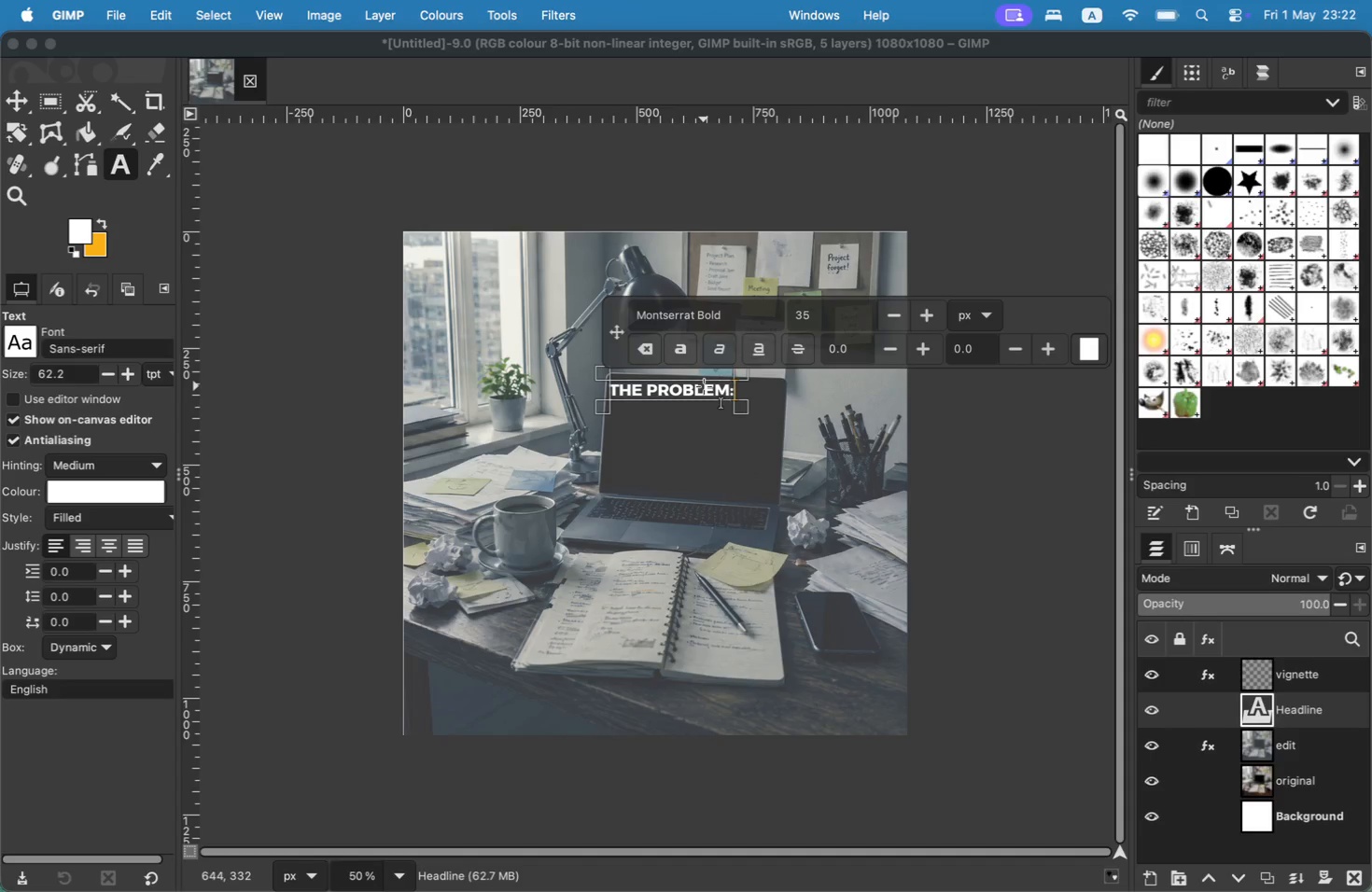 
left_click([693, 378])
 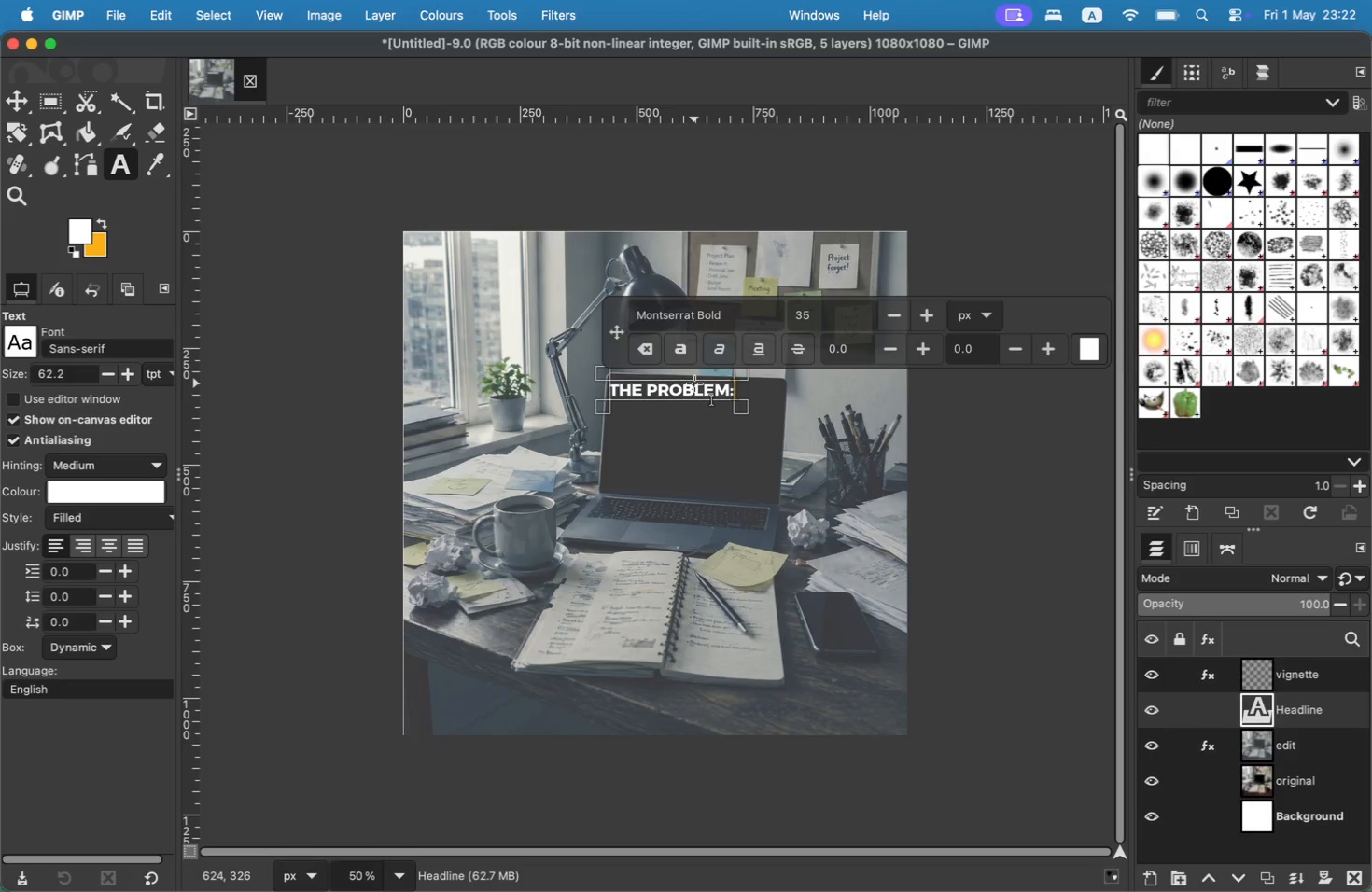 
left_click([694, 385])
 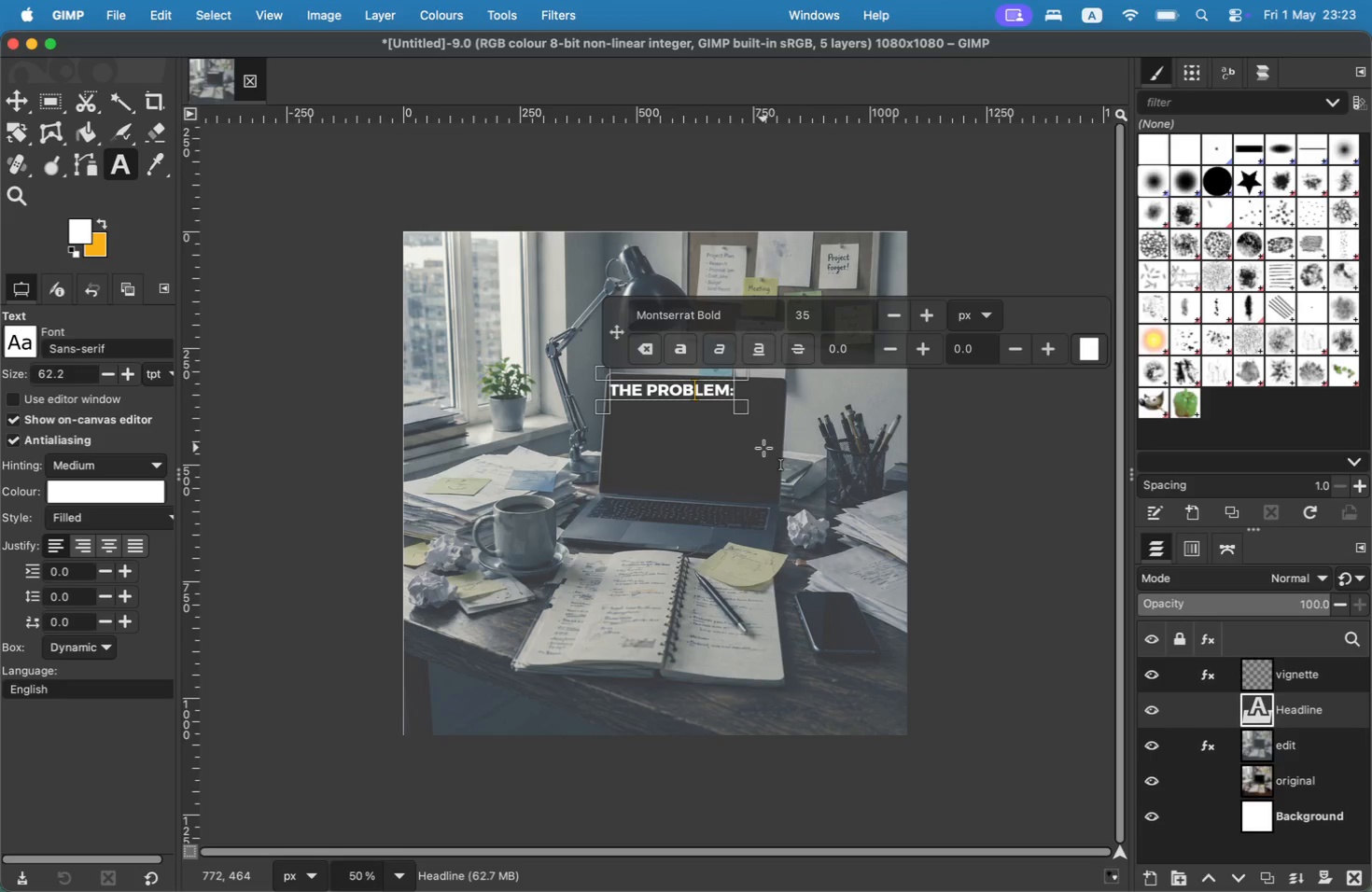 
key(Meta+CommandLeft)
 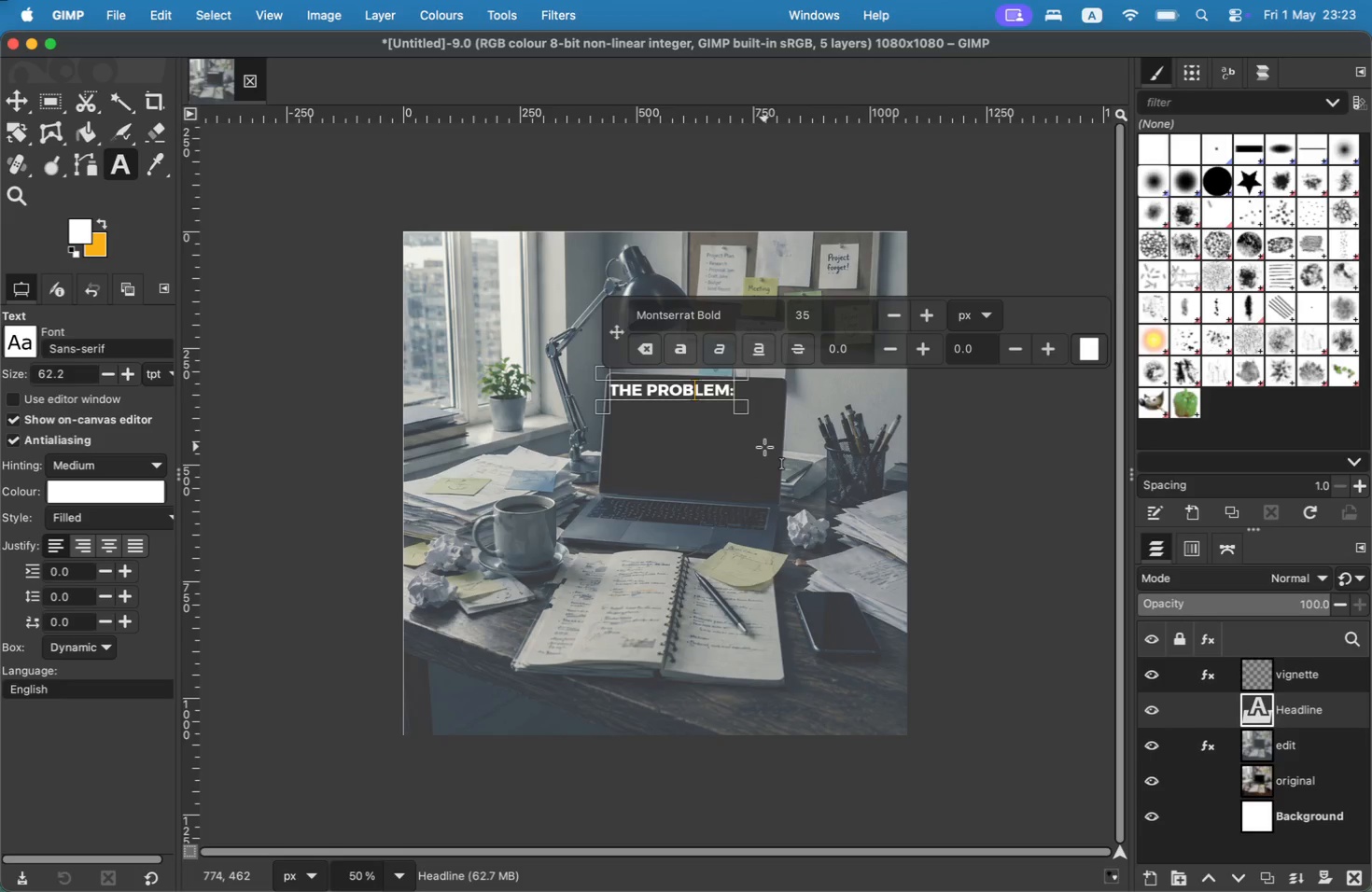 
key(Meta+A)
 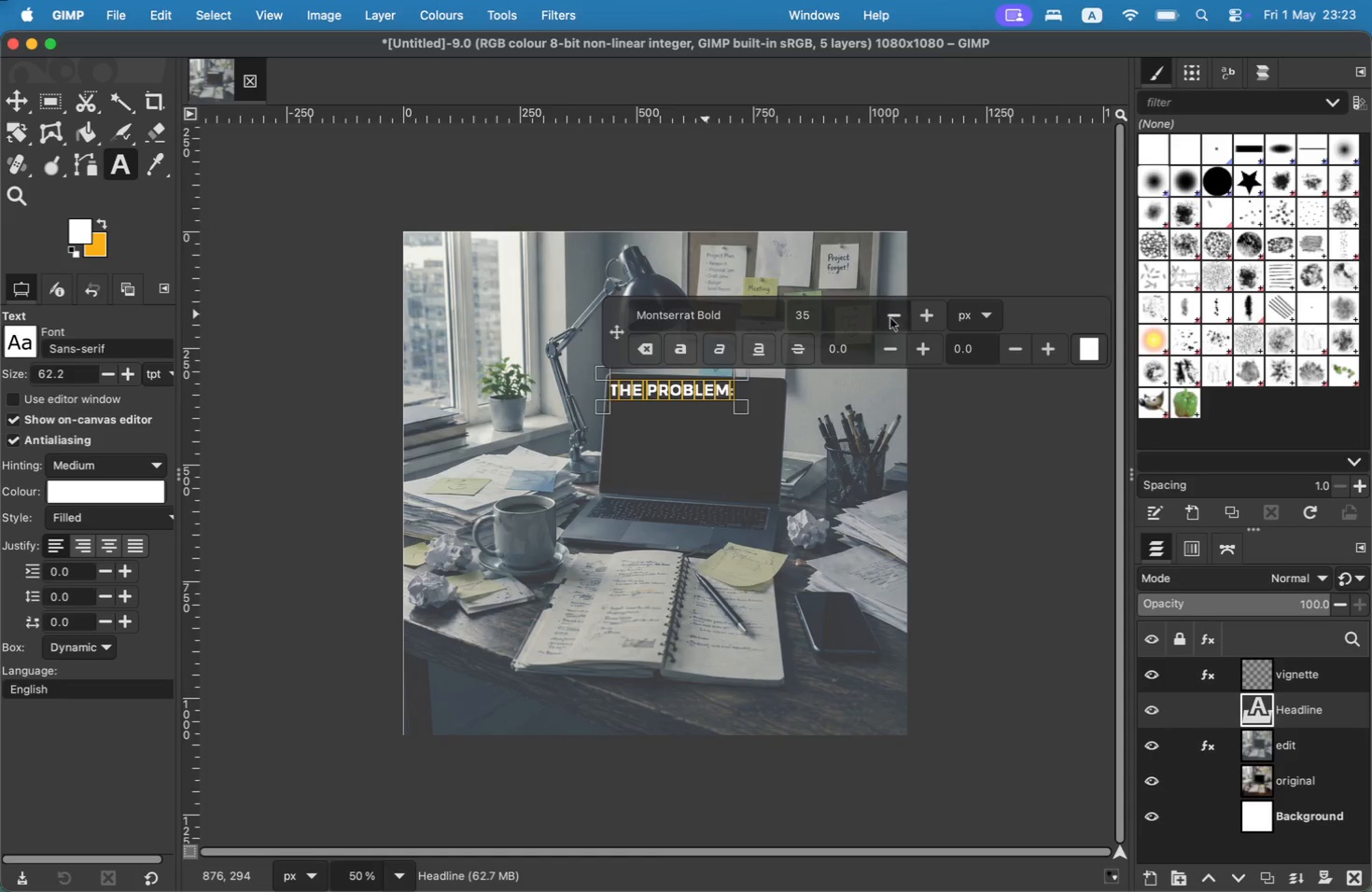 
double_click([890, 318])
 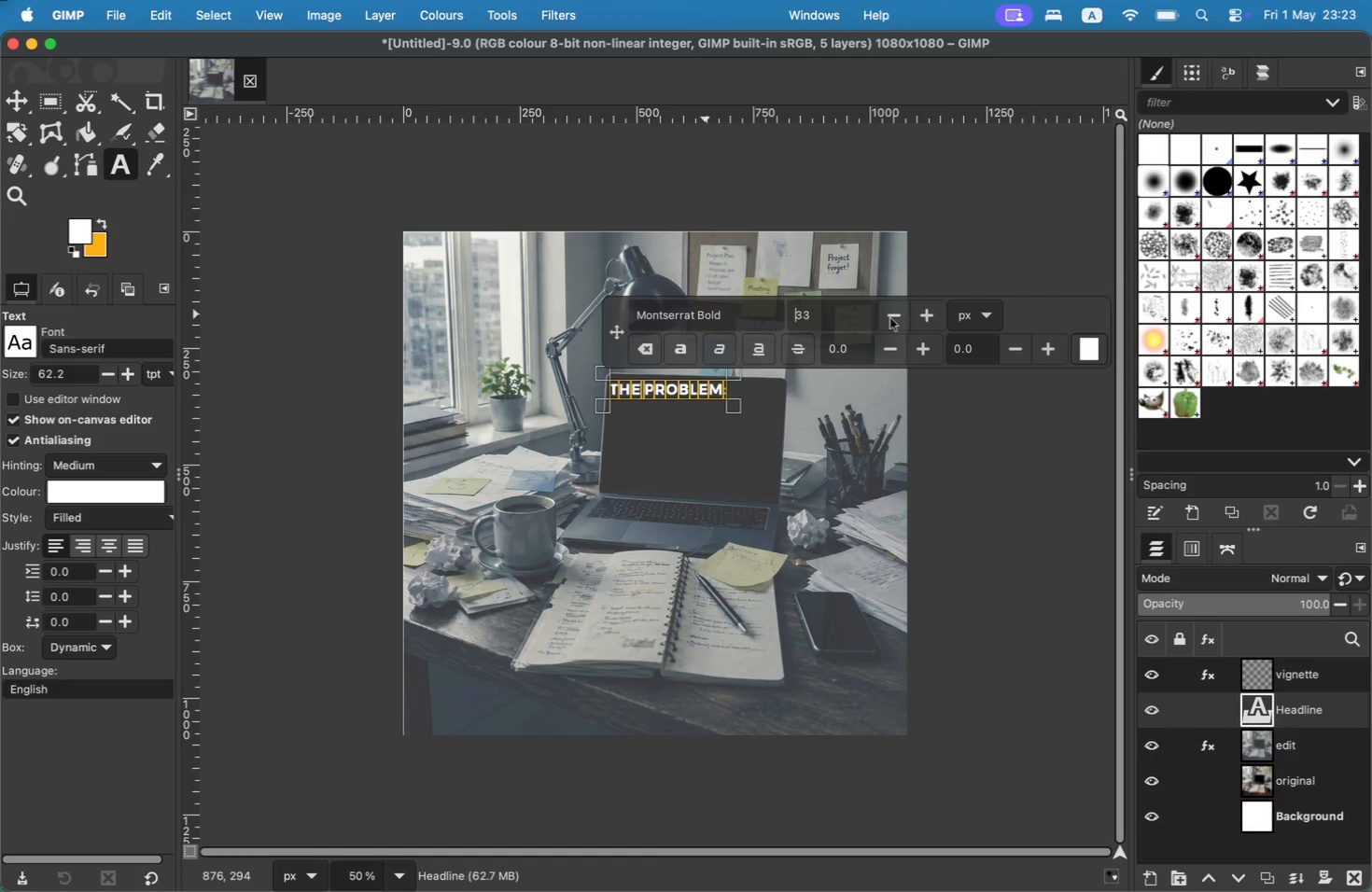 
triple_click([890, 318])
 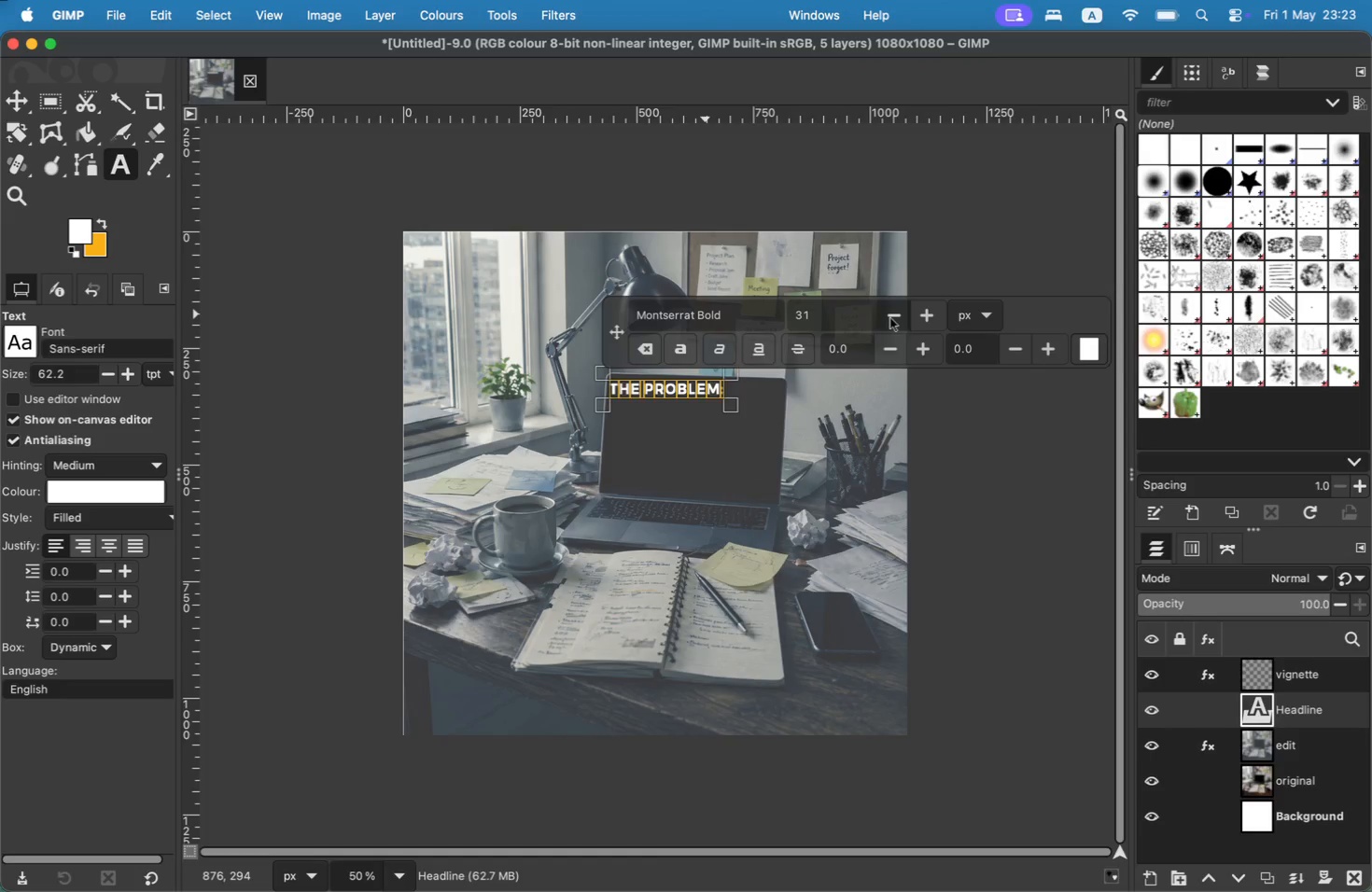 
double_click([890, 318])
 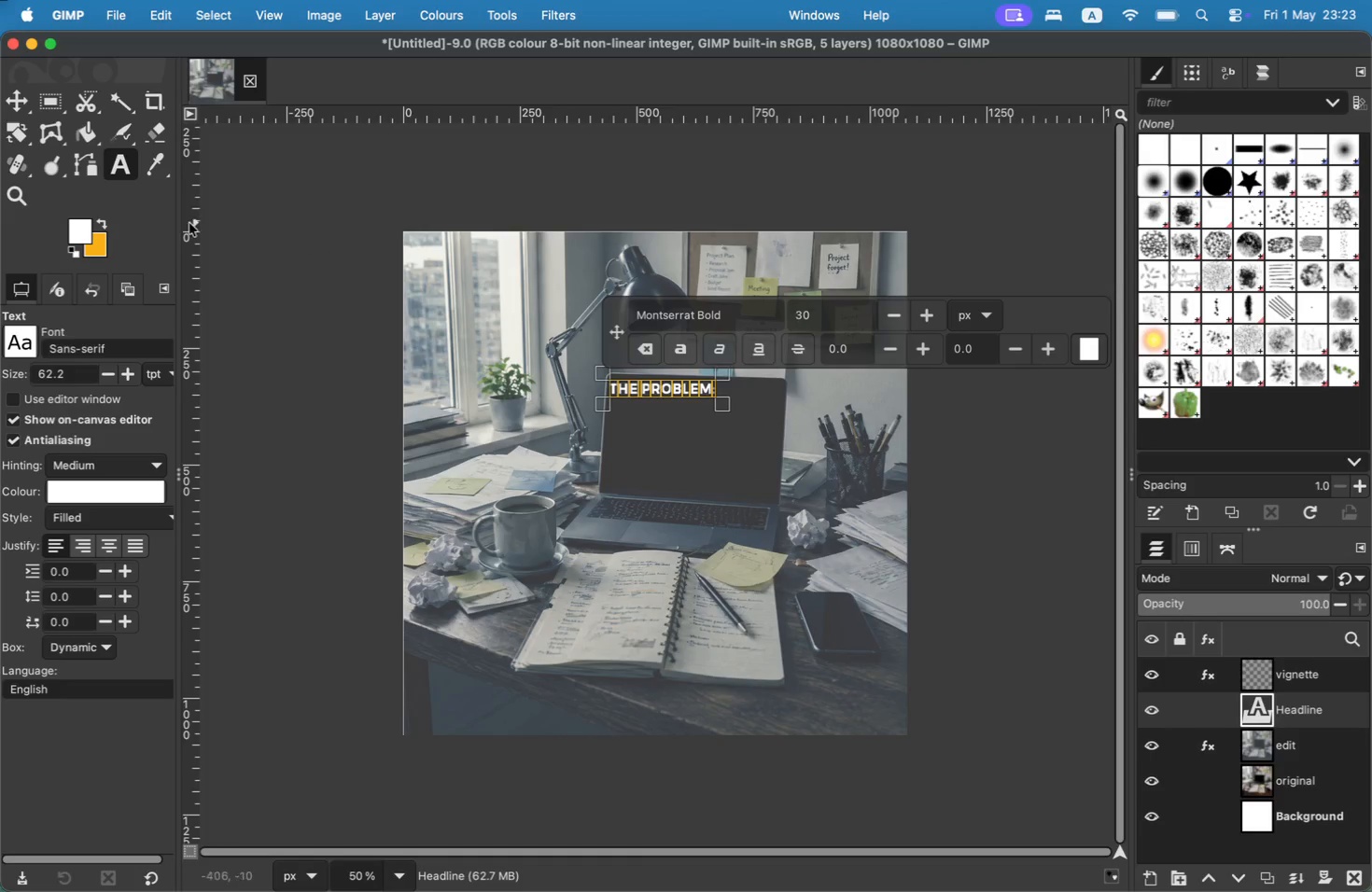 
left_click([29, 103])
 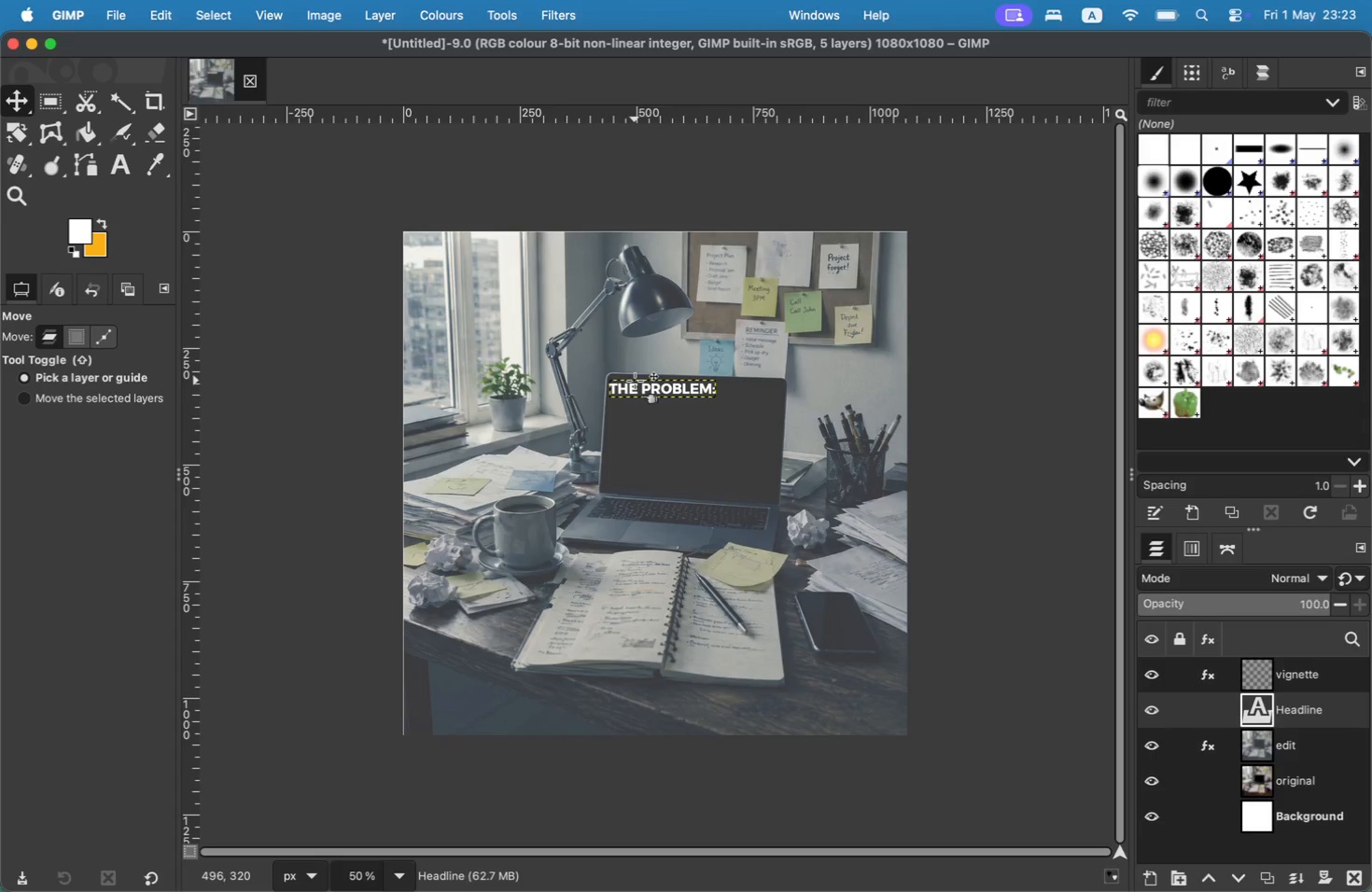 
left_click_drag(start_coordinate=[635, 385], to_coordinate=[643, 392])
 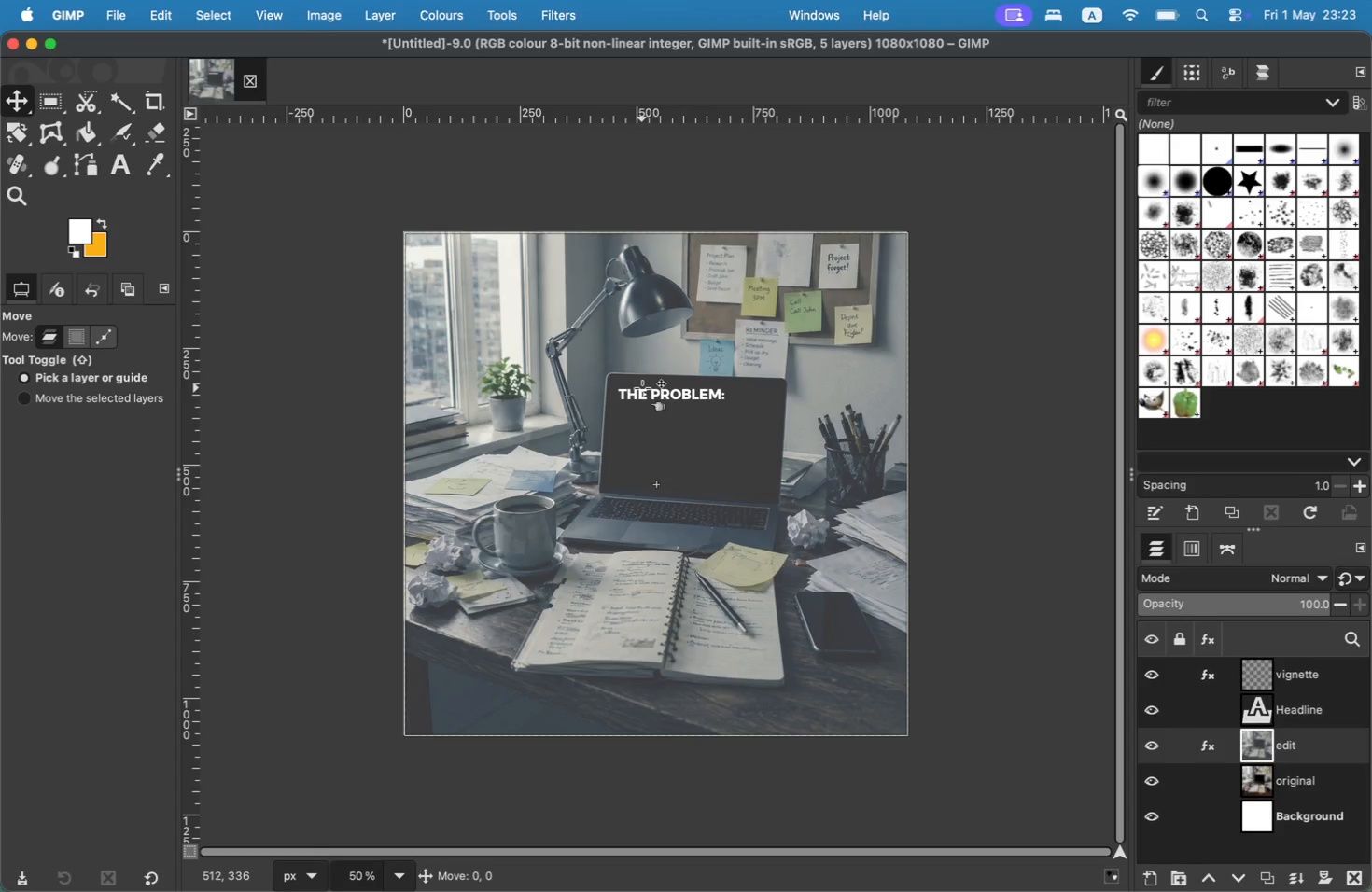 
wait(7.52)
 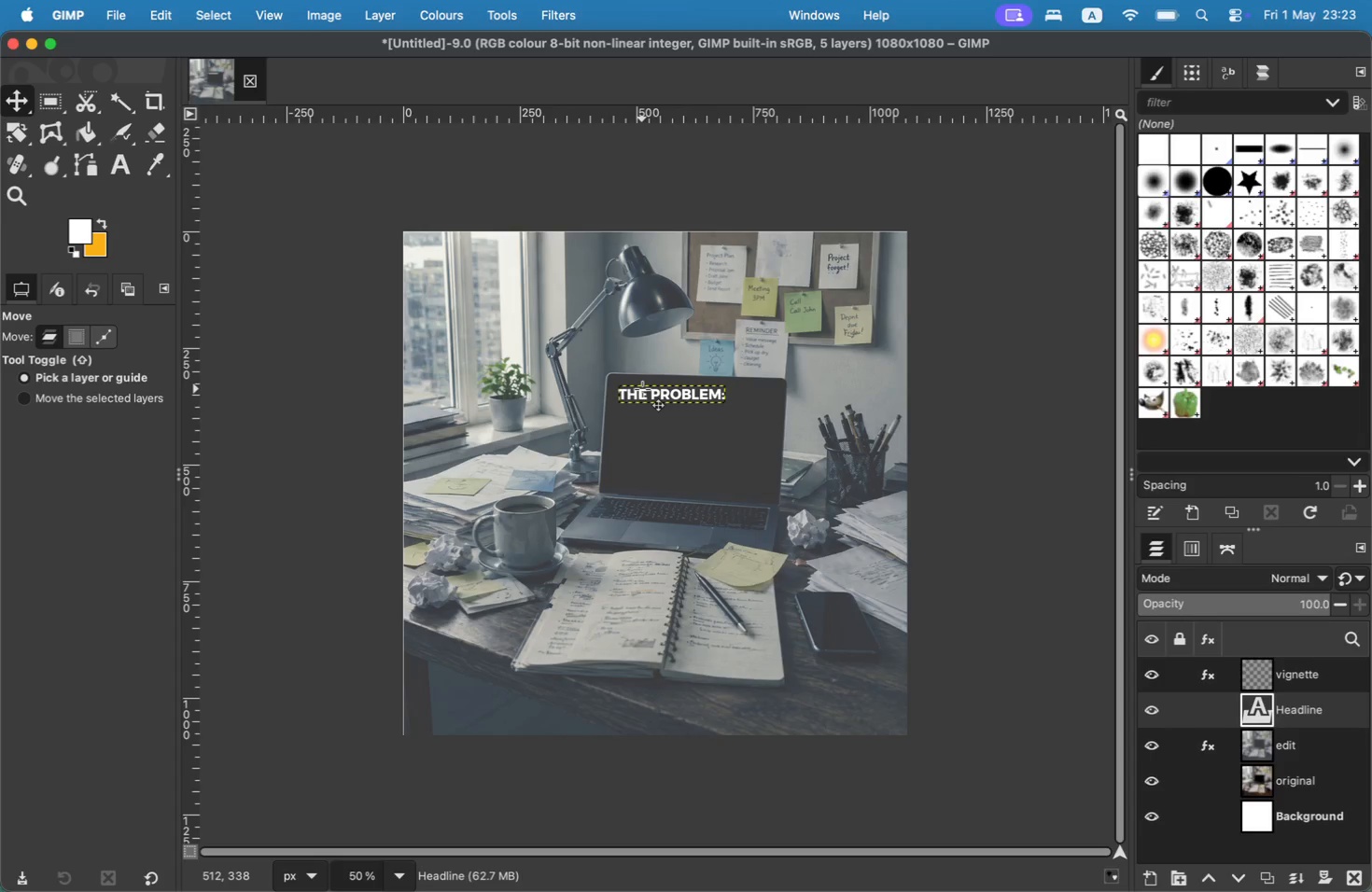 
key(Meta+CommandLeft)
 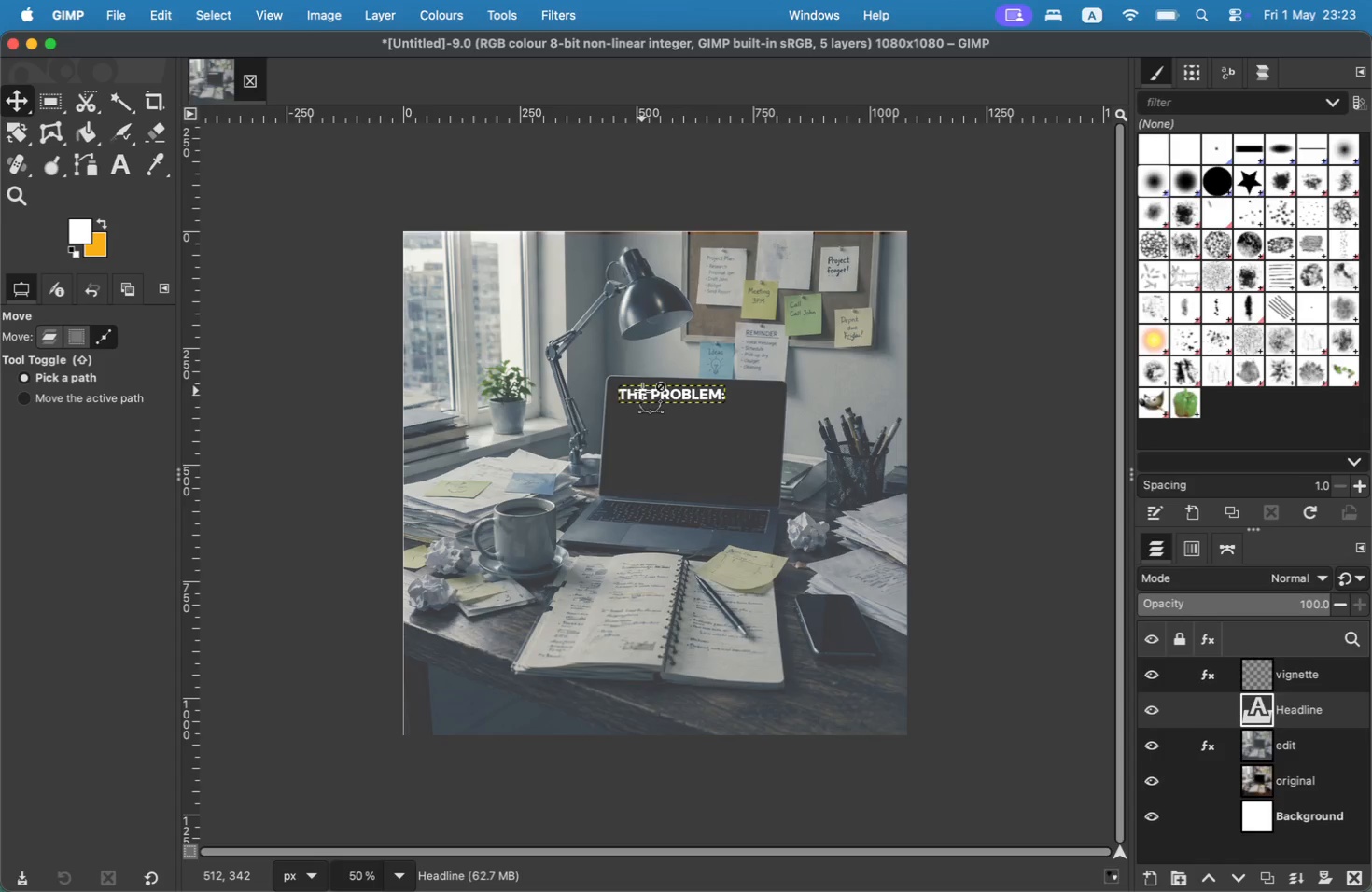 
key(Meta+Z)
 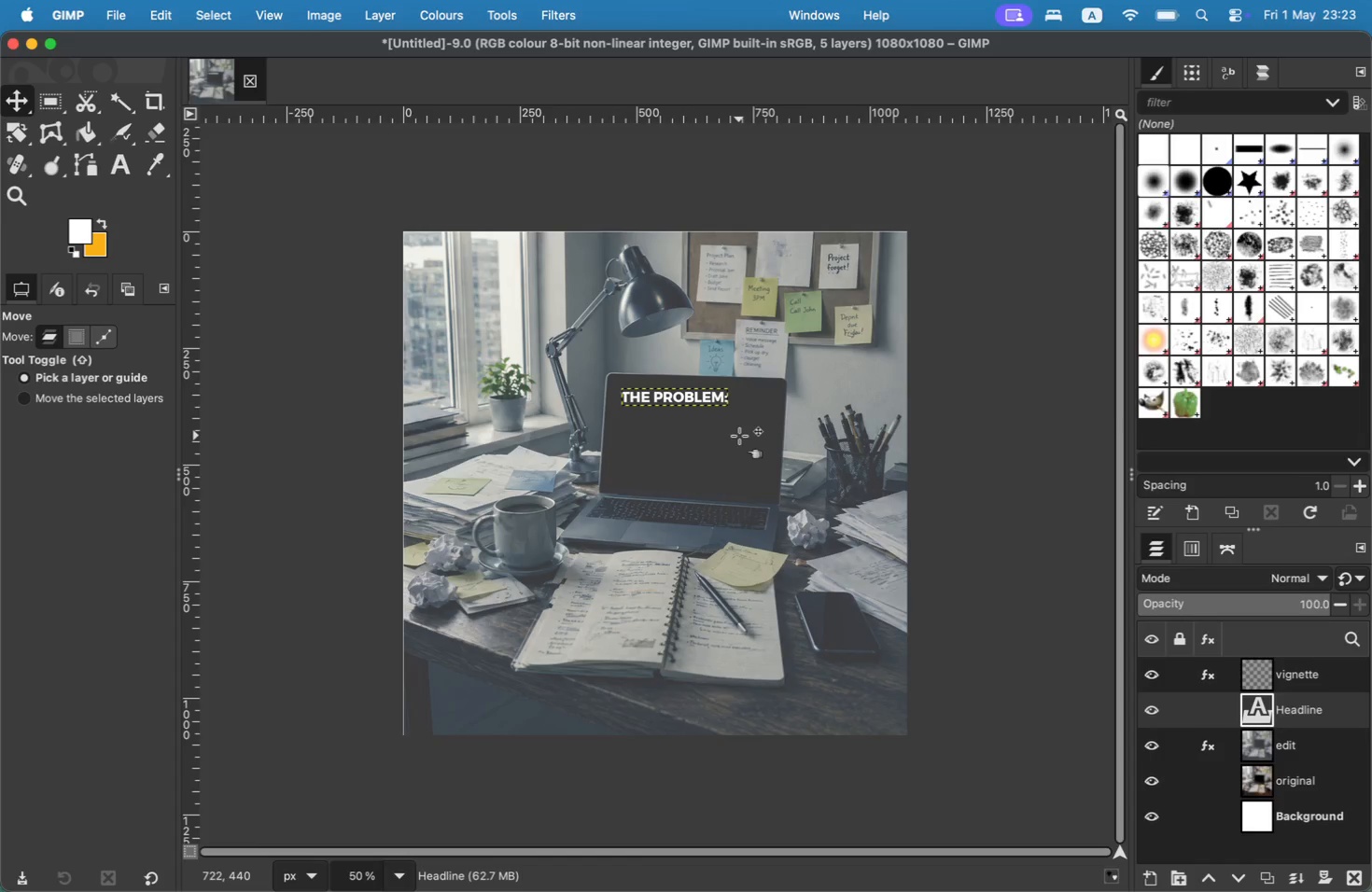 
wait(7.79)
 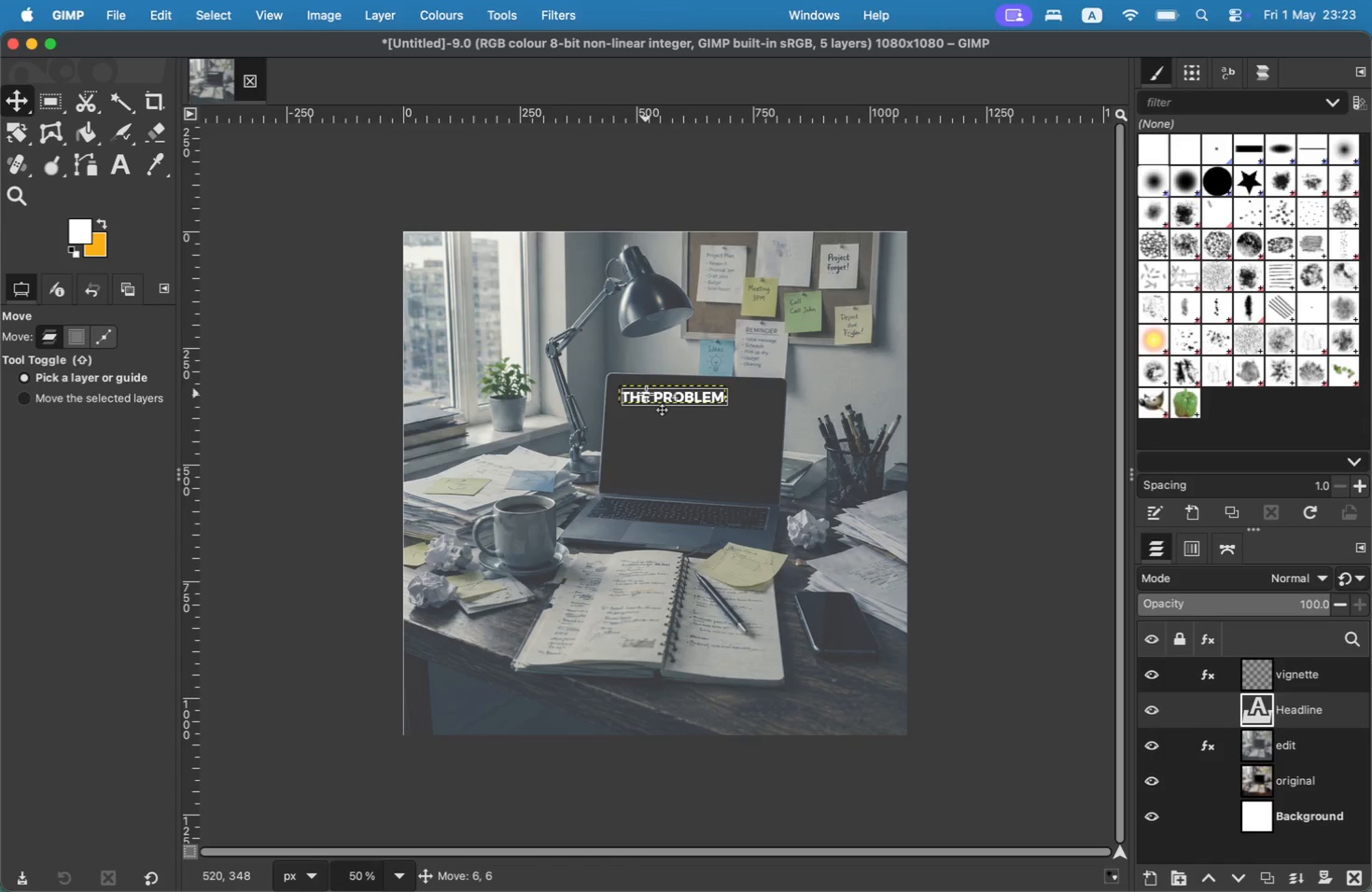 
key(T)
 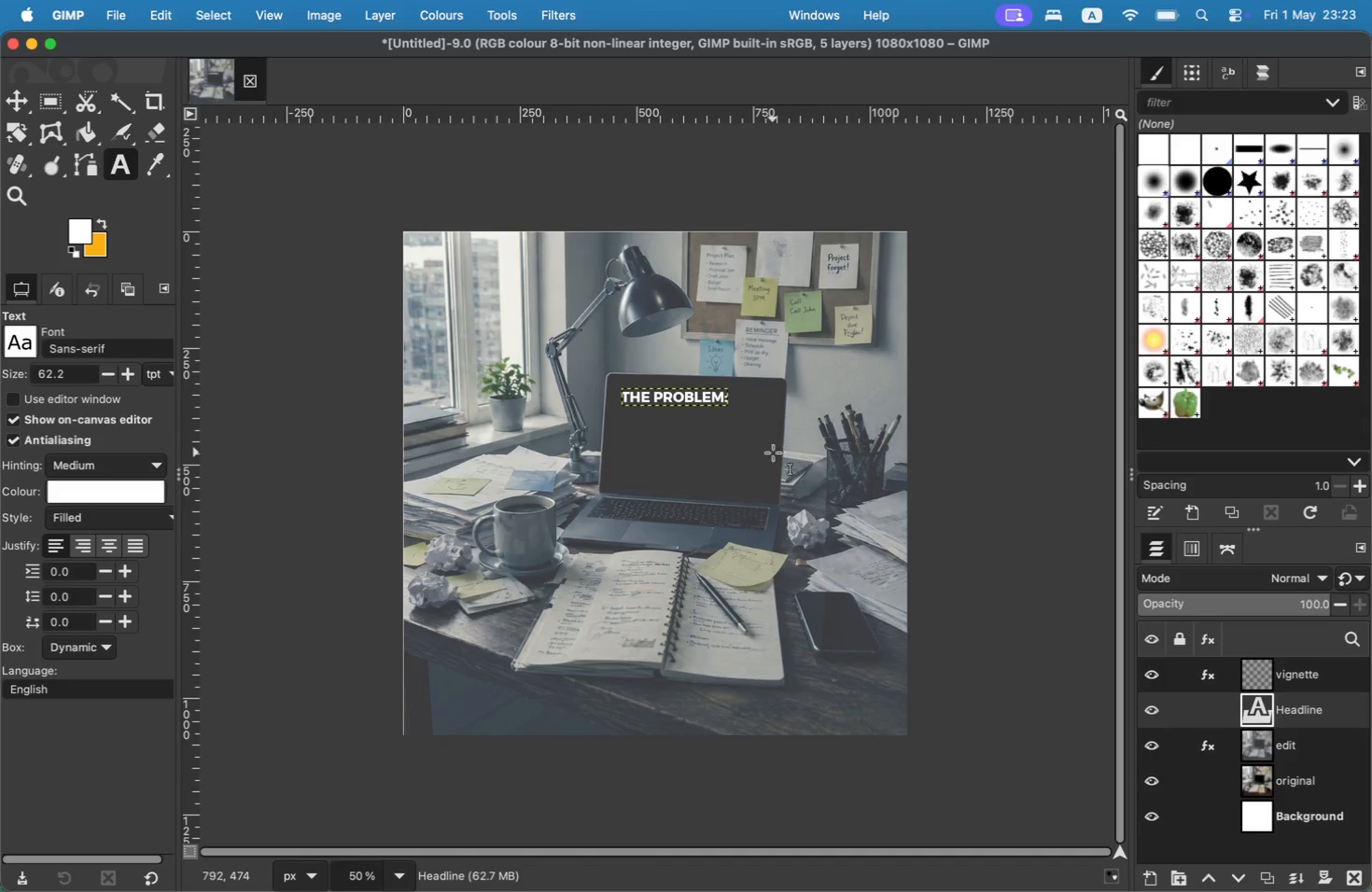 
left_click([654, 427])
 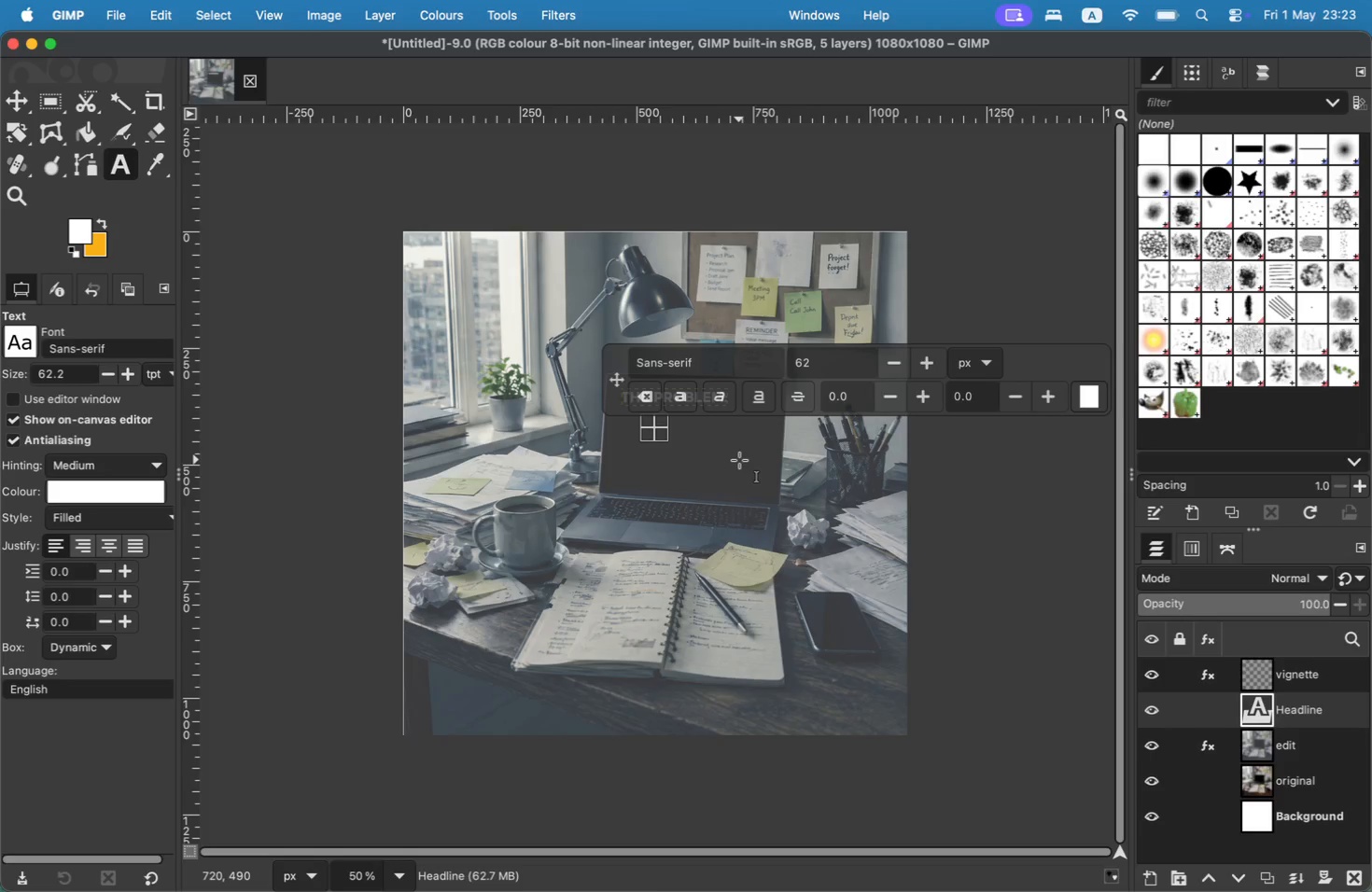 
type(STUCK IN)
 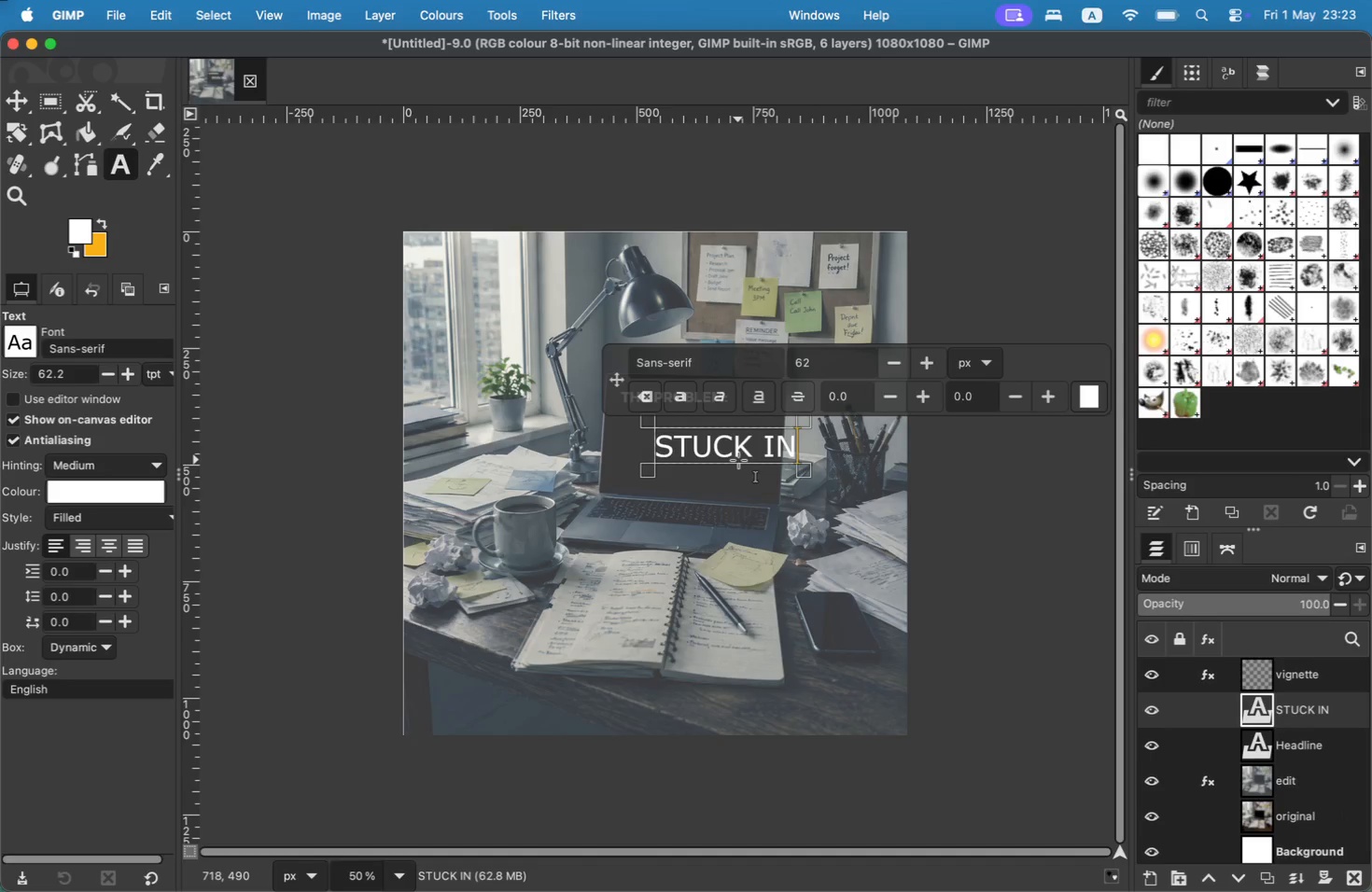 
key(Enter)
 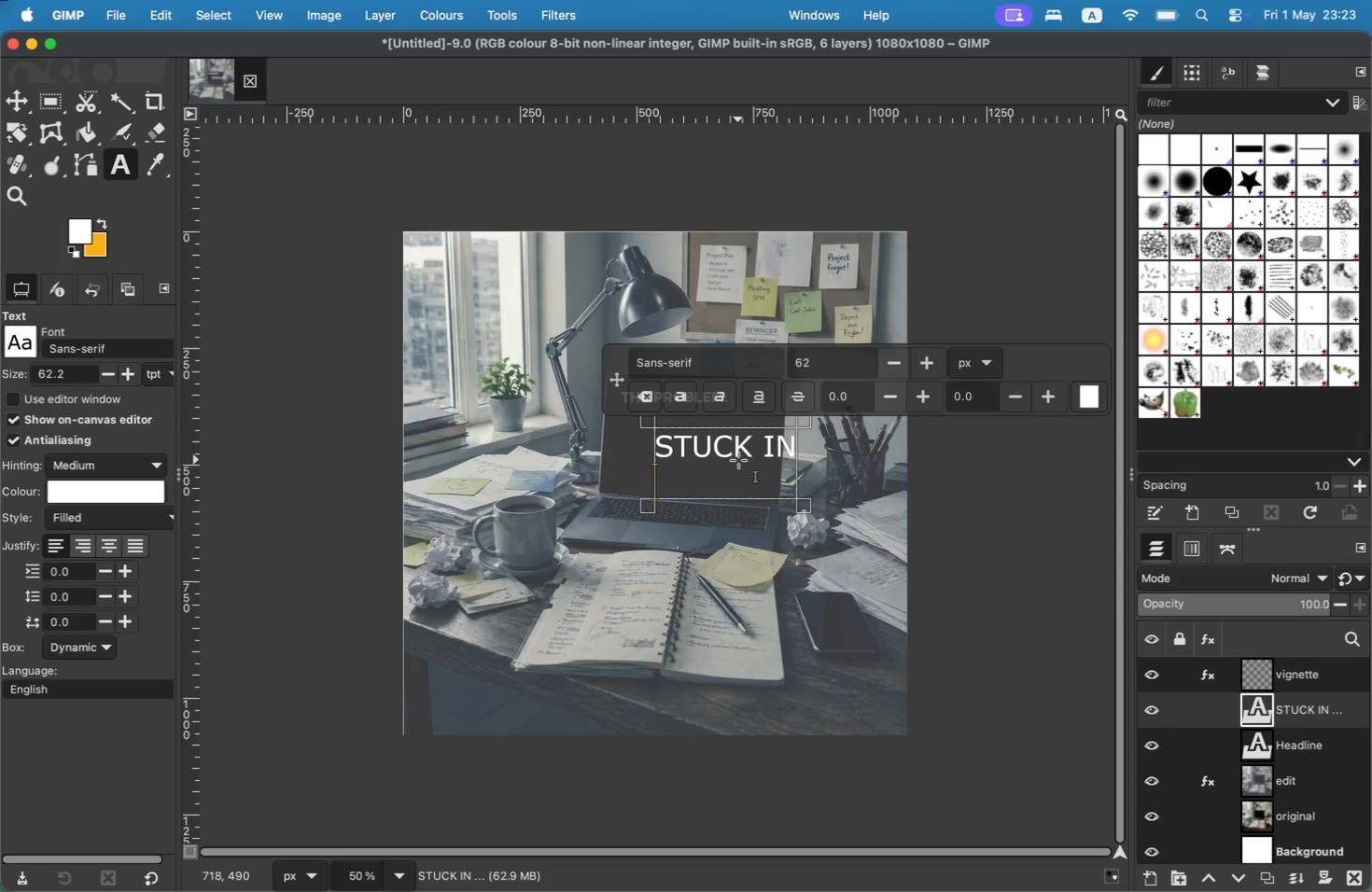 
type(THE SAME )
 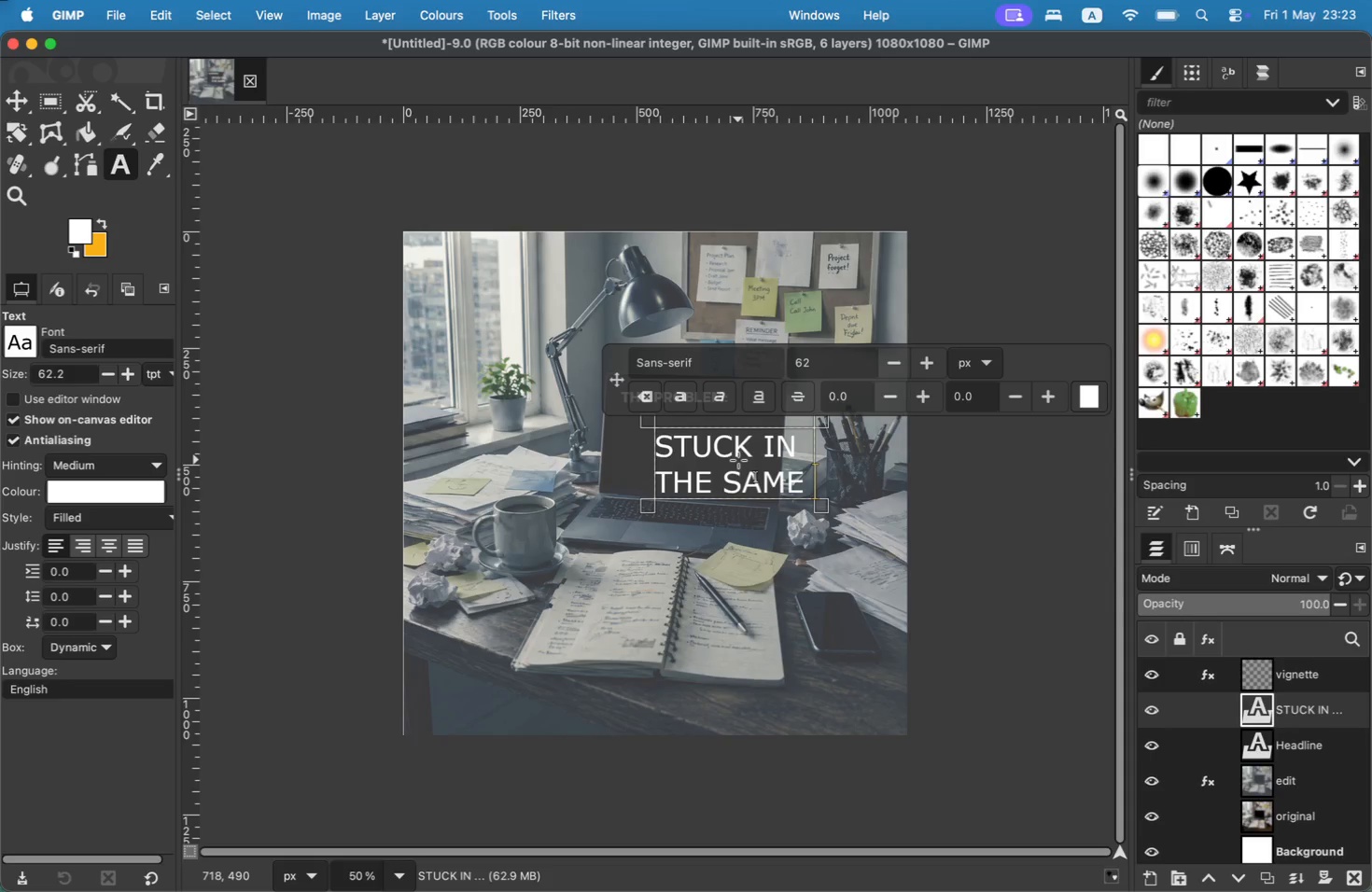 
key(Enter)
 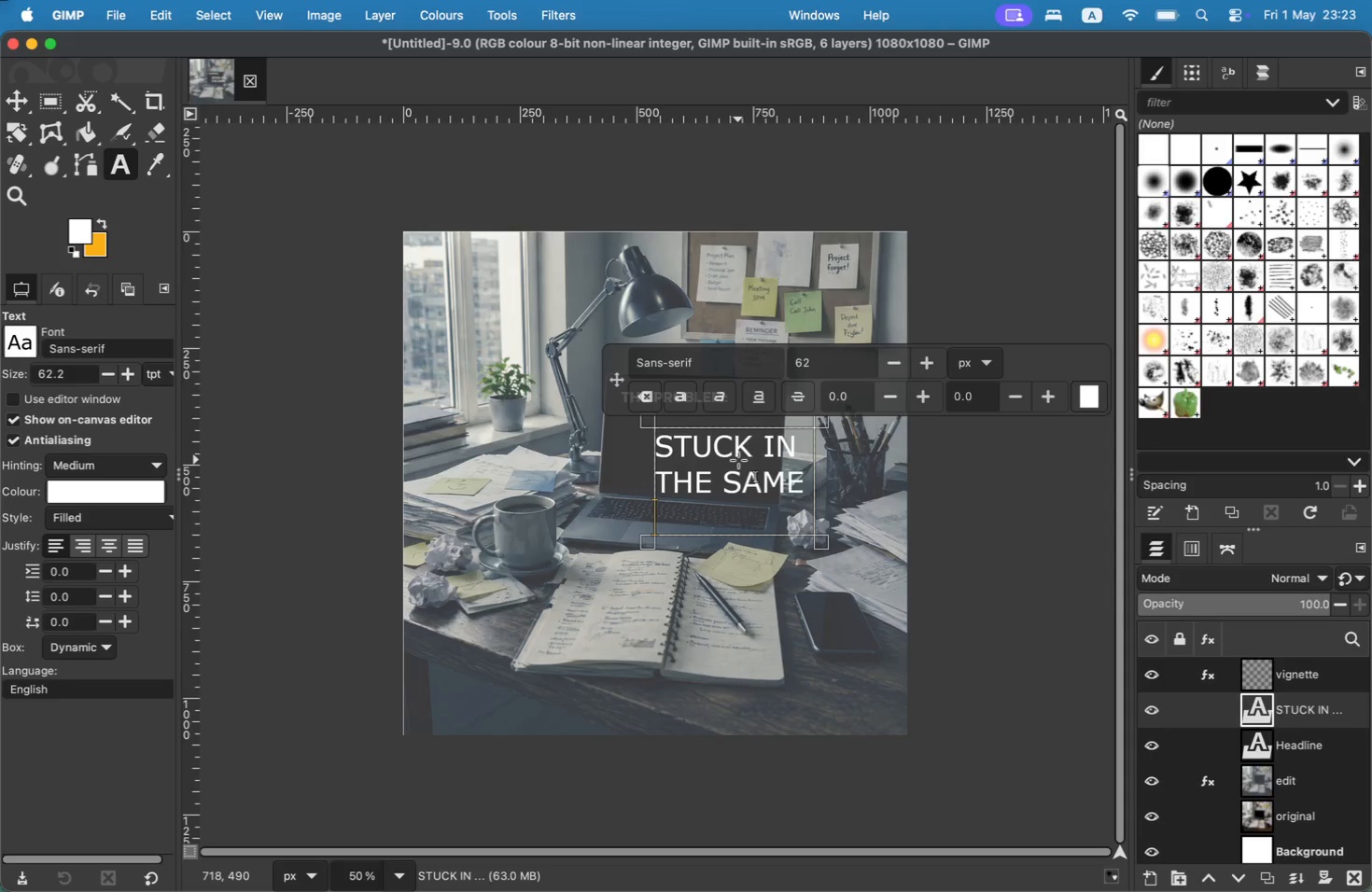 
type(OLD SPACE.)
 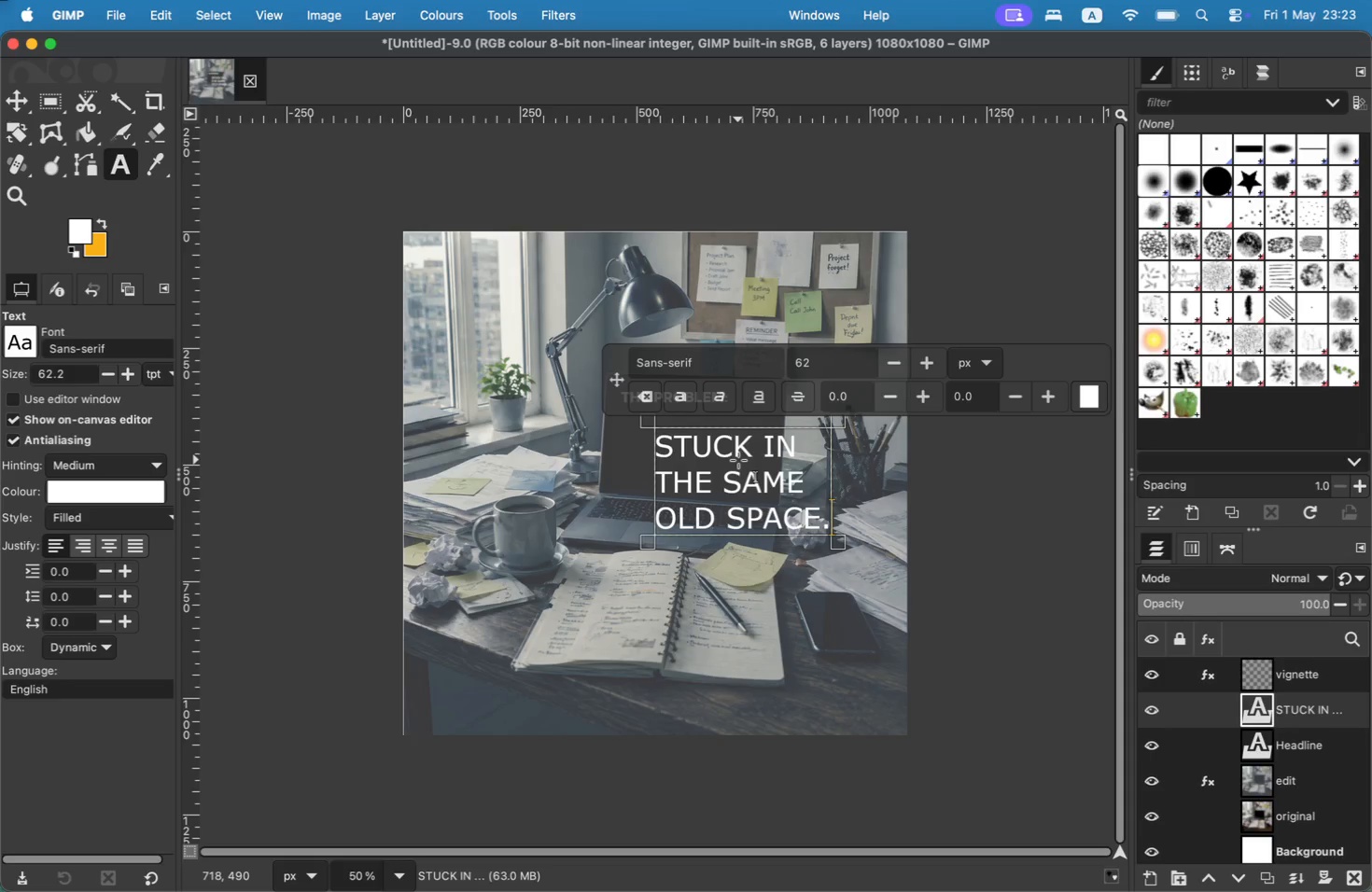 
key(Meta+CommandLeft)
 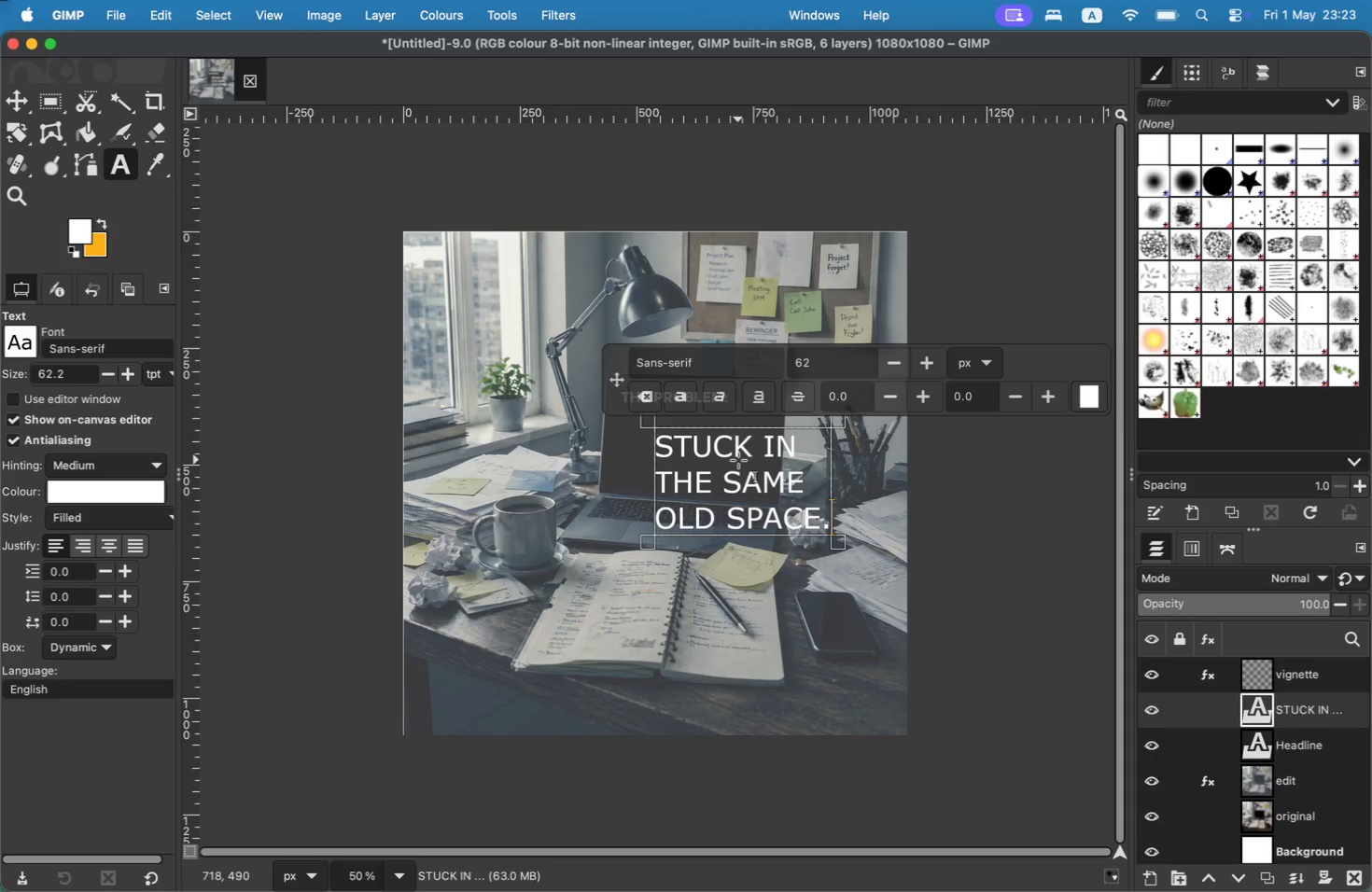 
key(Meta+A)
 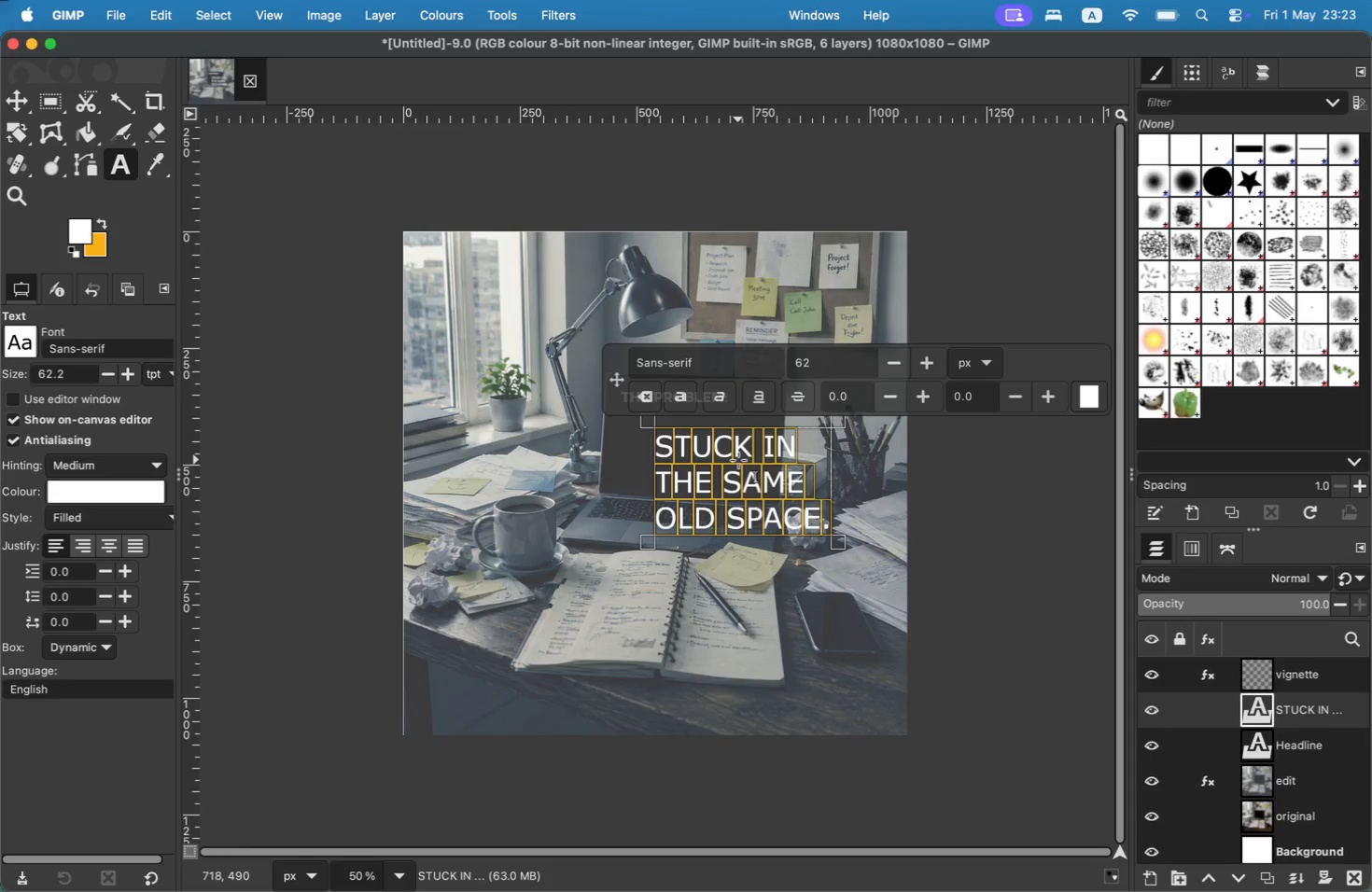 
wait(10.7)
 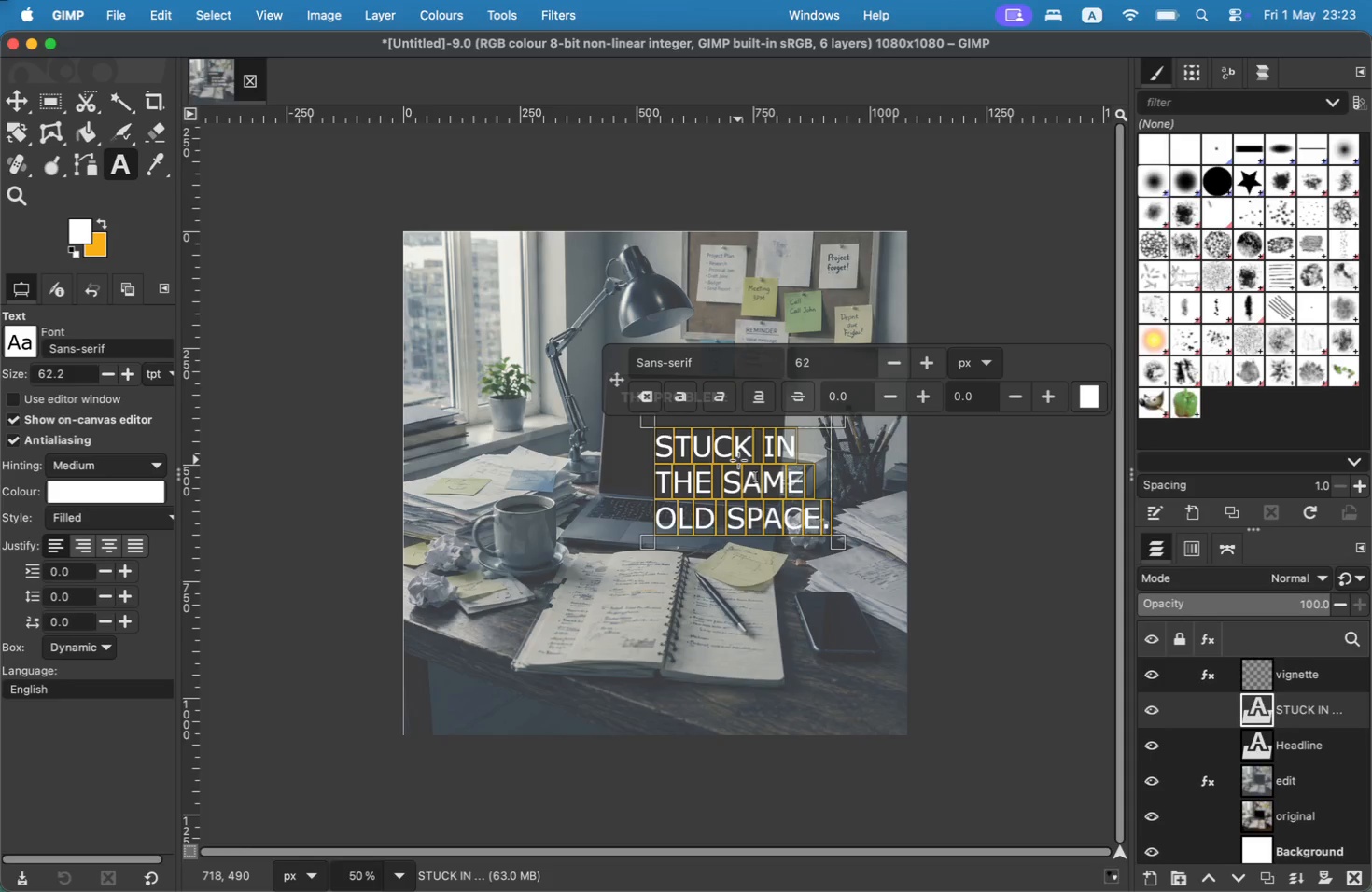 
left_click([902, 367])
 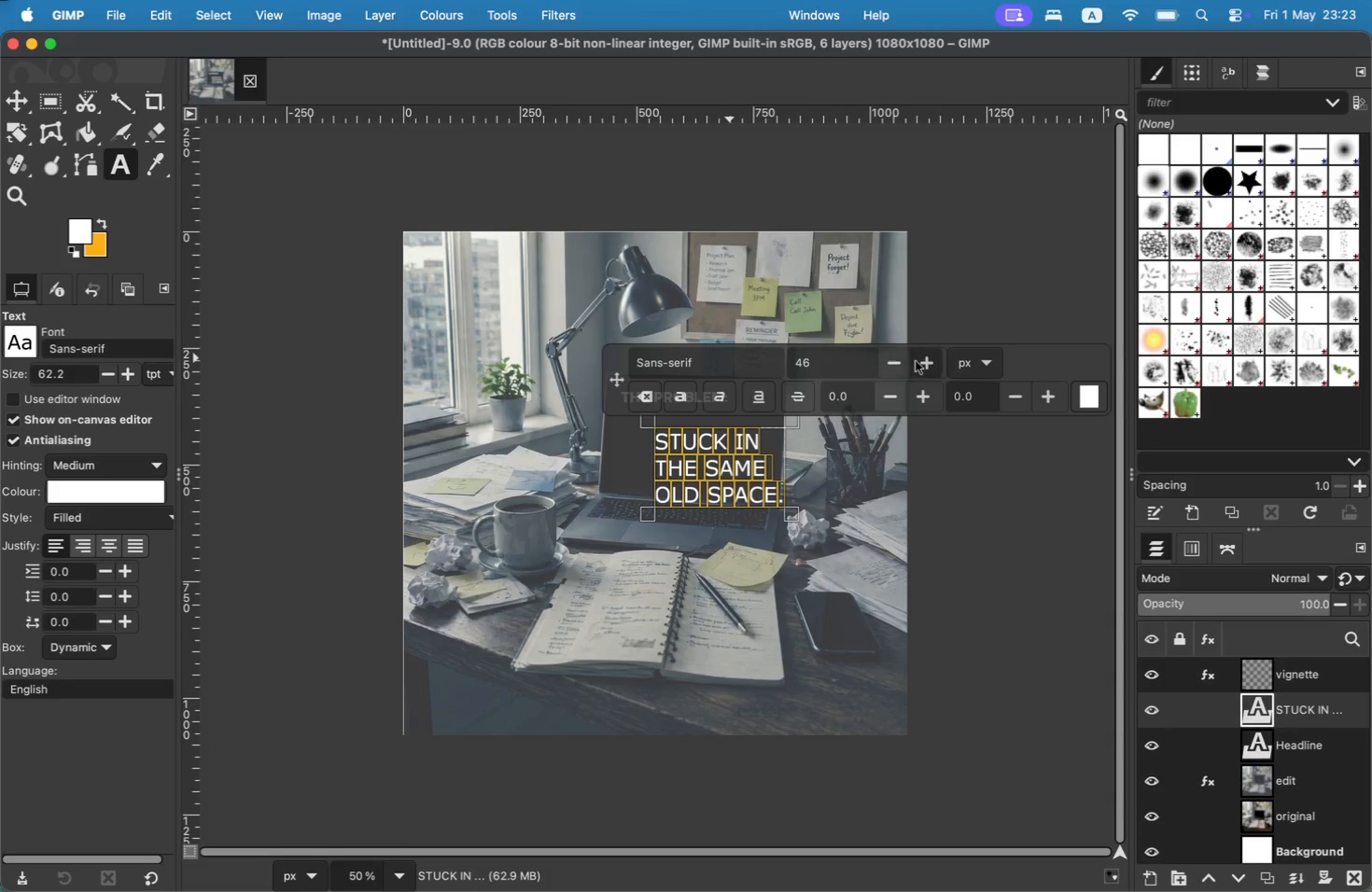 
double_click([918, 361])
 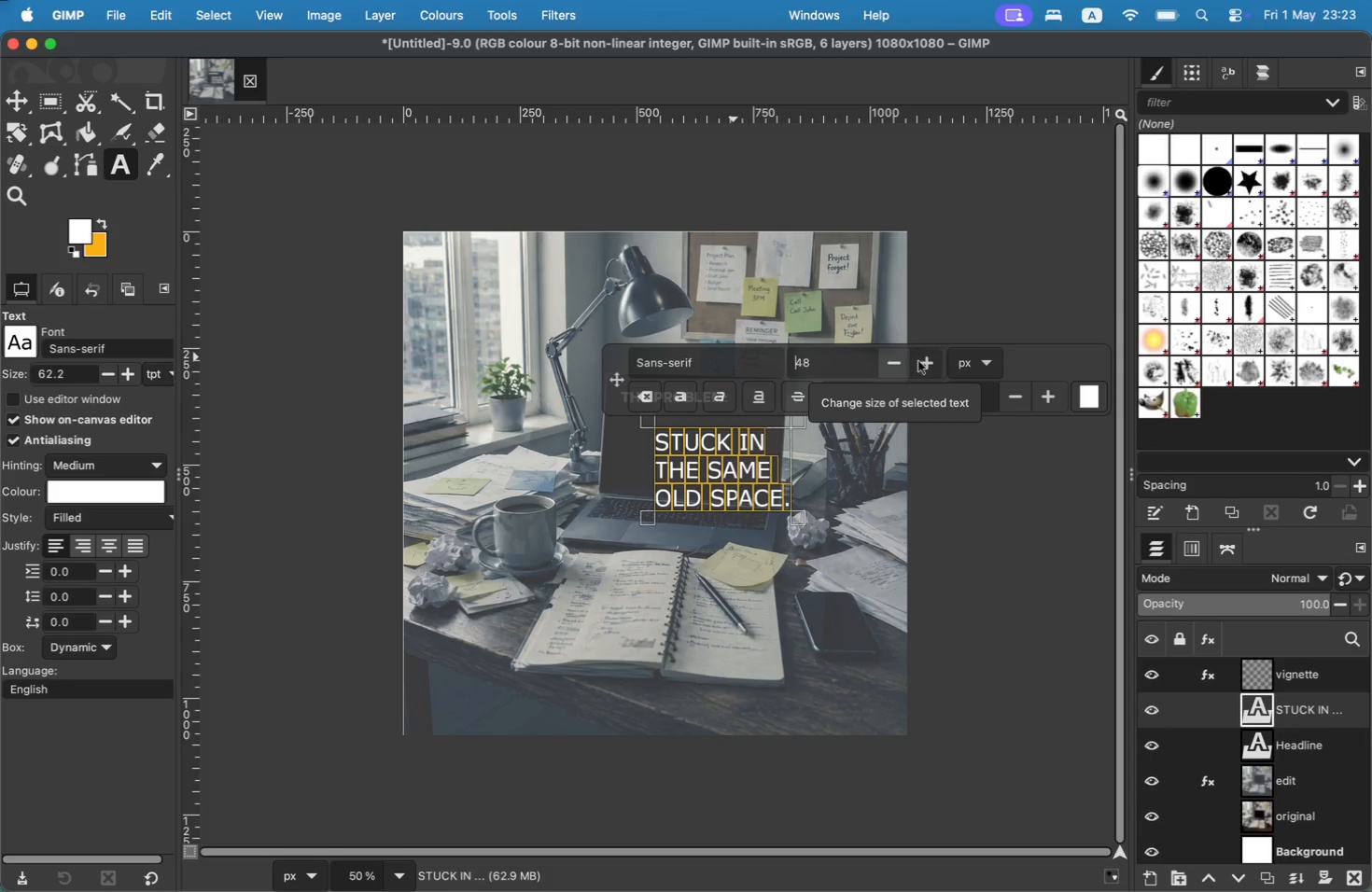 
triple_click([918, 361])
 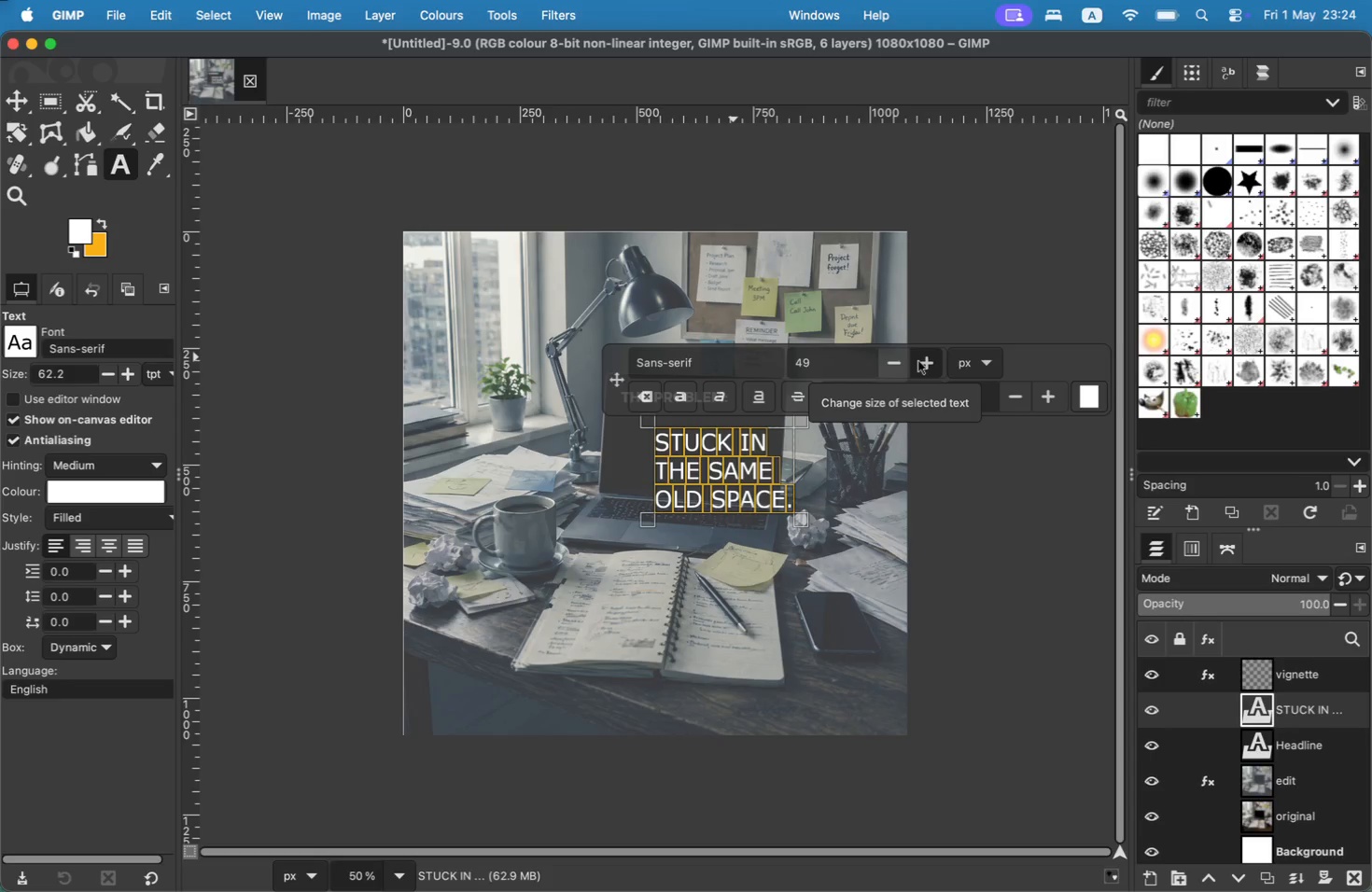 
left_click([918, 361])
 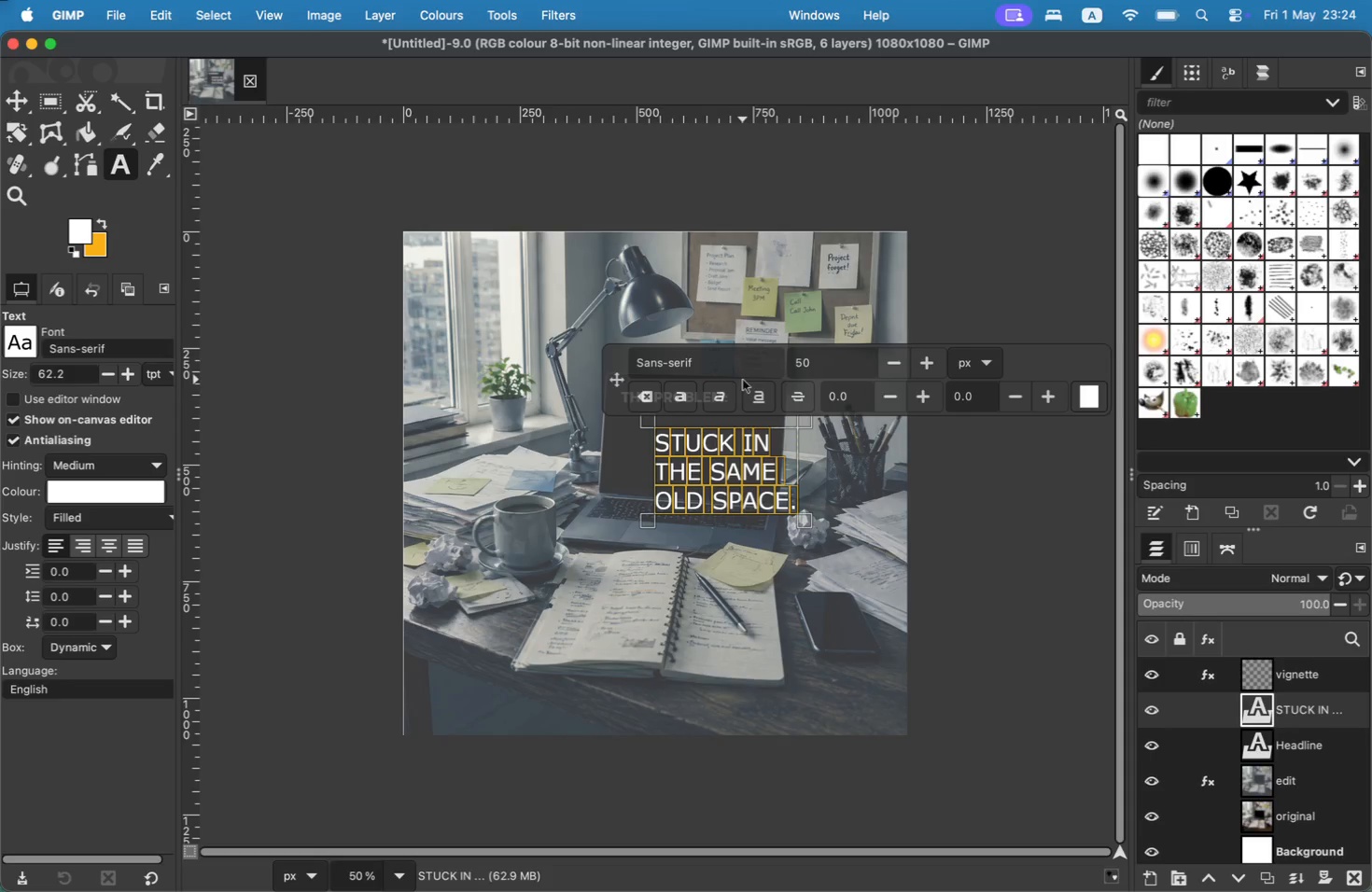 
left_click_drag(start_coordinate=[738, 369], to_coordinate=[603, 369])
 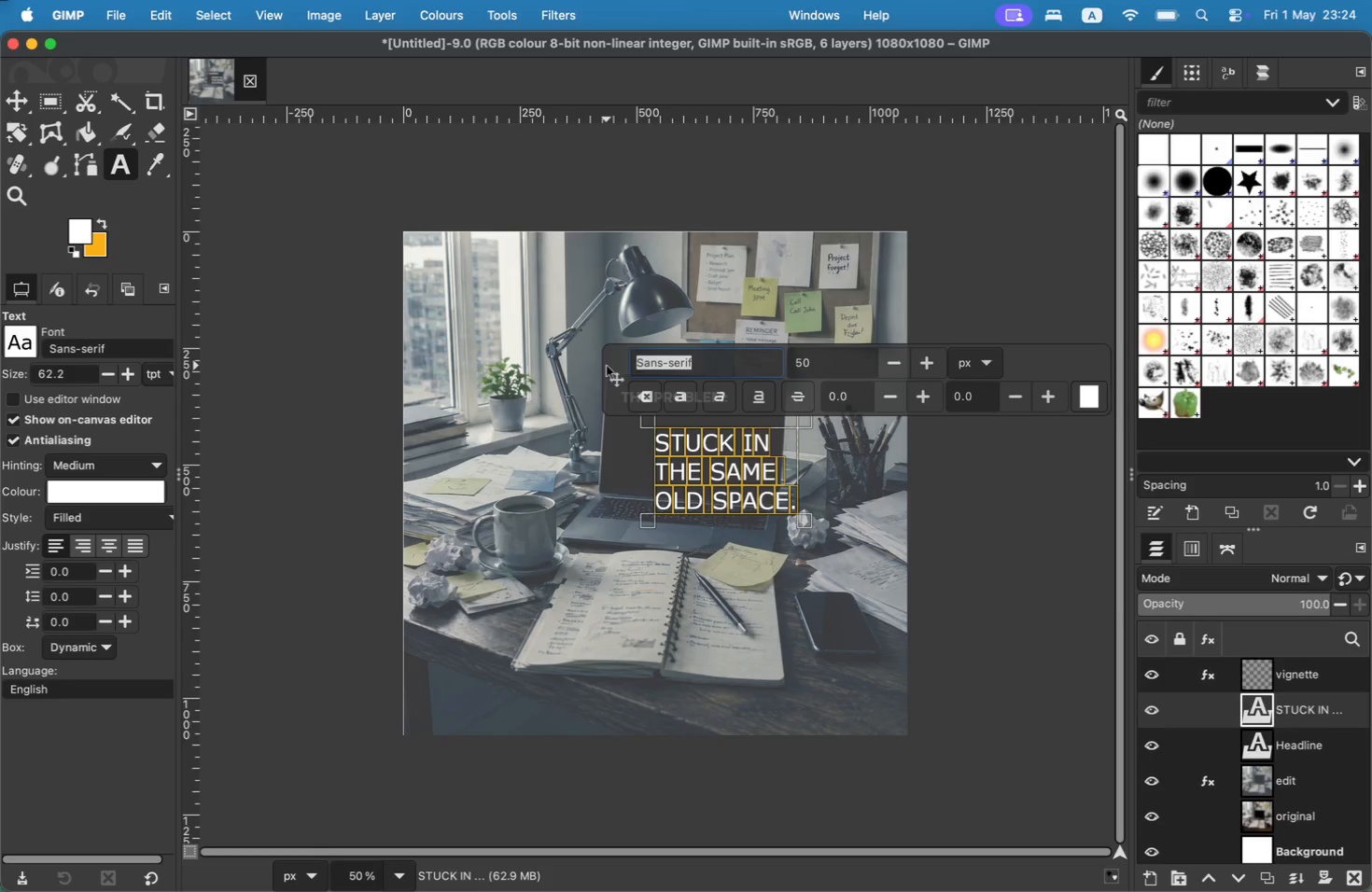 
type(MONT)
 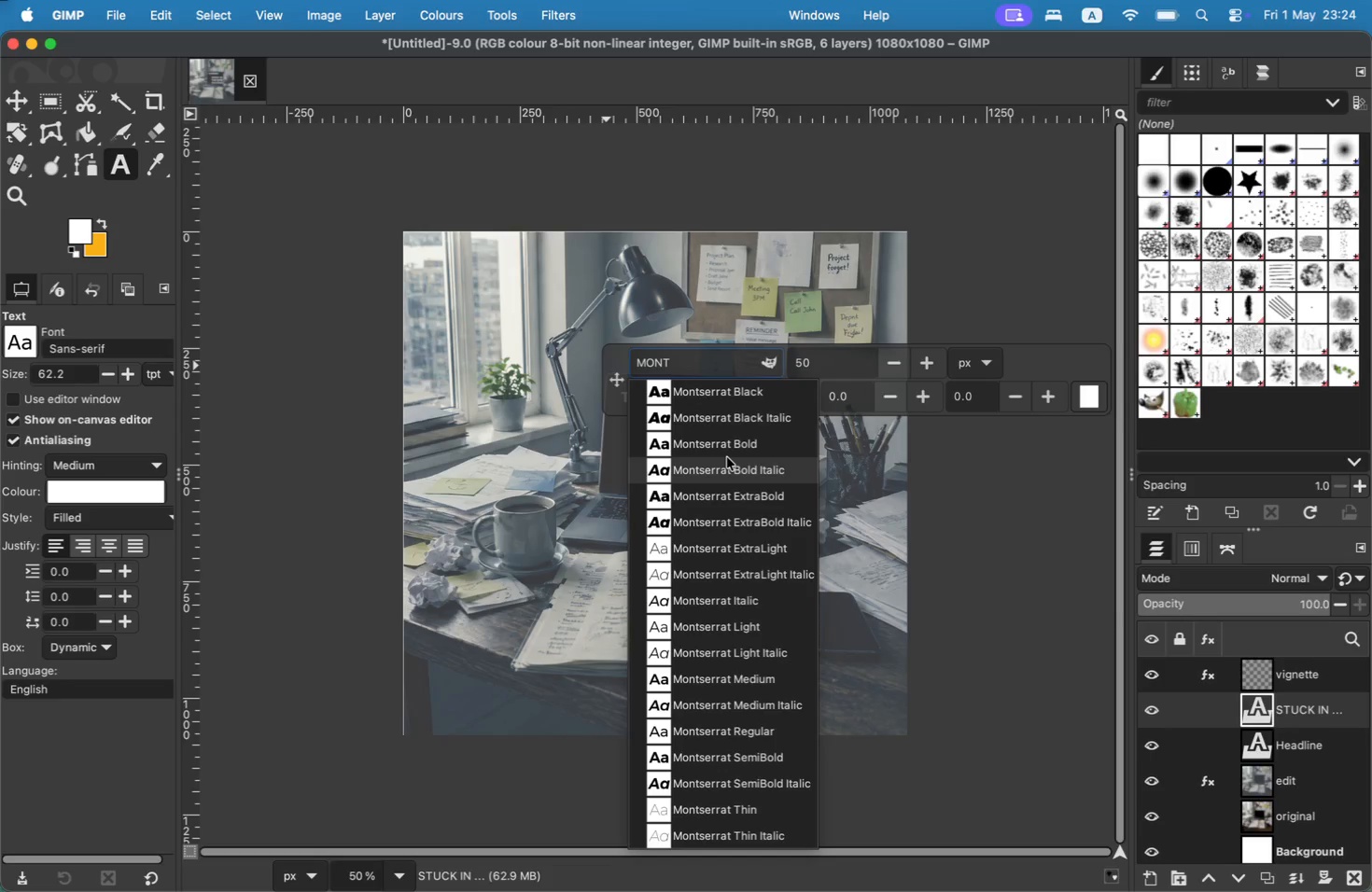 
wait(5.06)
 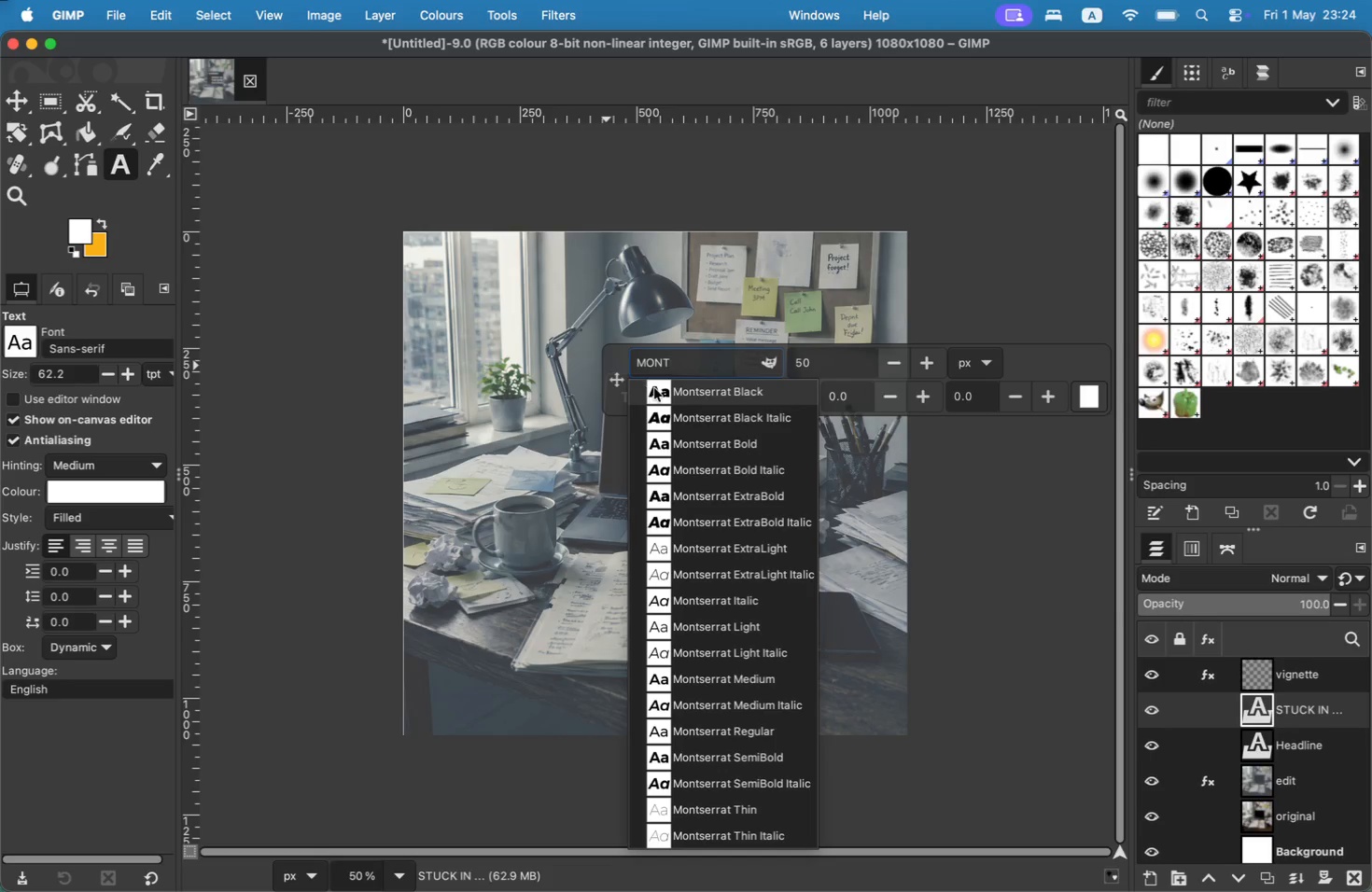 
left_click([726, 453])
 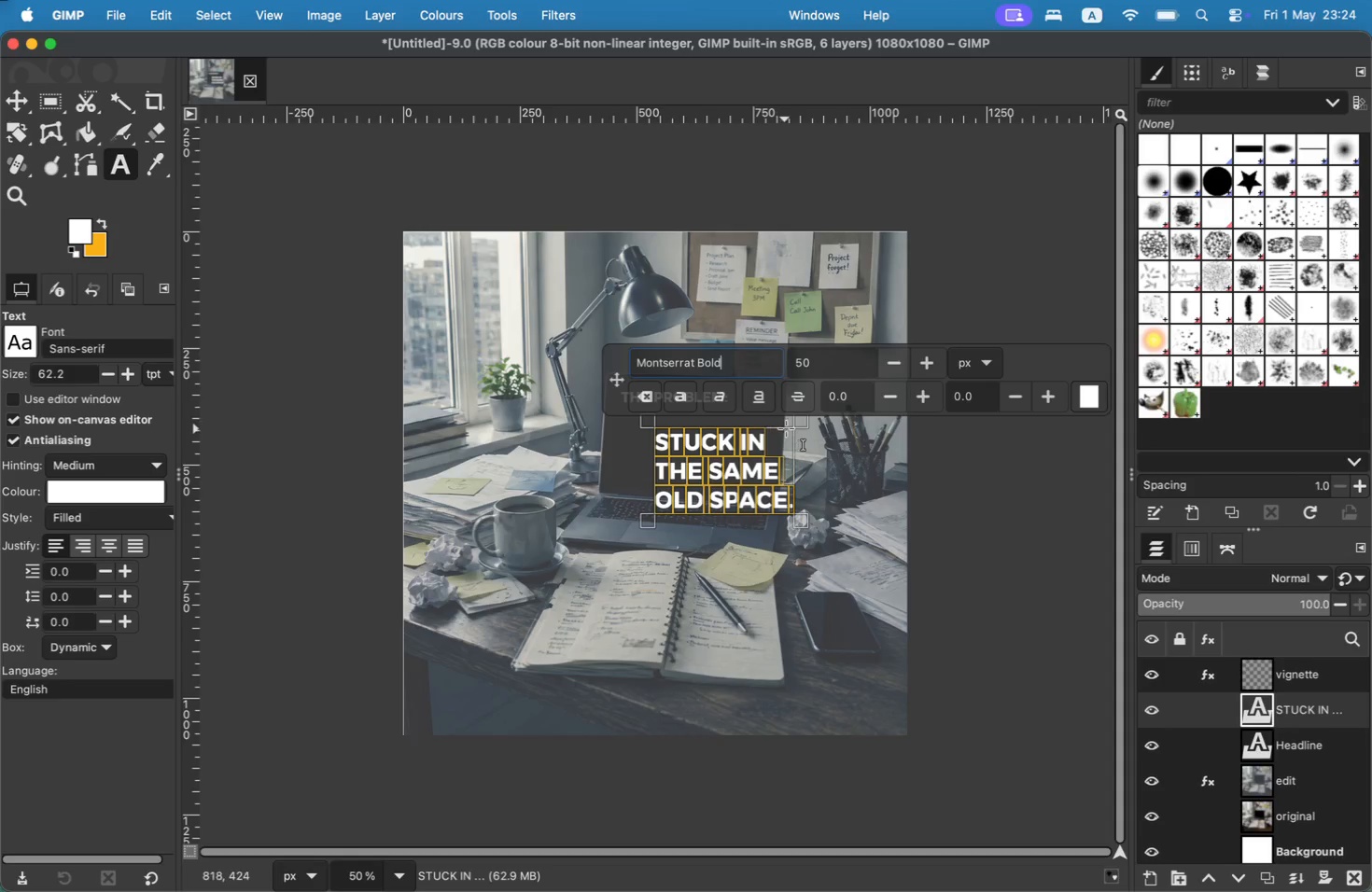 
left_click([24, 97])
 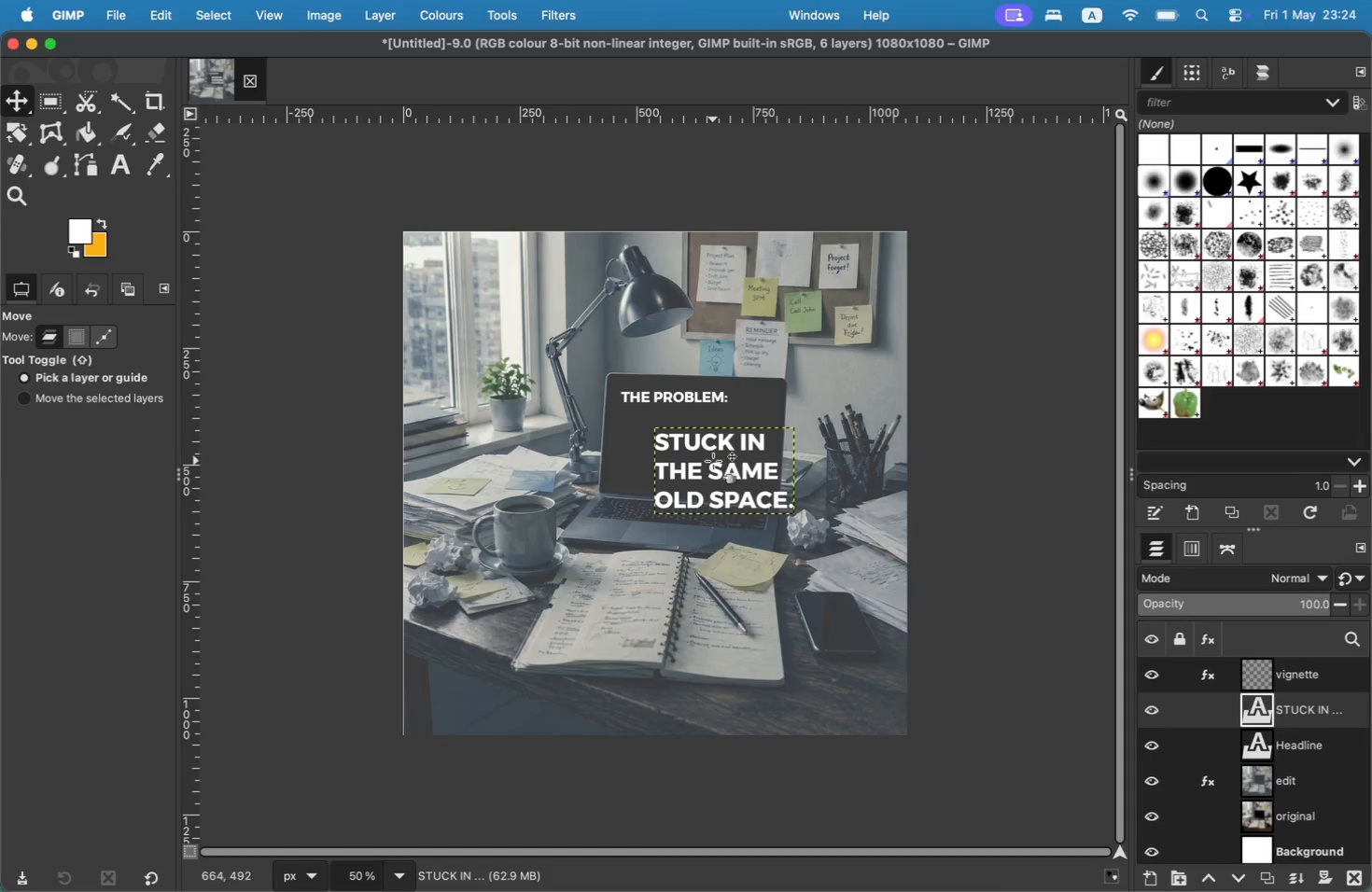 
left_click_drag(start_coordinate=[713, 463], to_coordinate=[677, 441])
 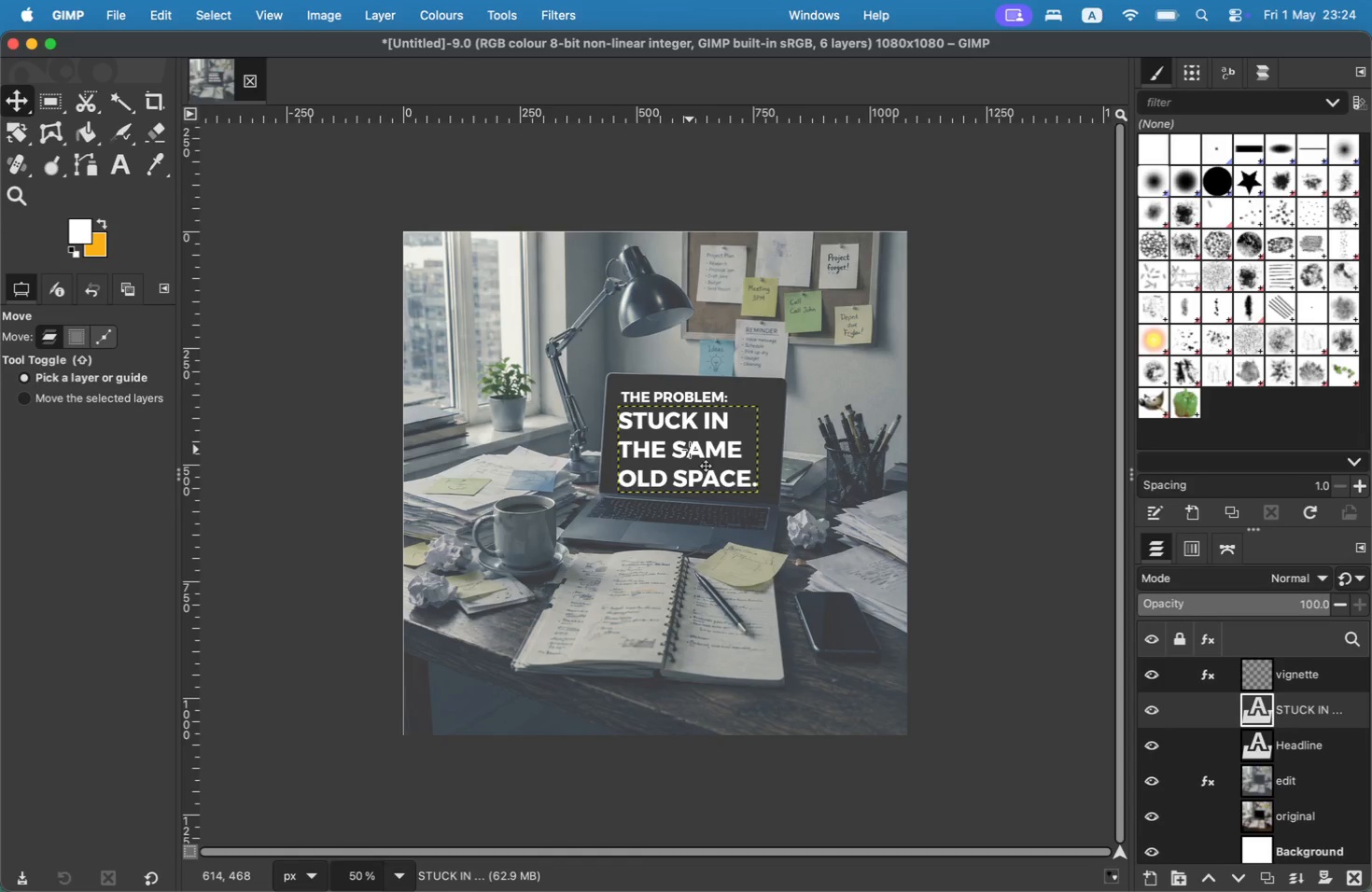 
key(T)
 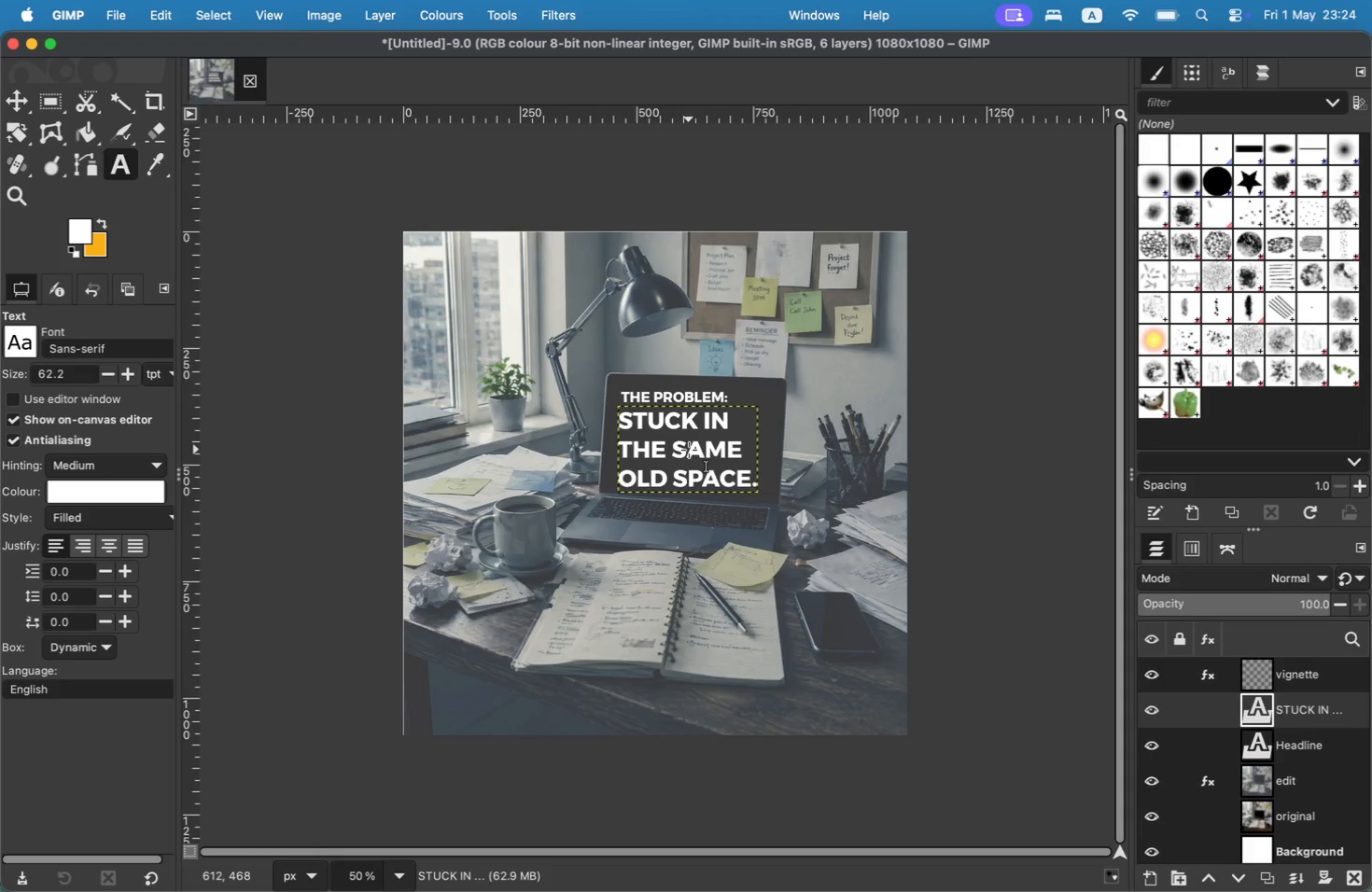 
left_click([684, 448])
 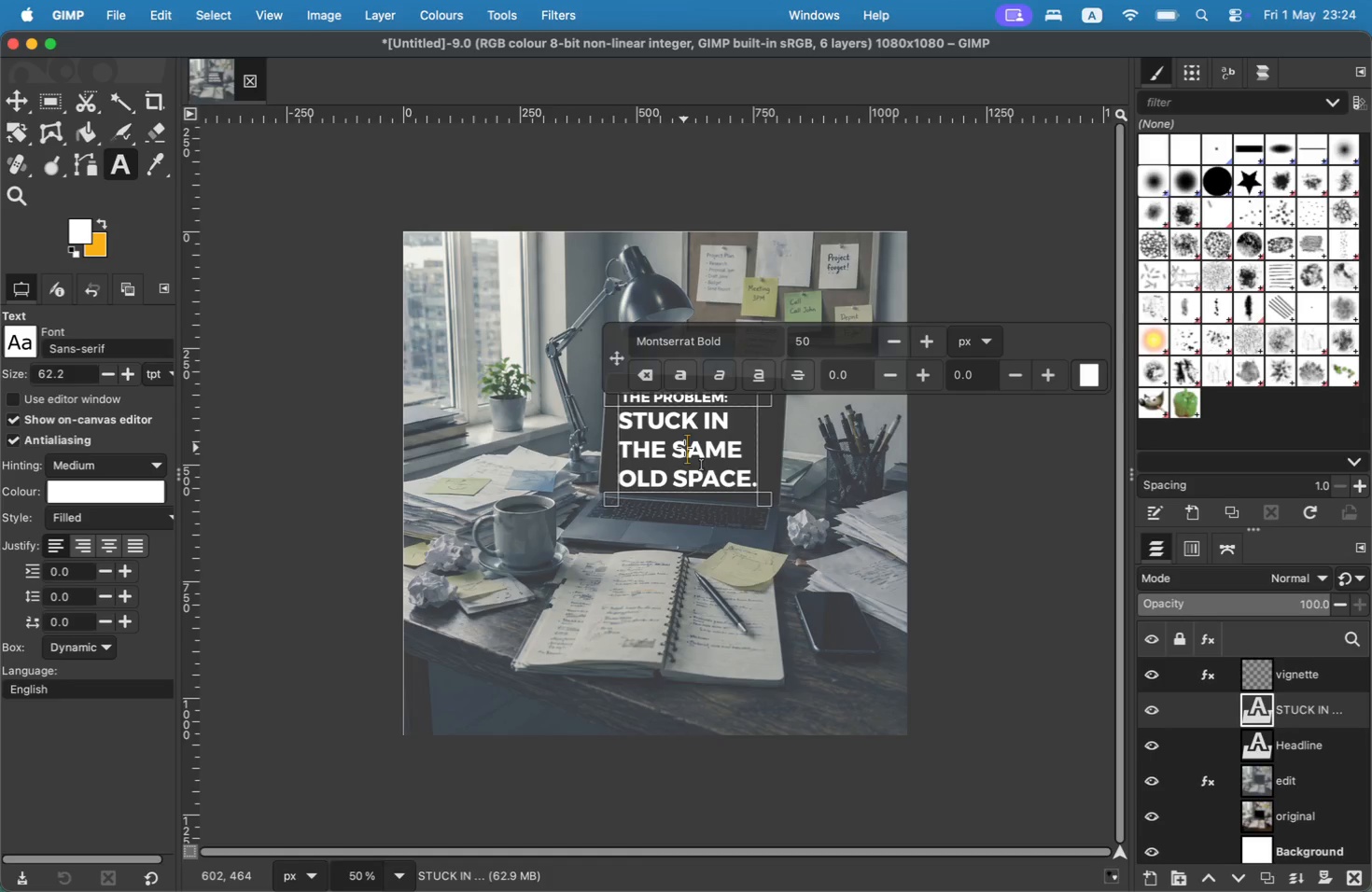 
key(Meta+CommandLeft)
 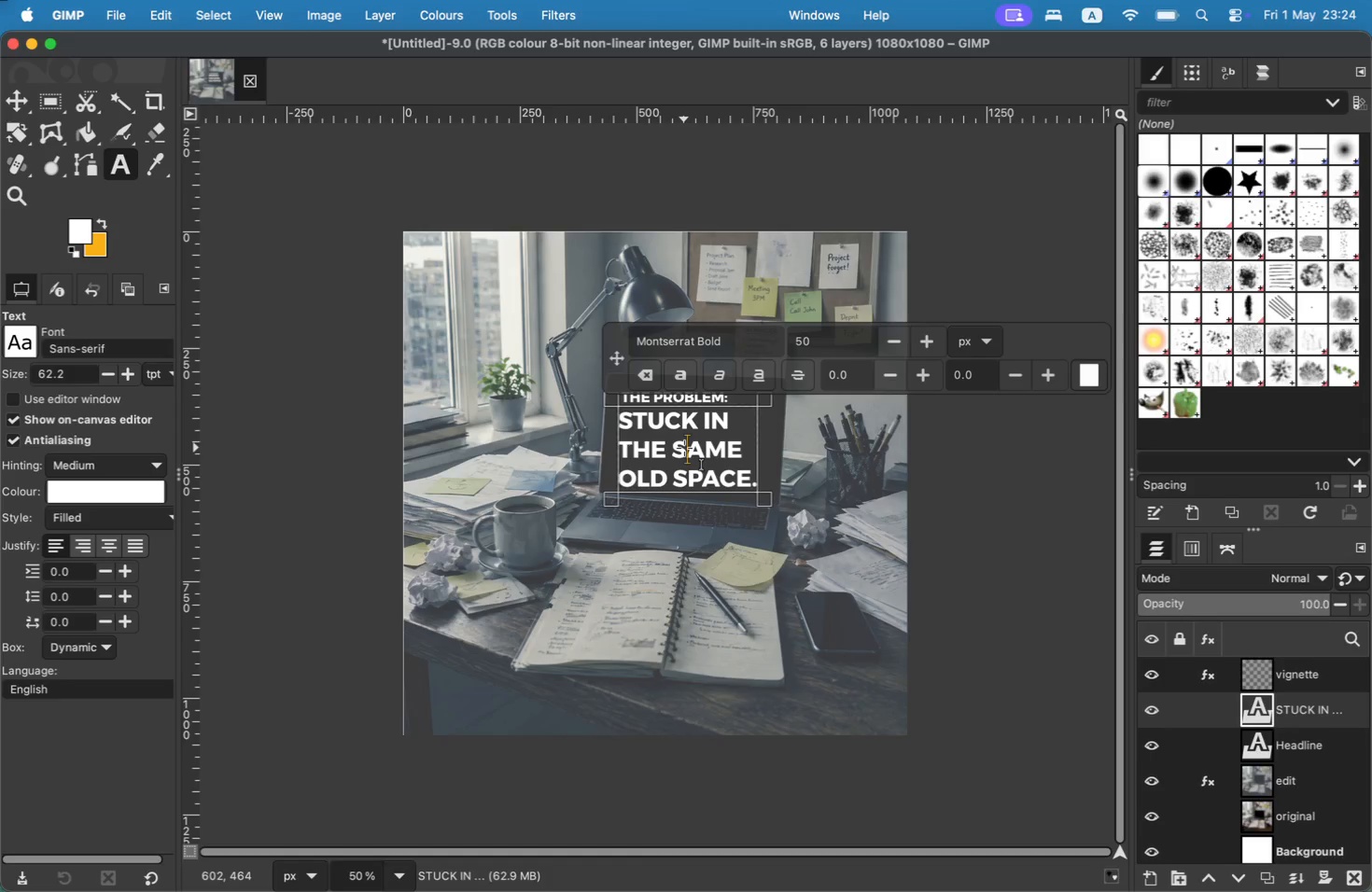 
key(Meta+A)
 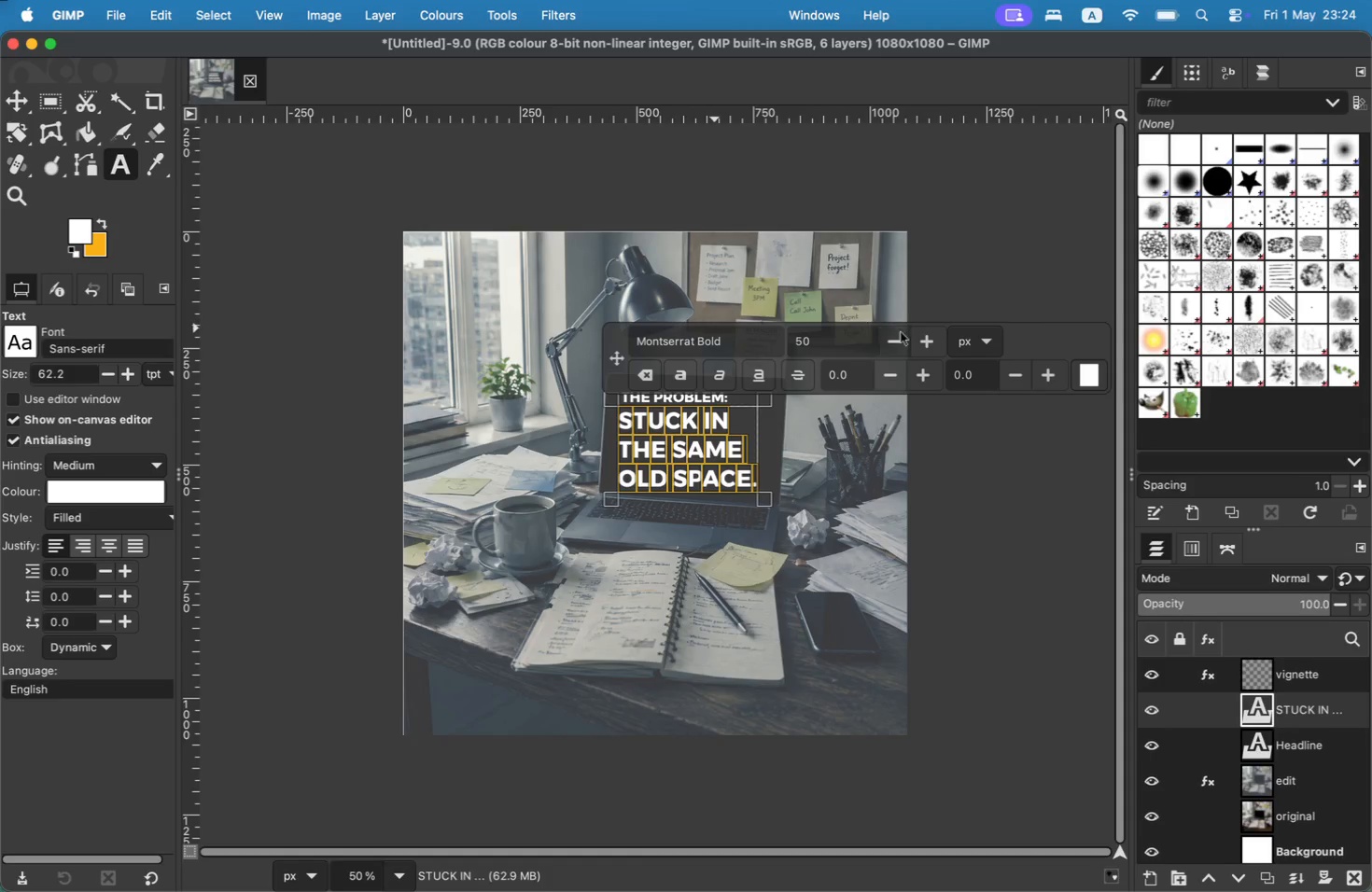 
double_click([902, 332])
 